 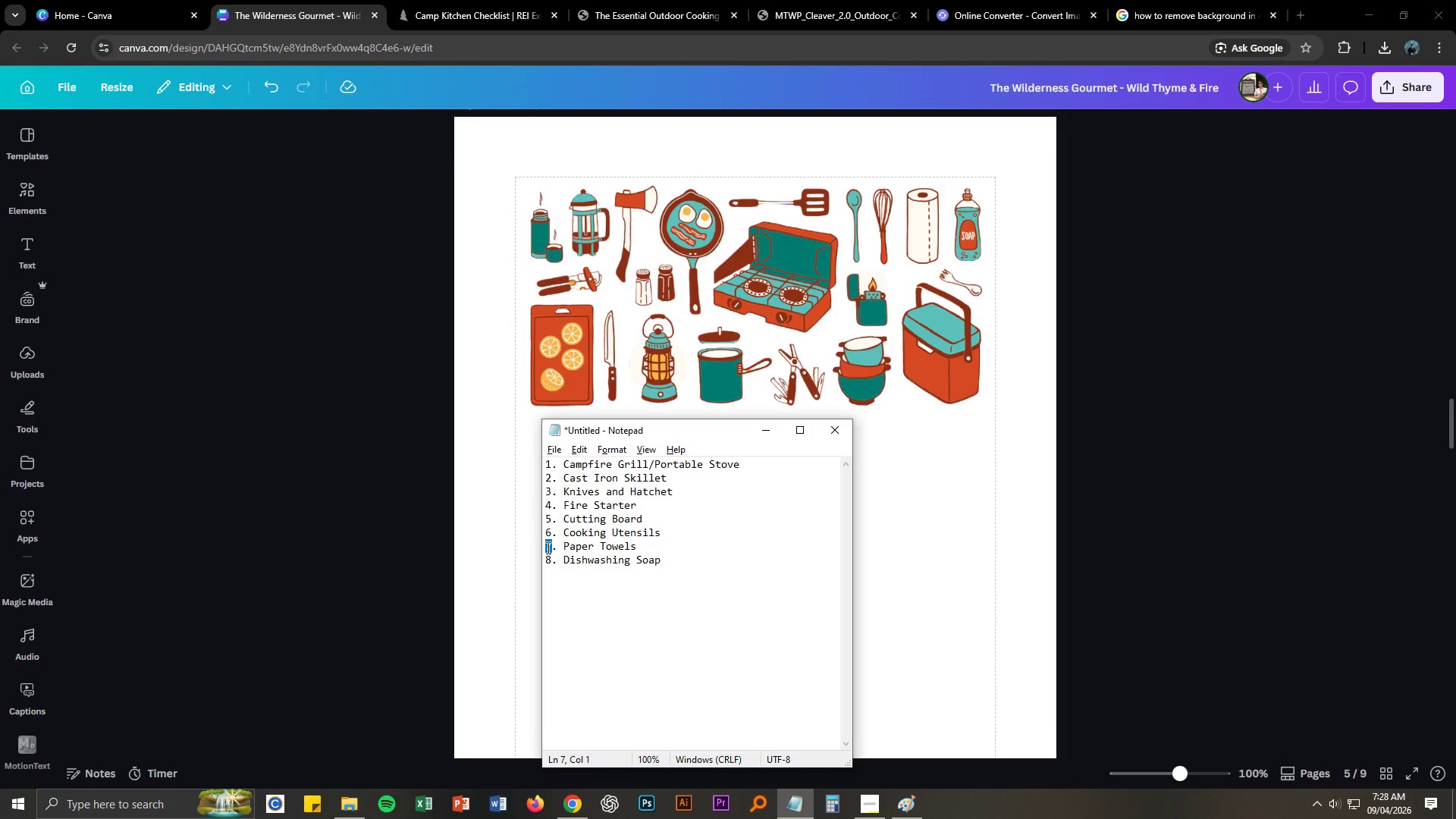 
key(Numpad8)
 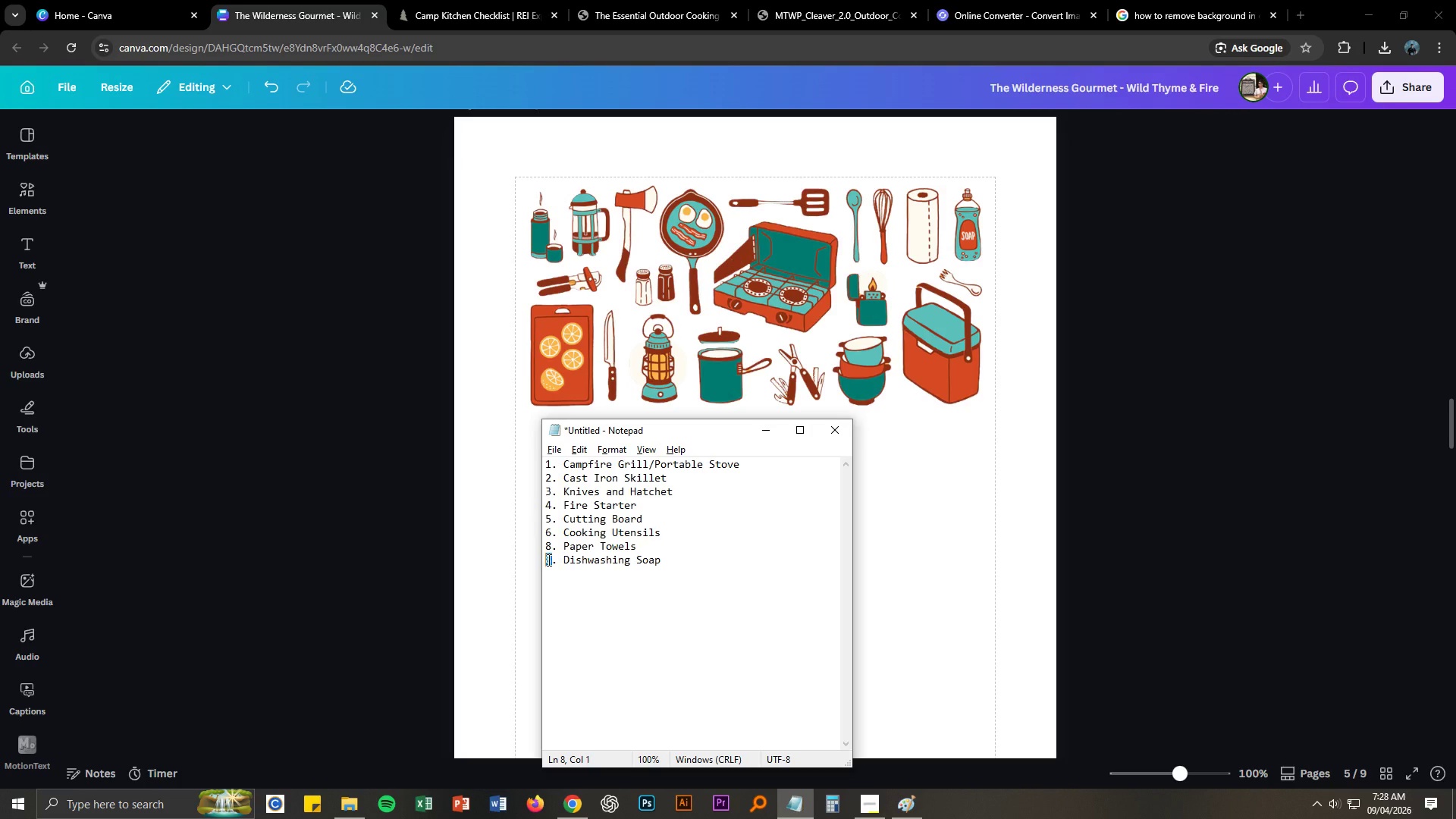 
key(Numpad9)
 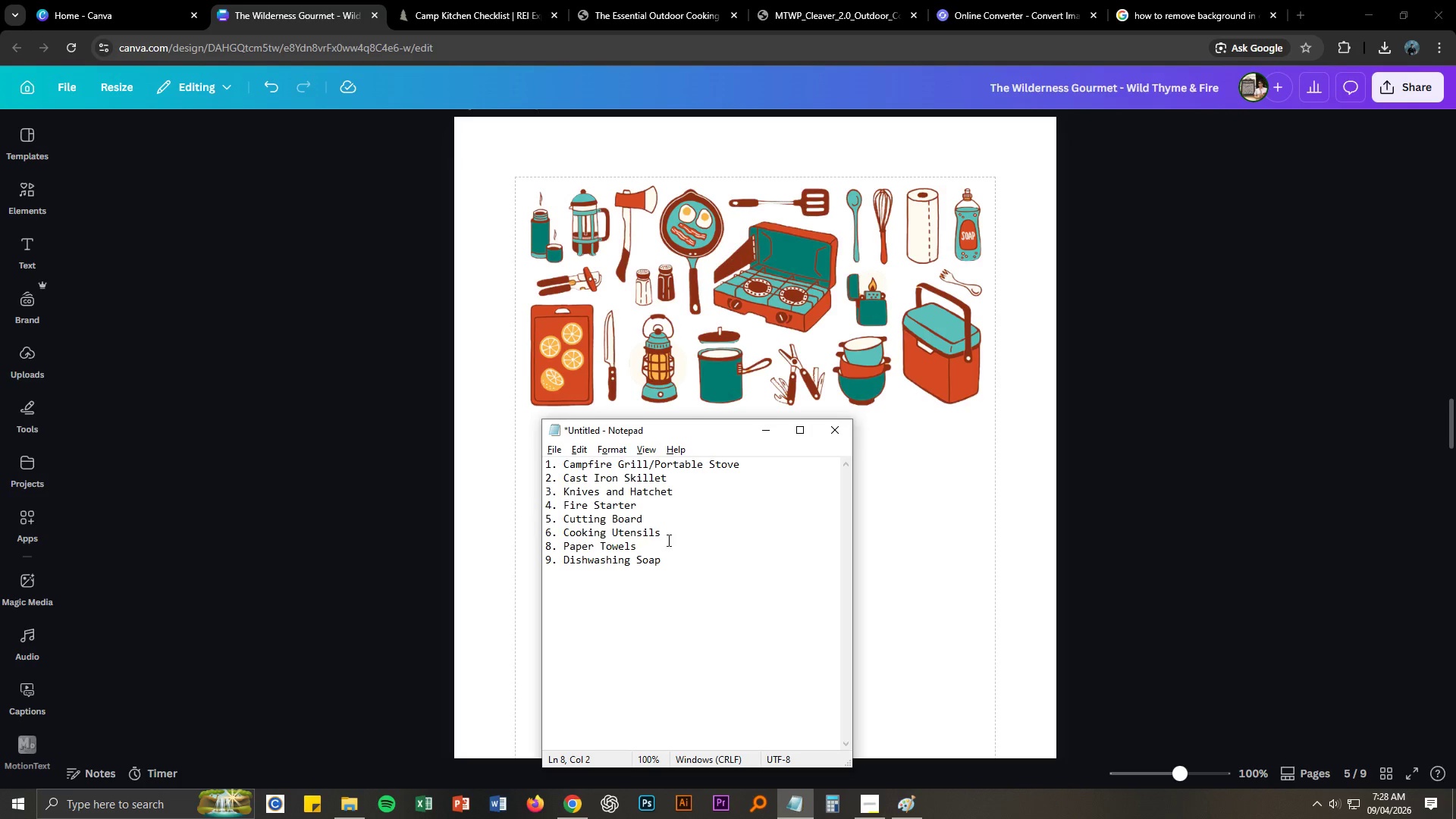 
left_click([677, 533])
 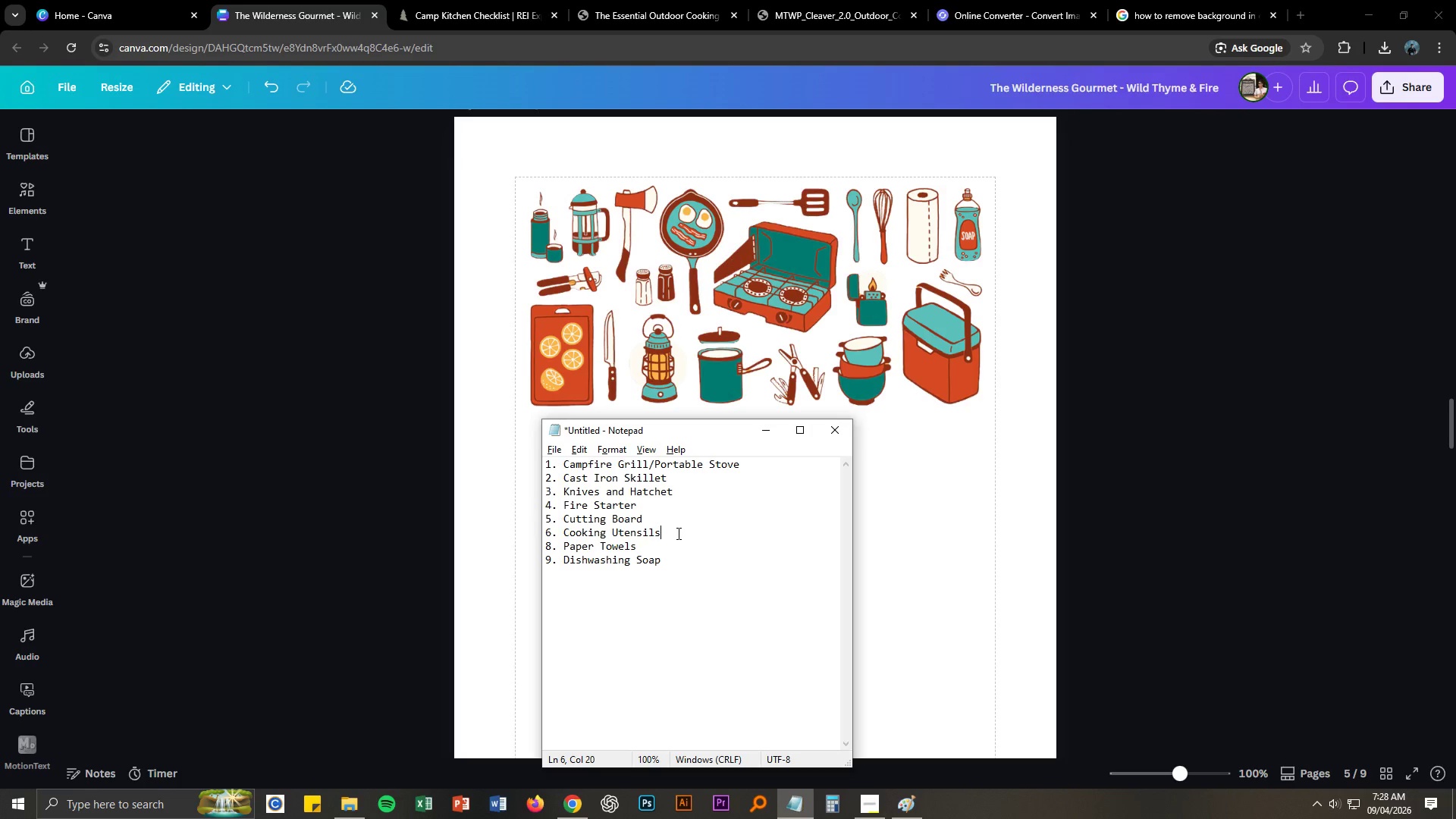 
key(Enter)
 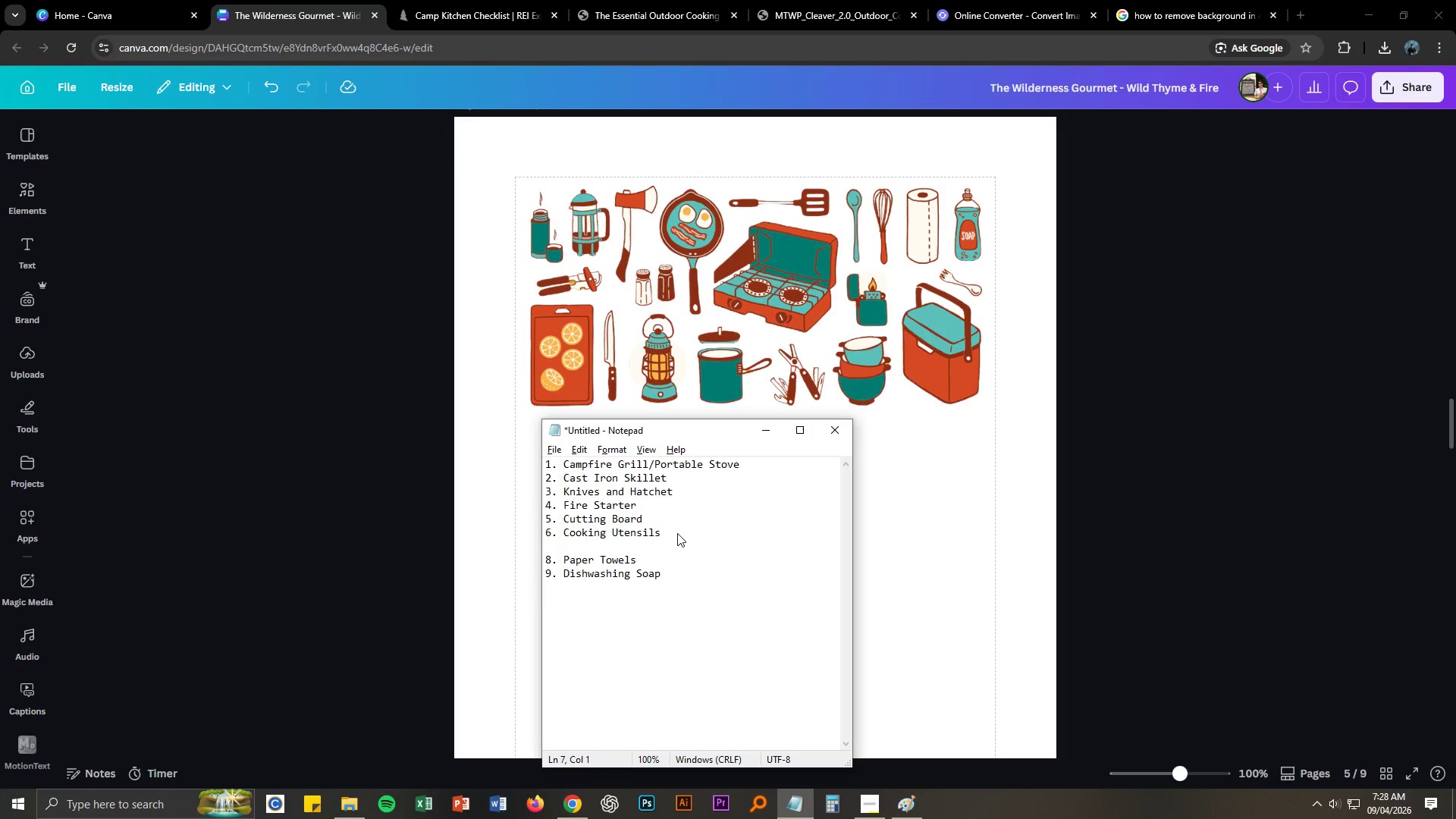 
type(7/)
key(Backspace)
type(. Multi )
key(Backspace)
type(-tools)
 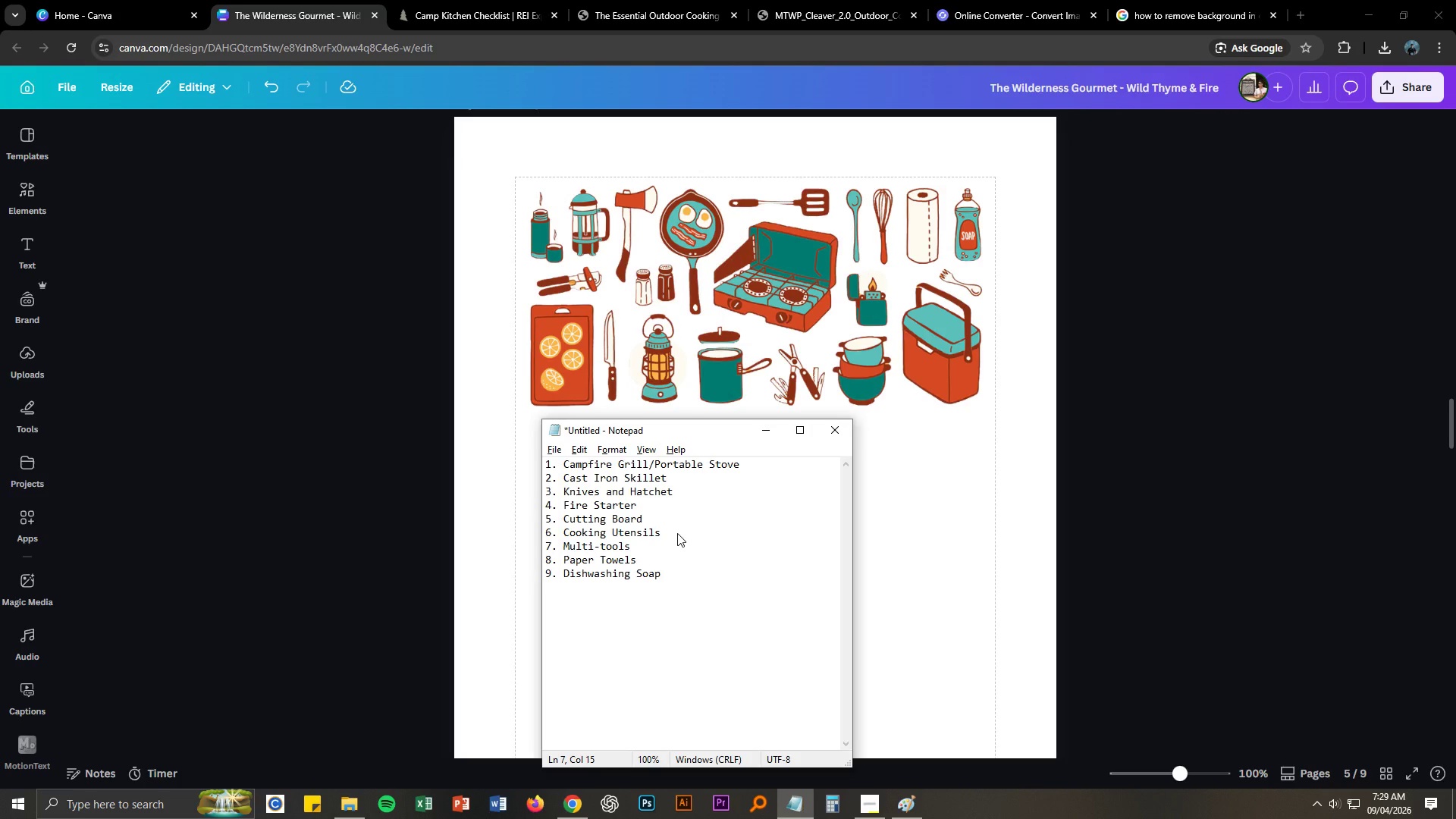 
key(Enter)
 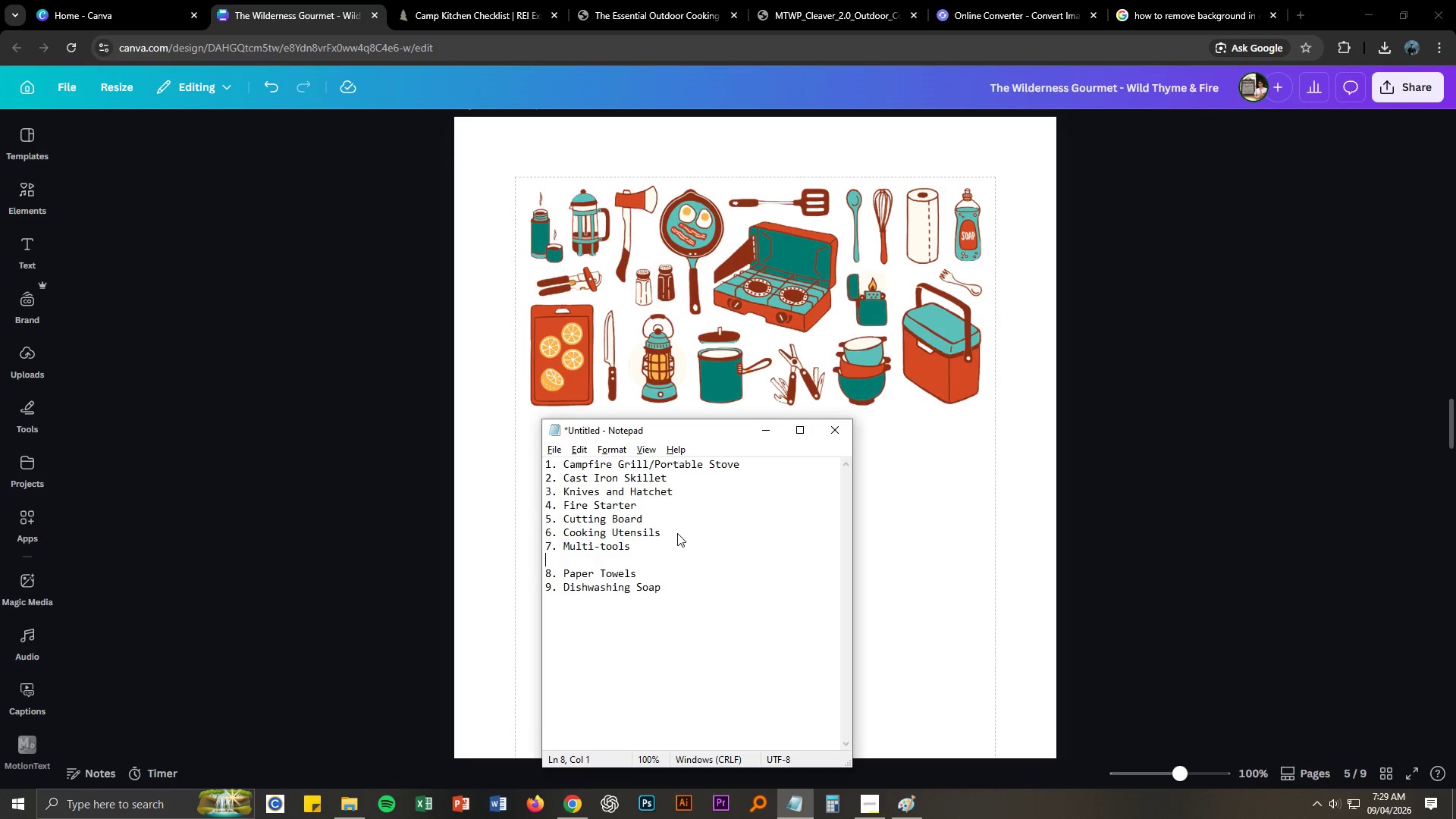 
key(8)
 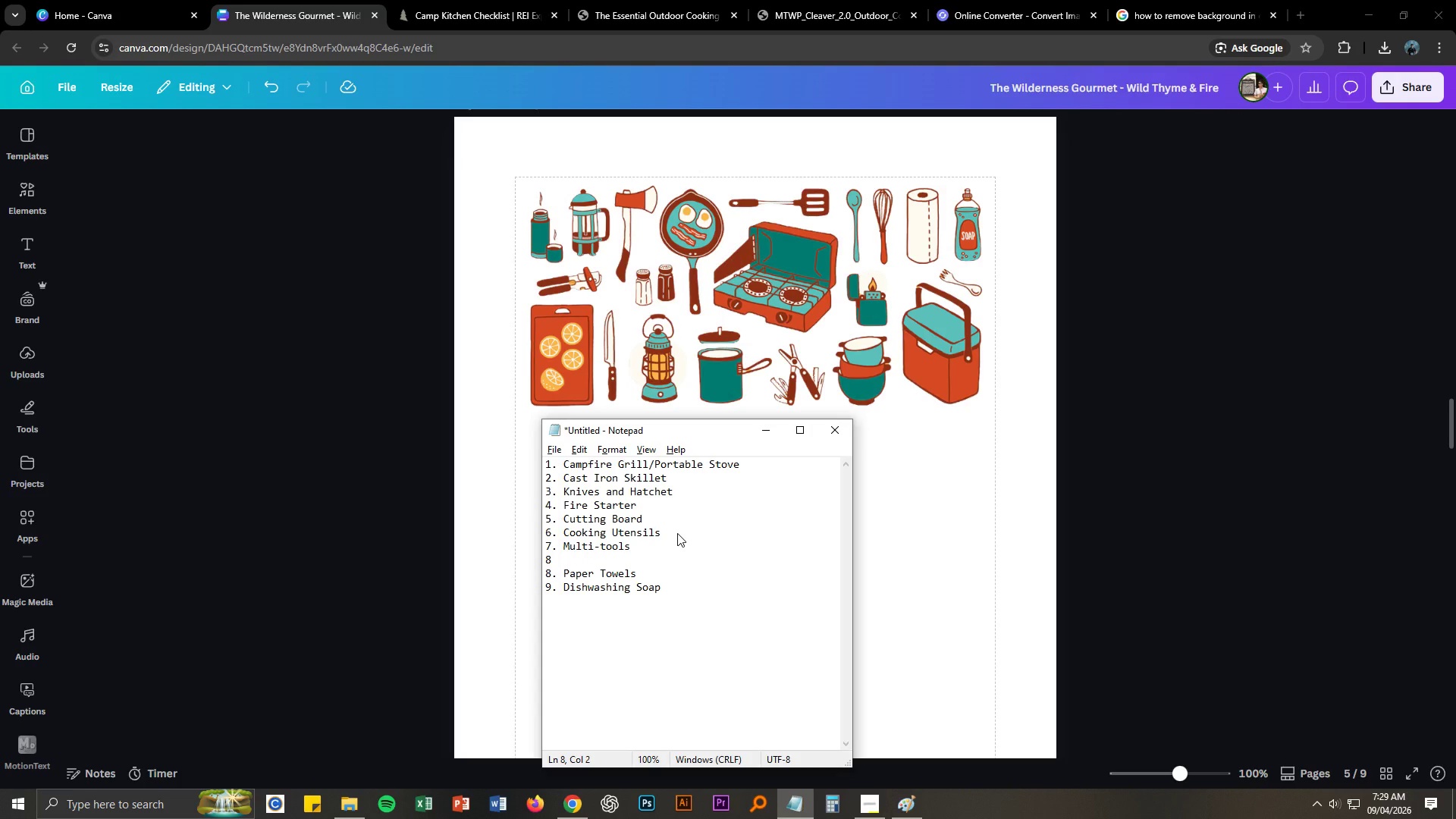 
key(Period)
 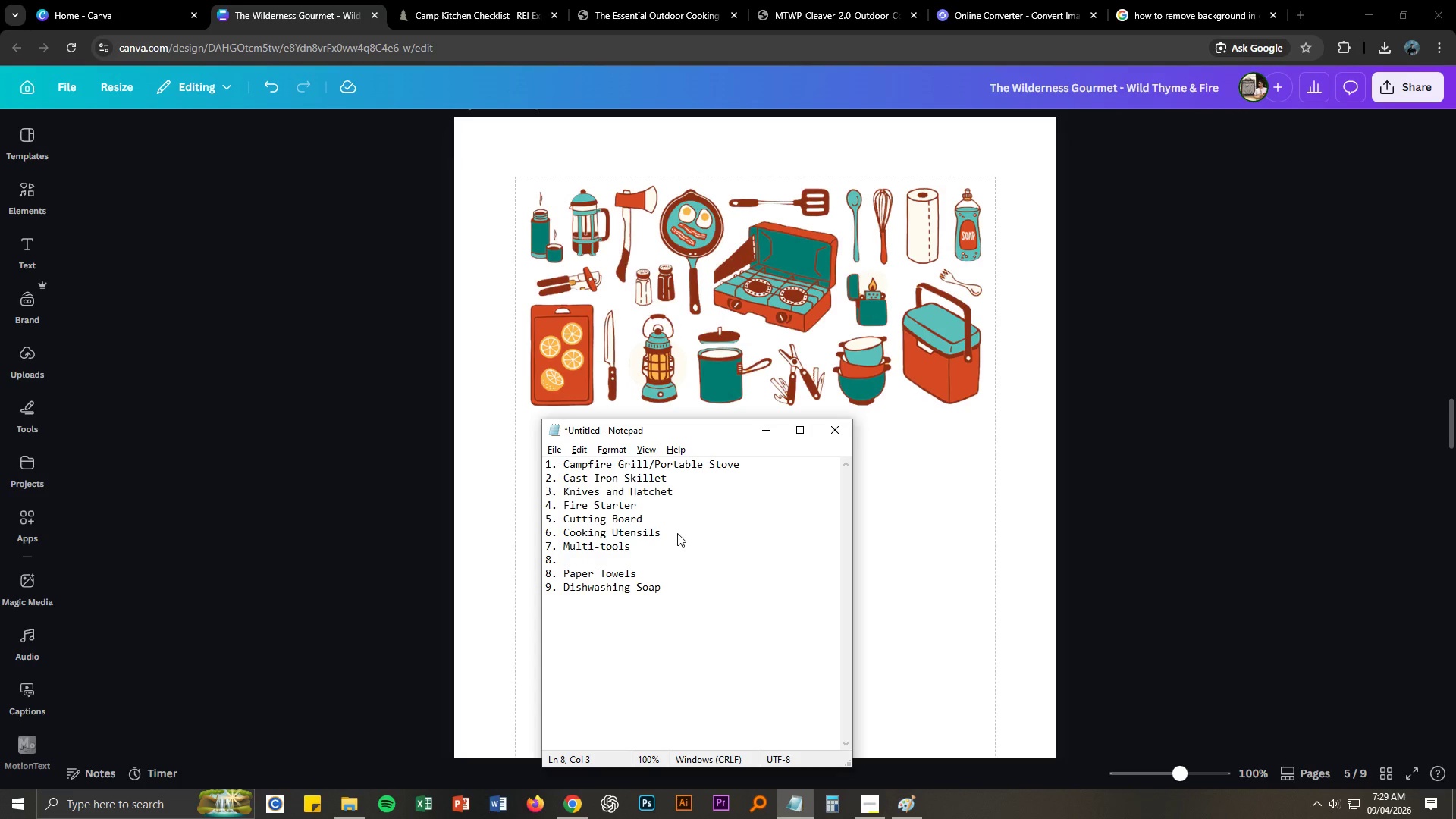 
key(Space)
 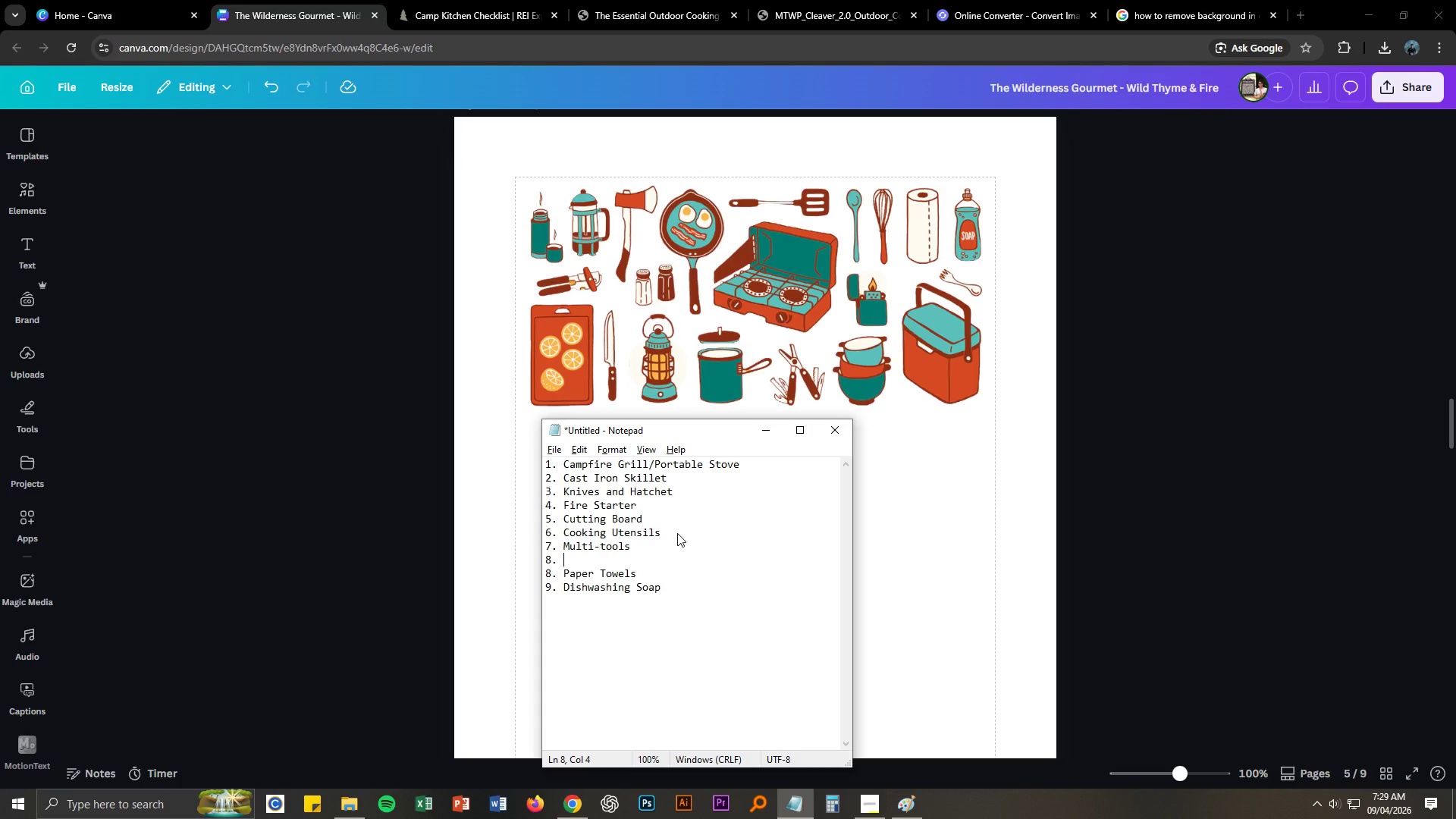 
wait(8.08)
 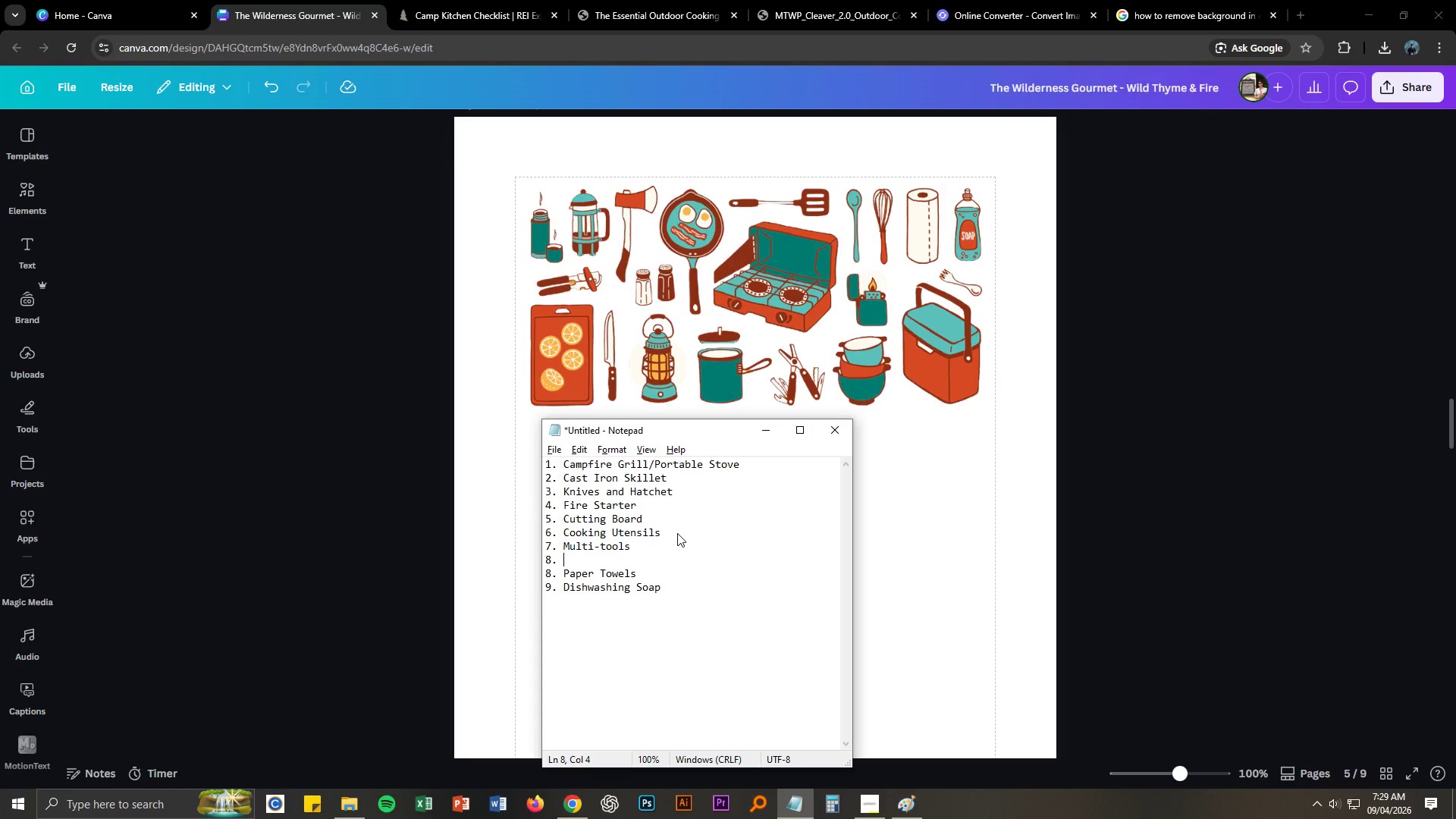 
type(Cooler)
 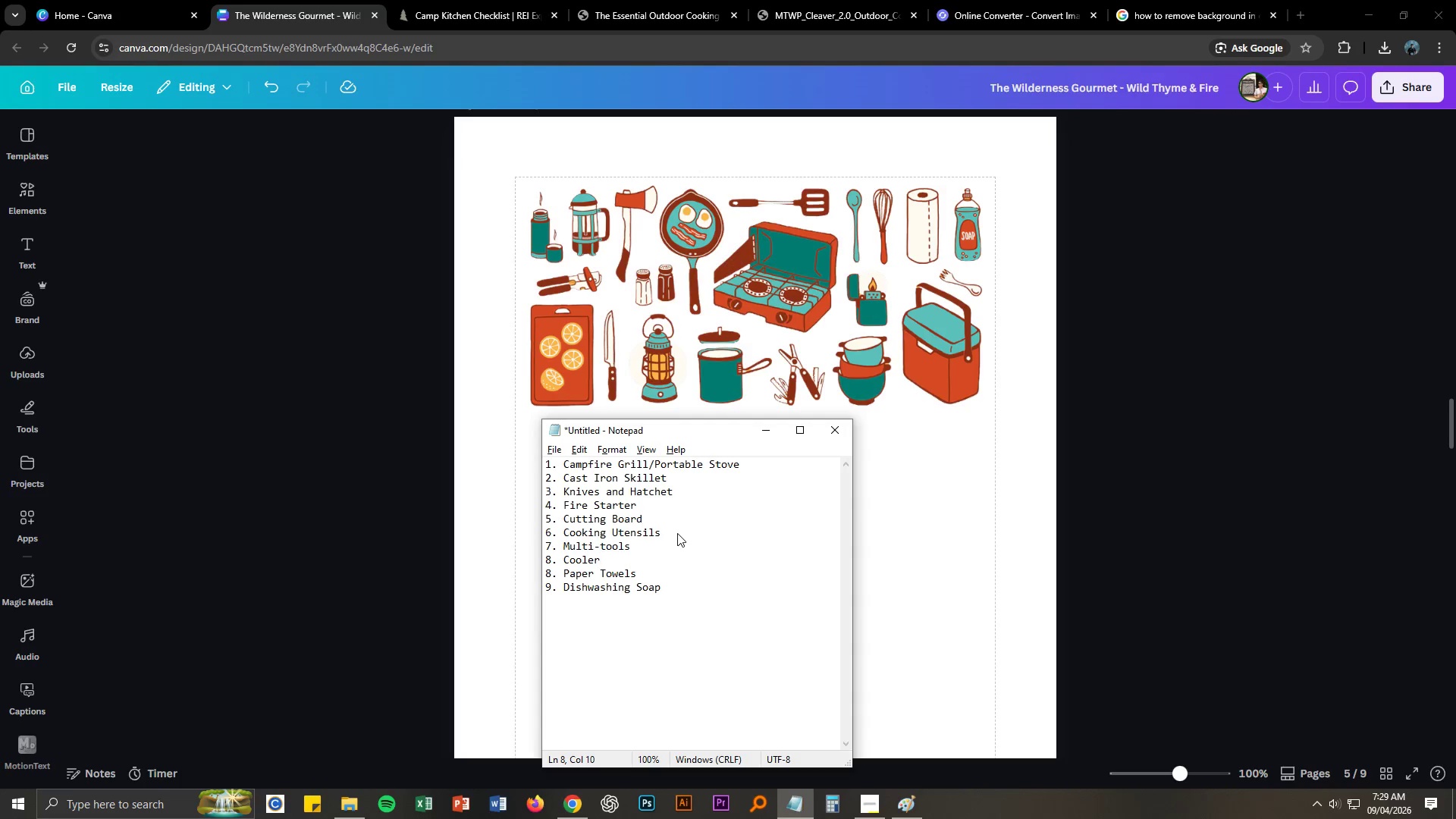 
key(Enter)
 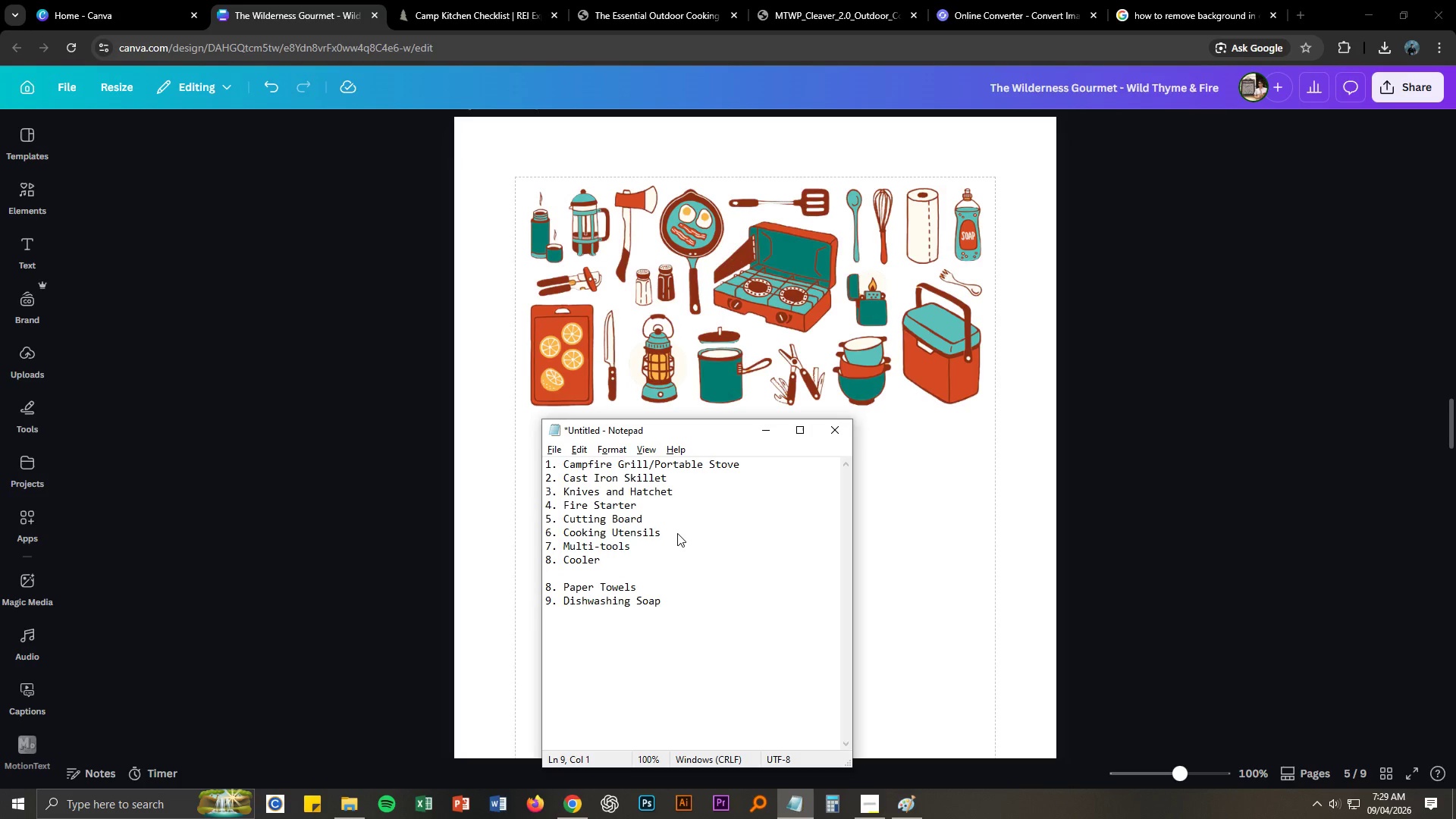 
type(9. Pots)
 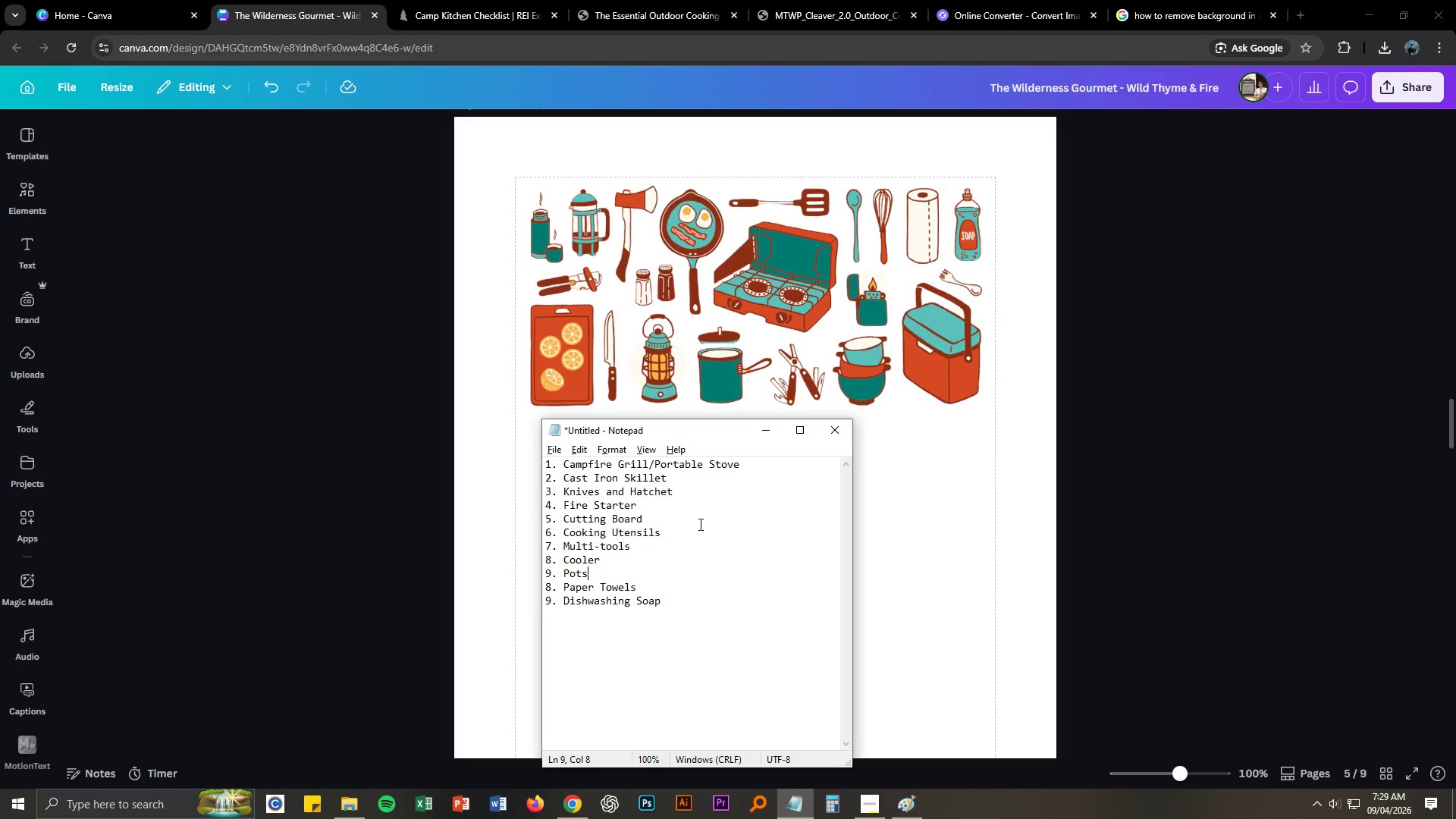 
wait(7.86)
 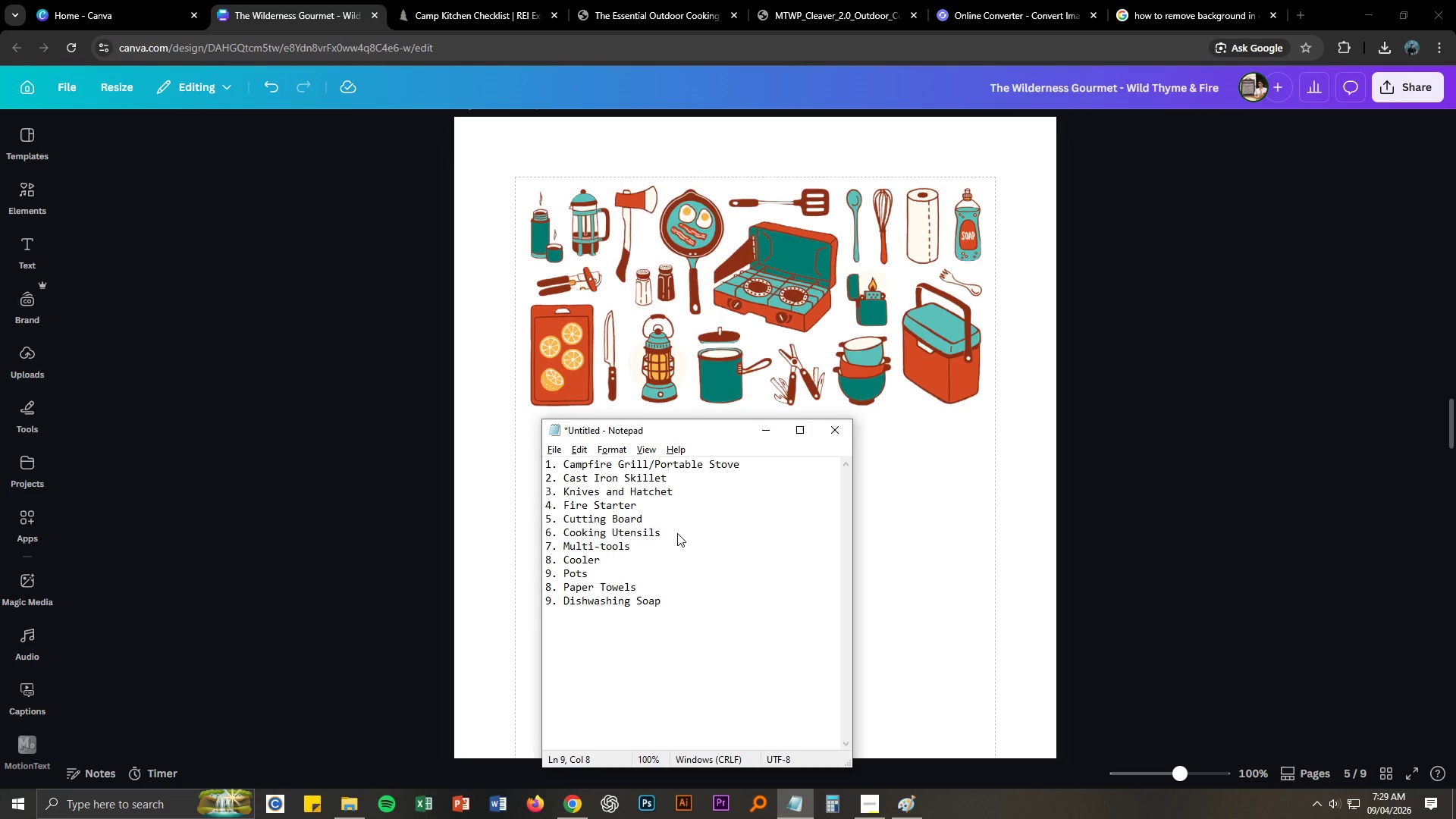 
left_click([647, 545])
 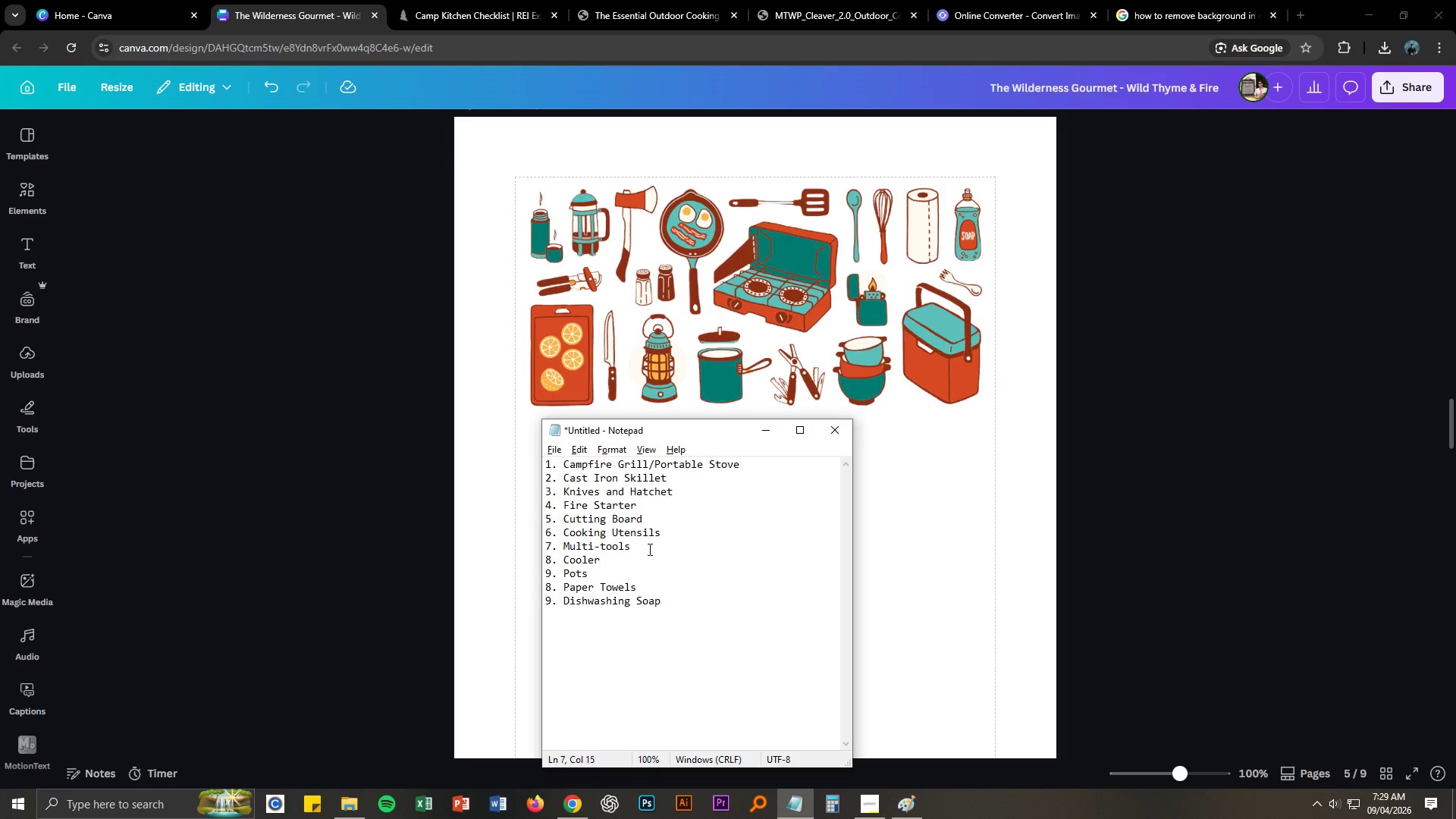 
key(Space)
 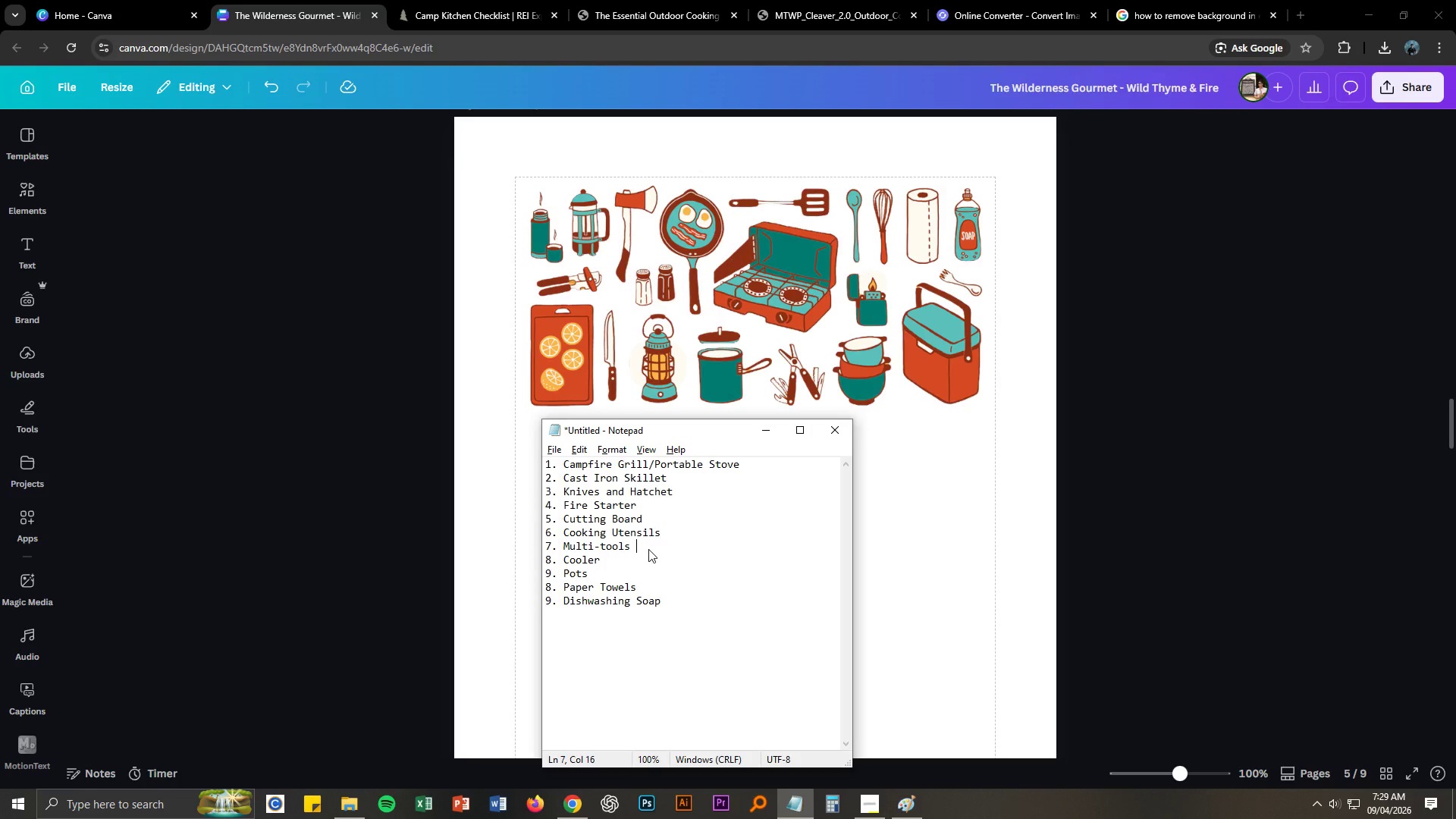 
key(Backspace)
 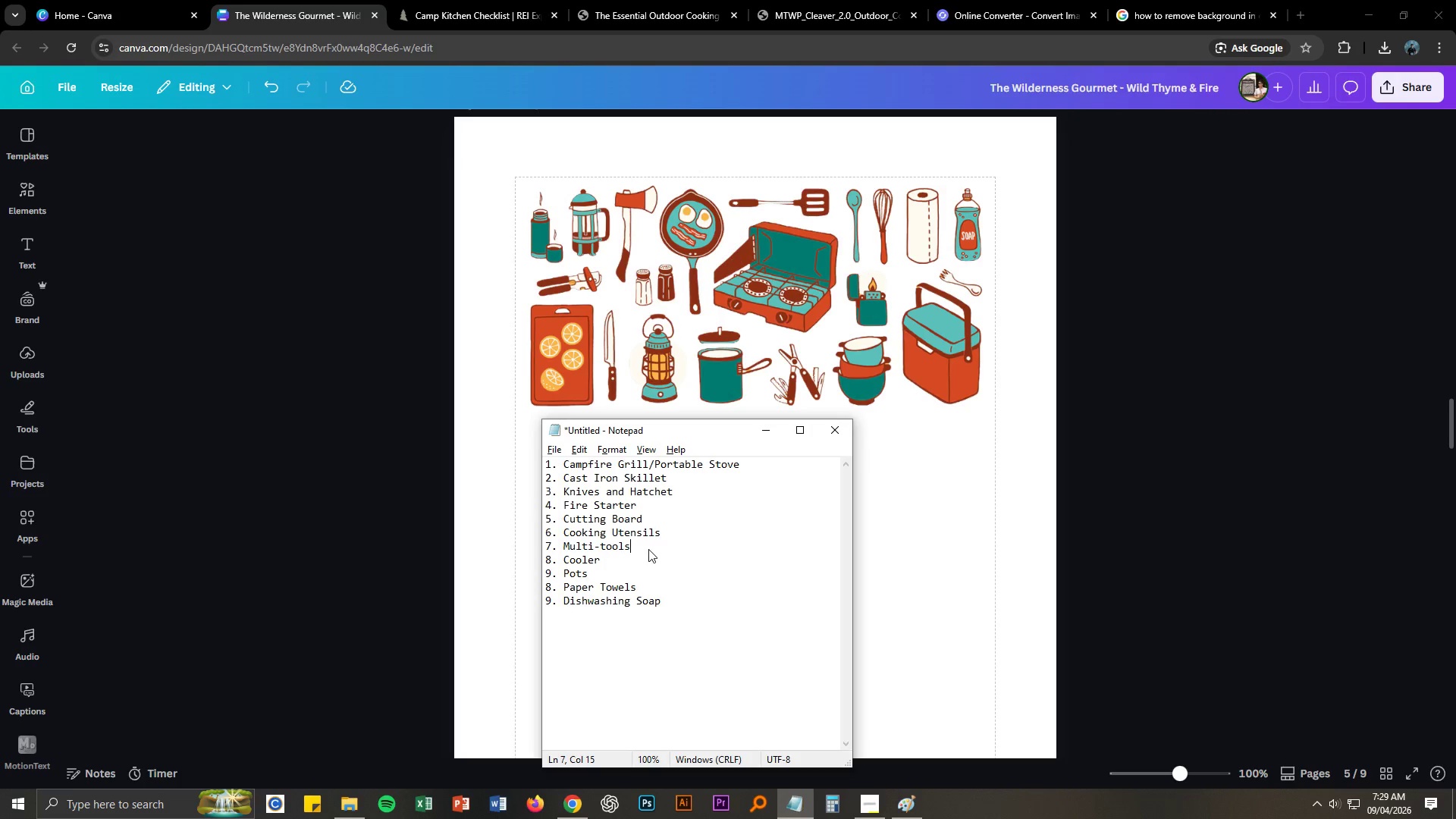 
key(Control+A)
 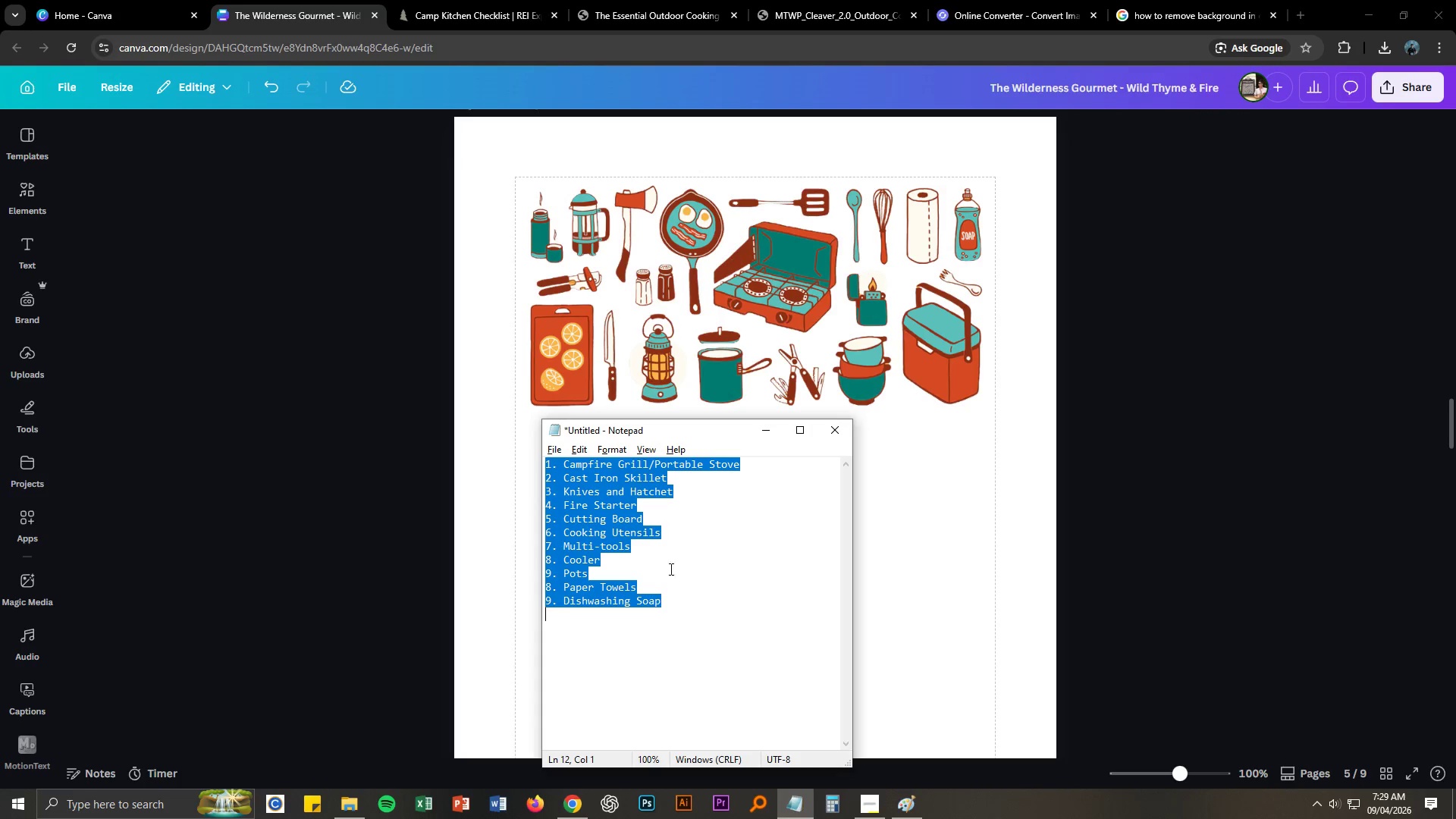 
left_click([632, 551])
 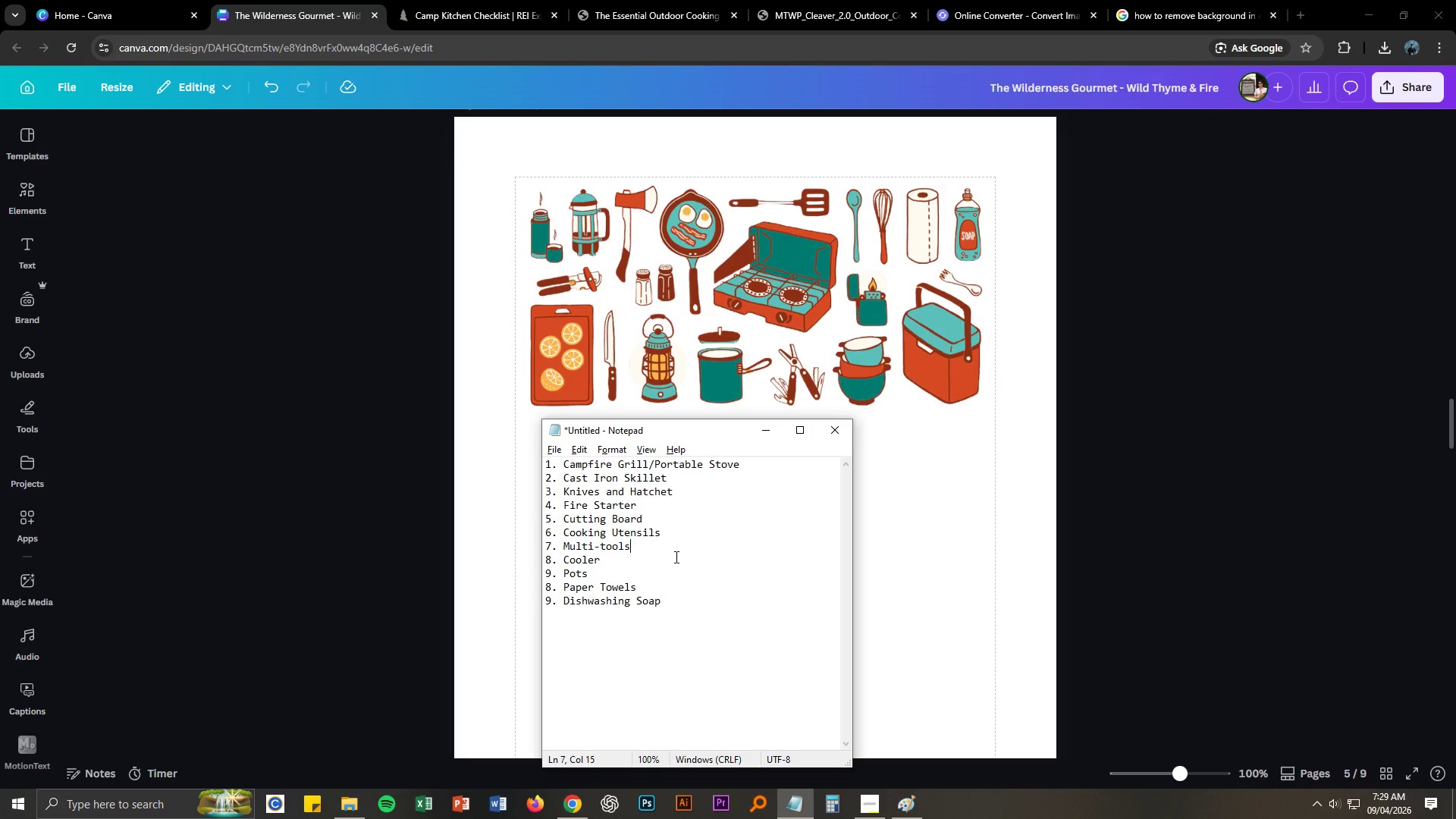 
key(Enter)
 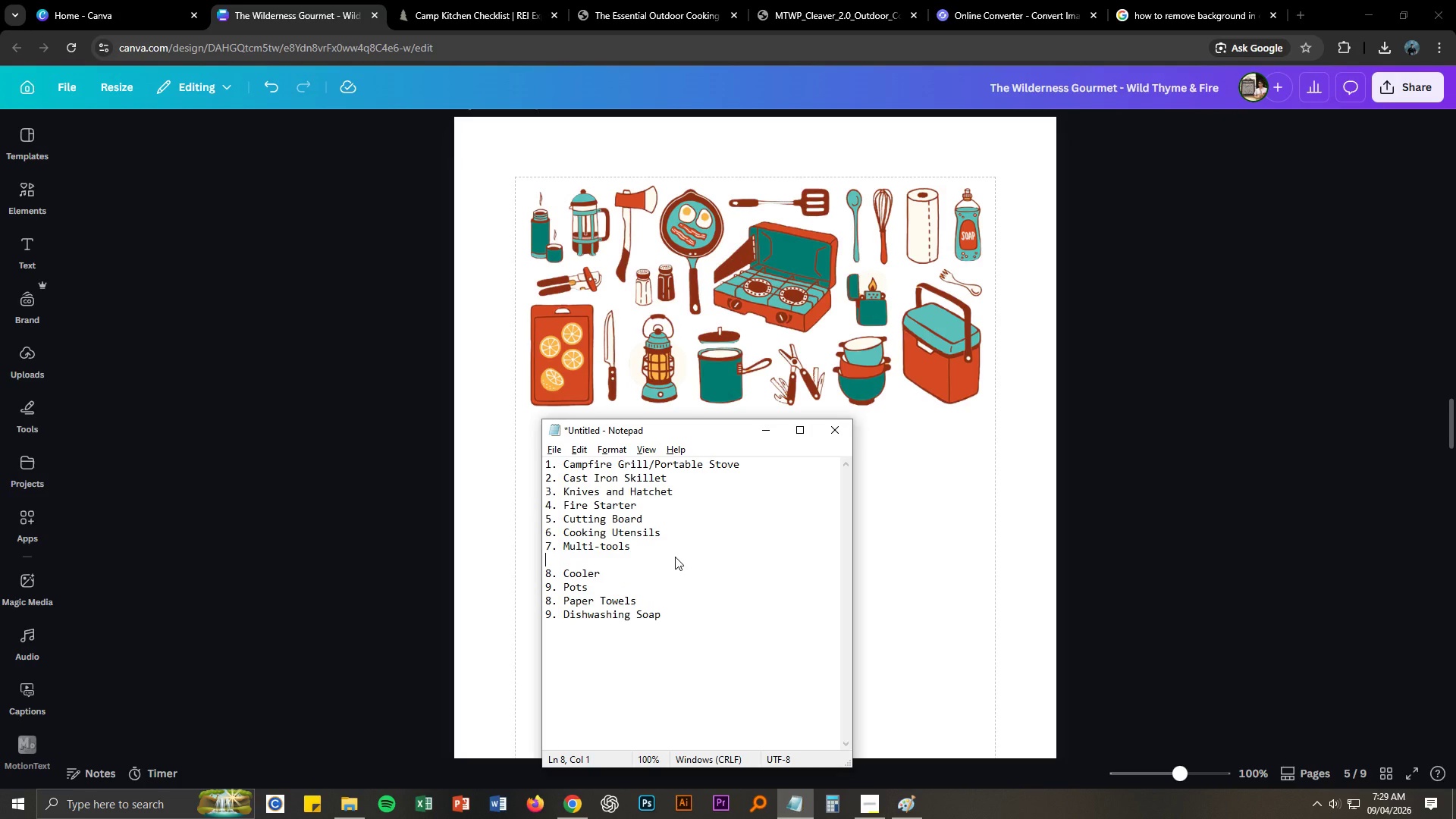 
key(Numpad8)
 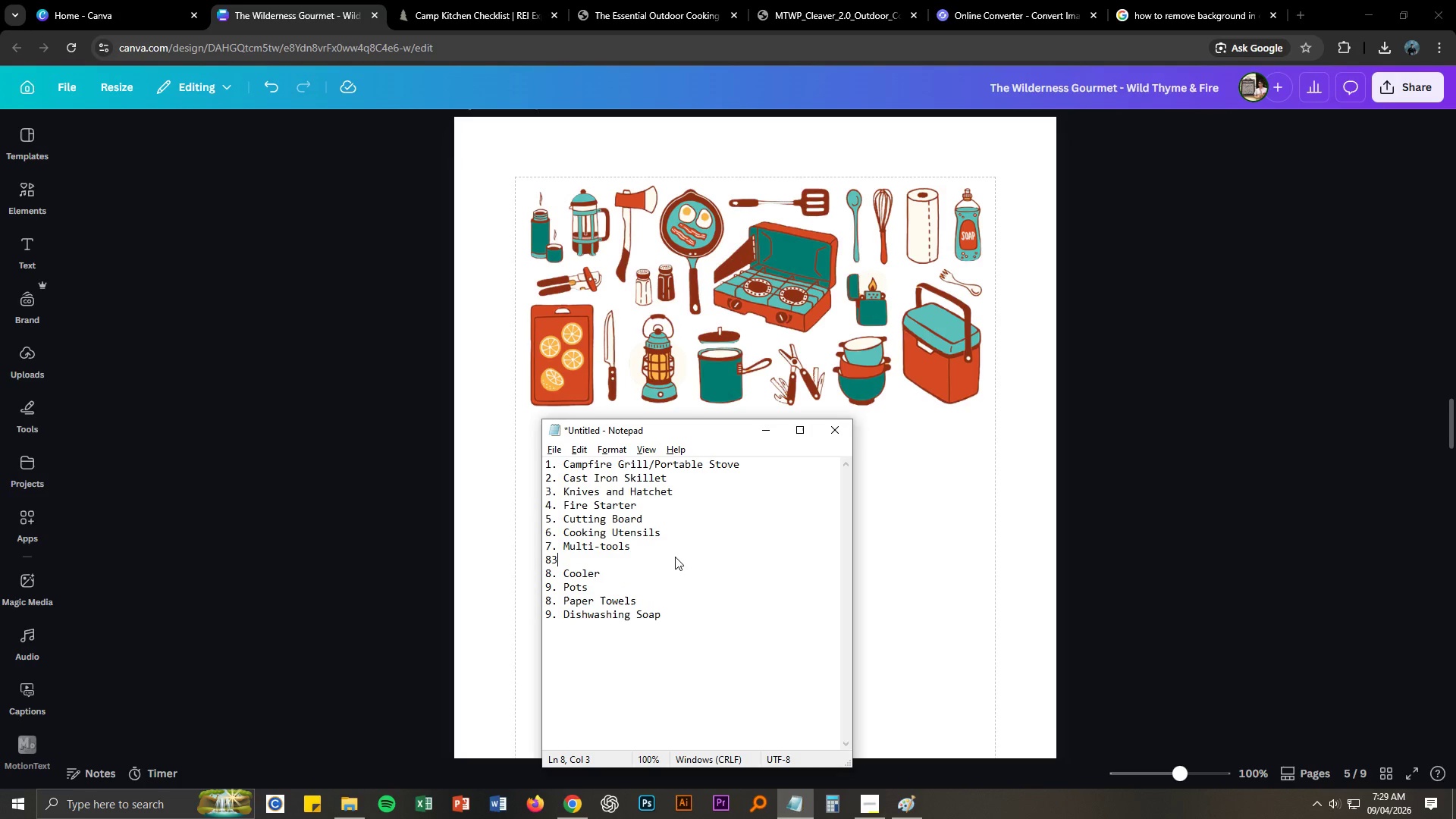 
key(Numpad3)
 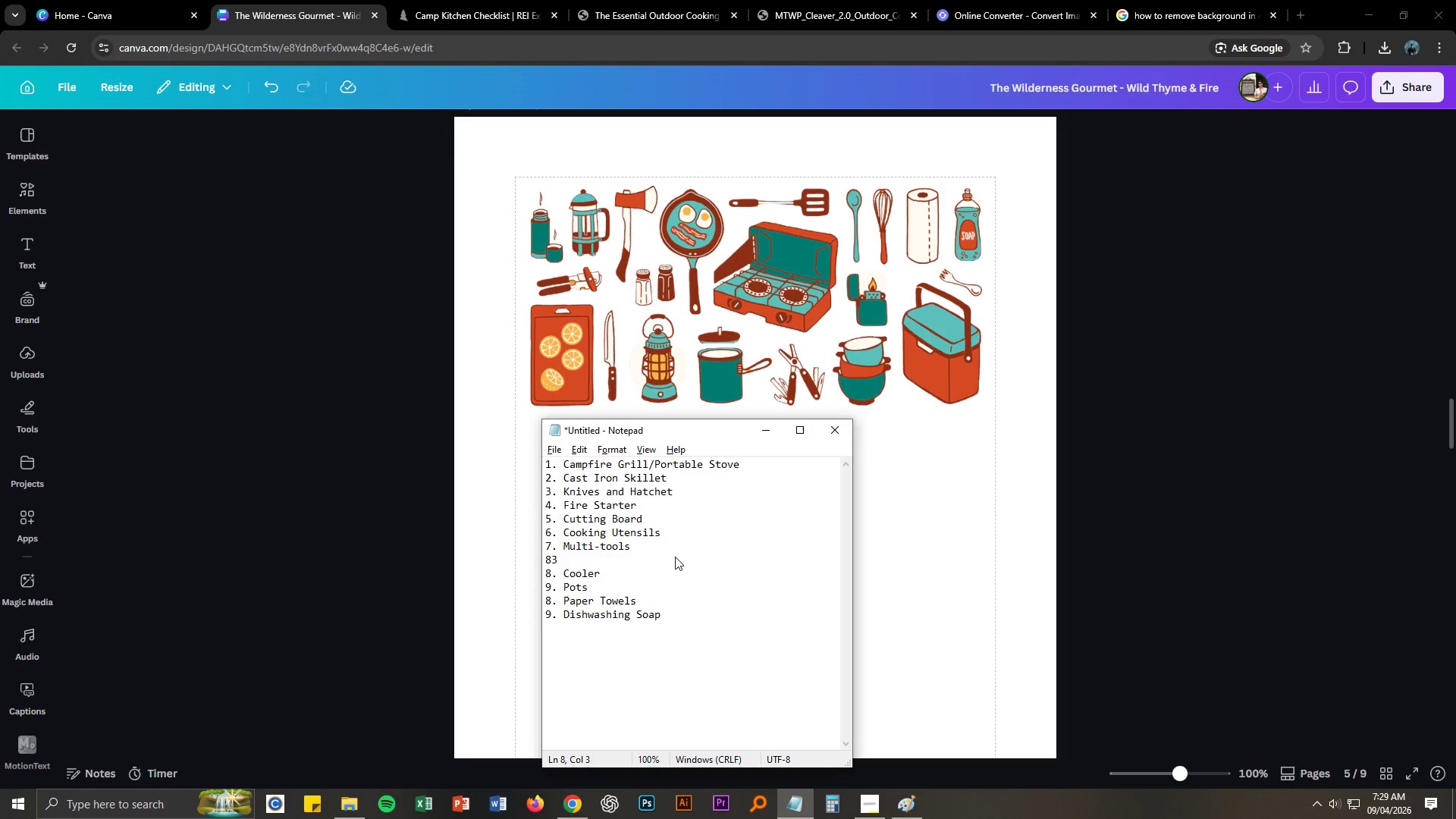 
key(Backspace)
 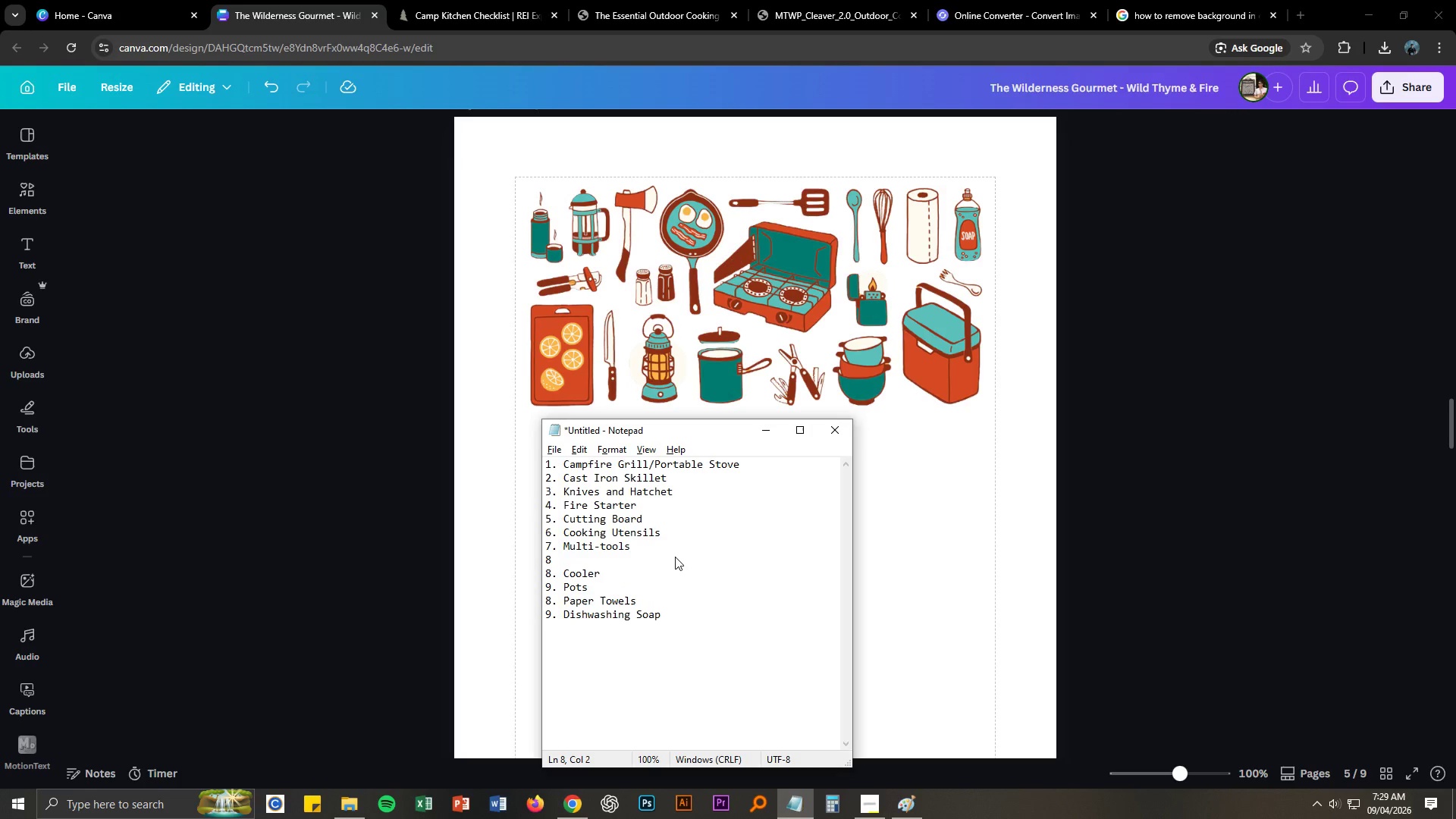 
key(NumpadDecimal)
 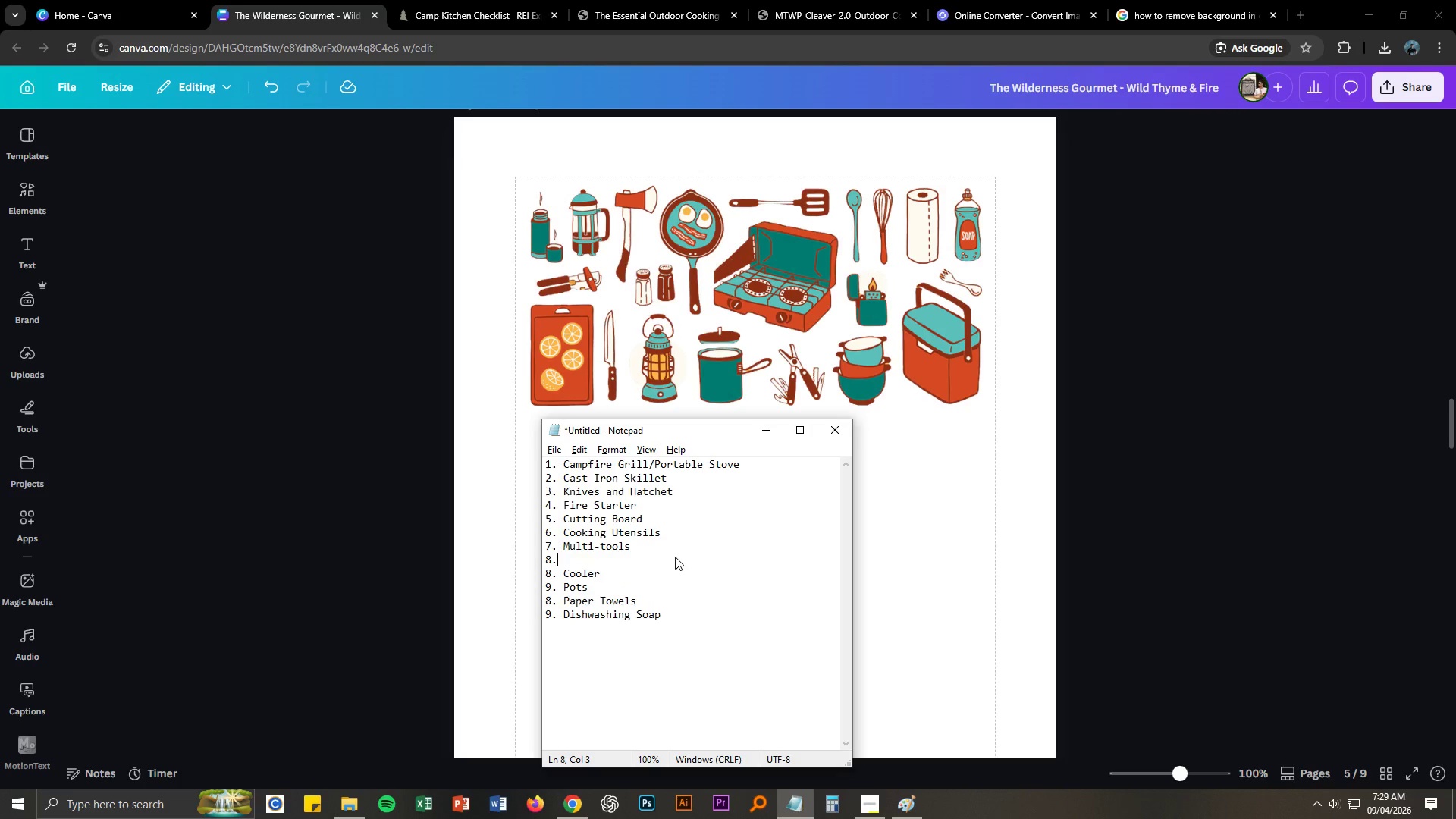 
key(Space)
 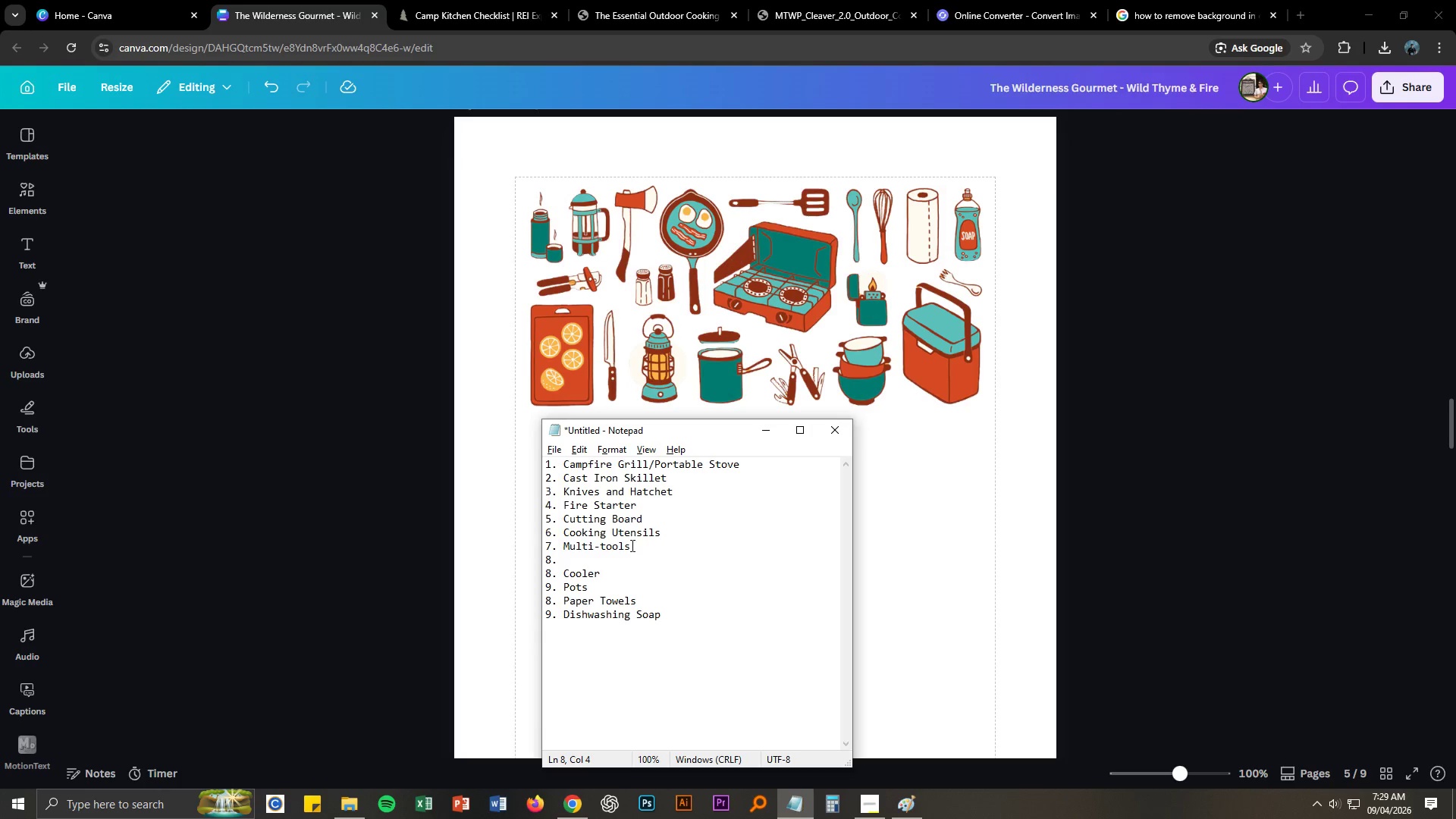 
wait(5.28)
 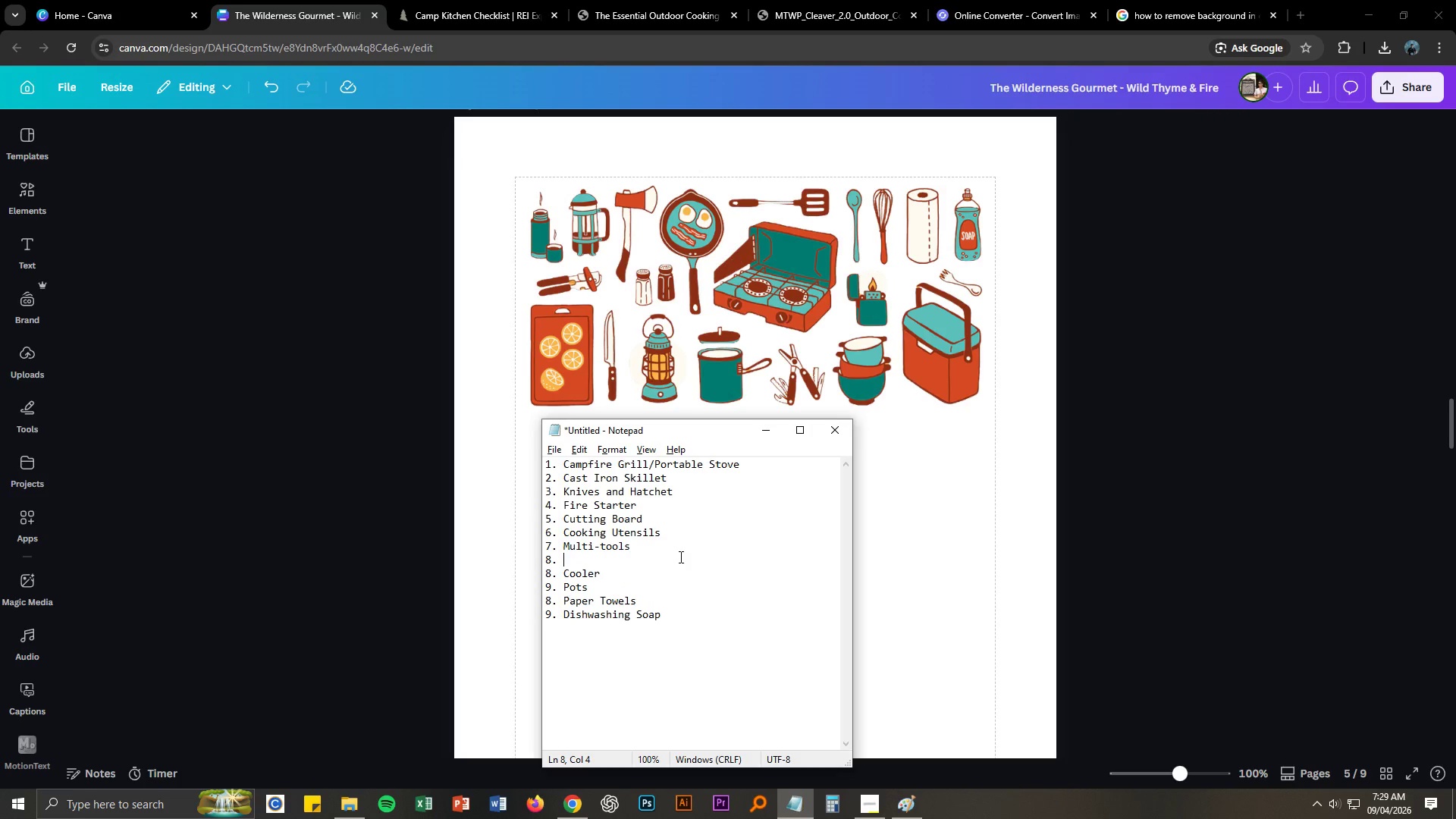 
left_click([650, 522])
 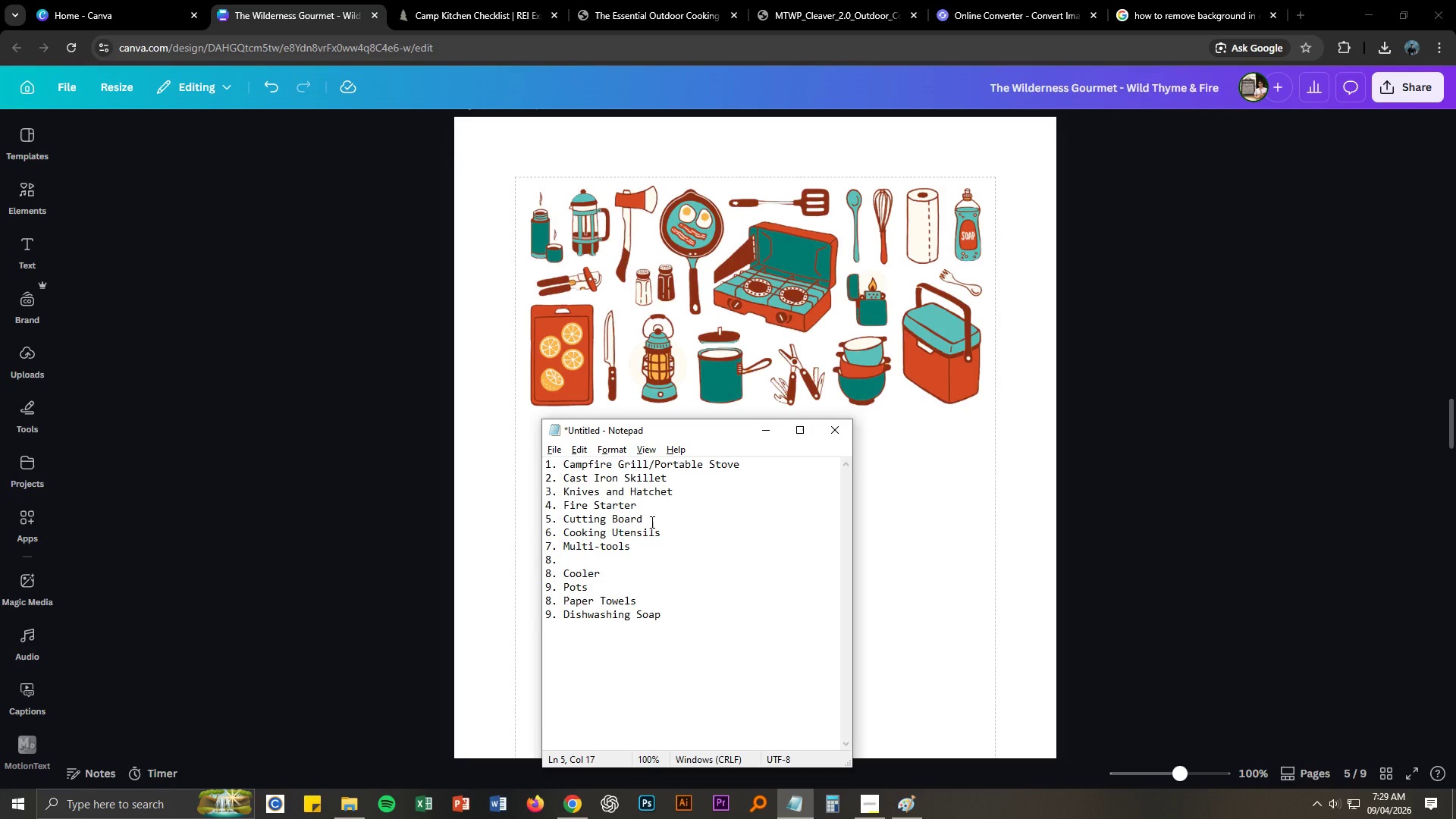 
key(Enter)
 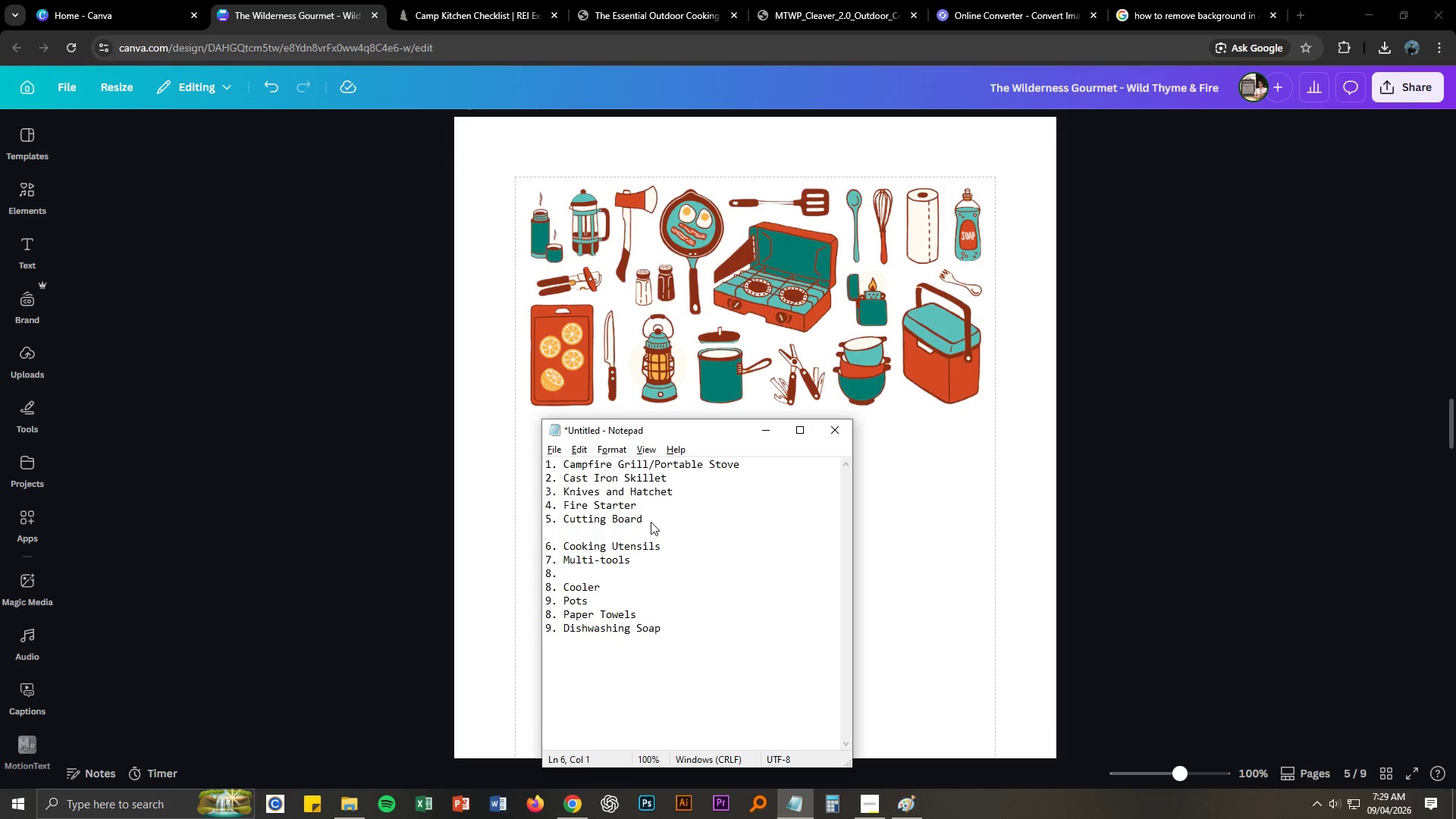 
type(6. Seasonings)
 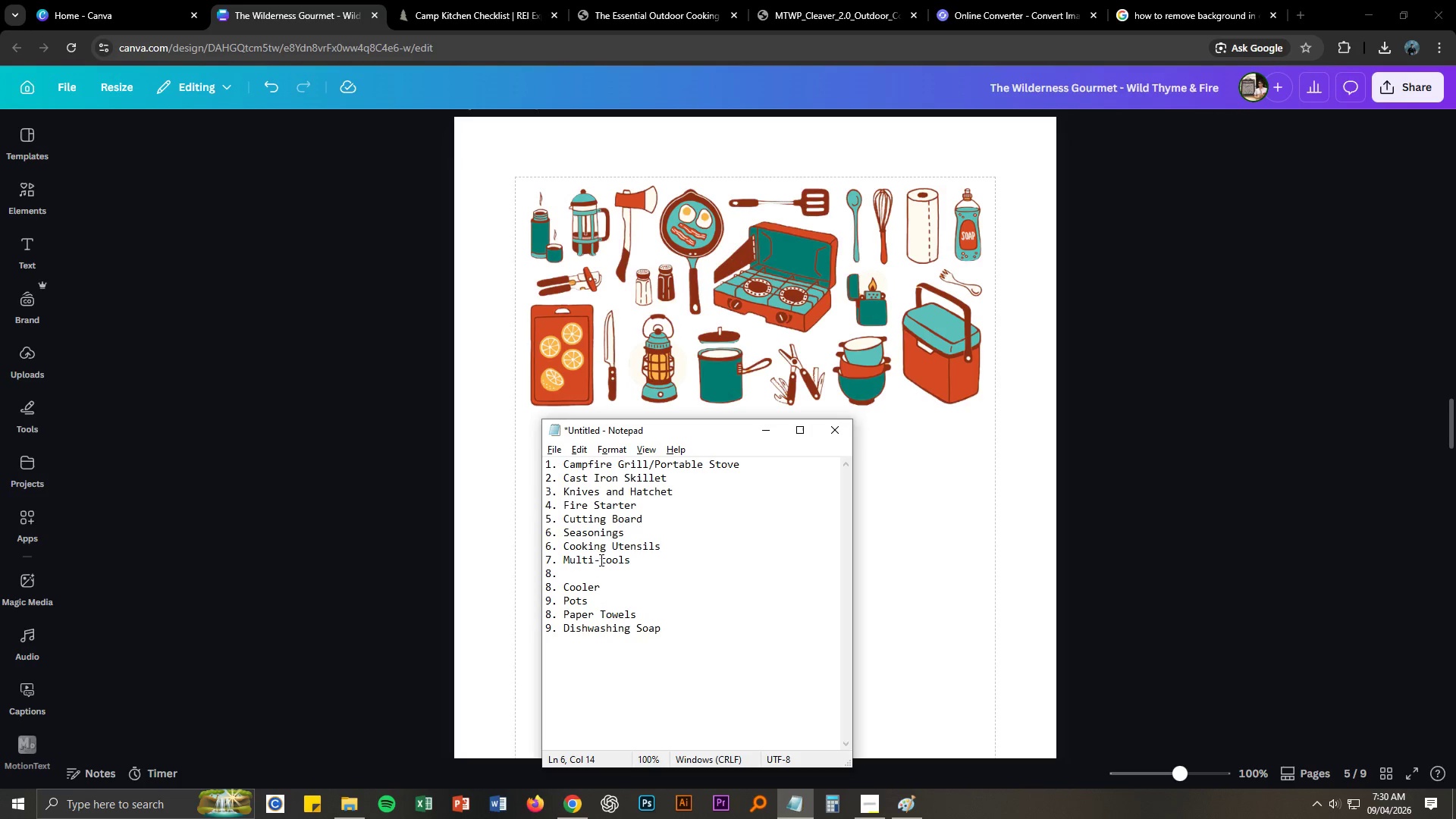 
left_click([565, 573])
 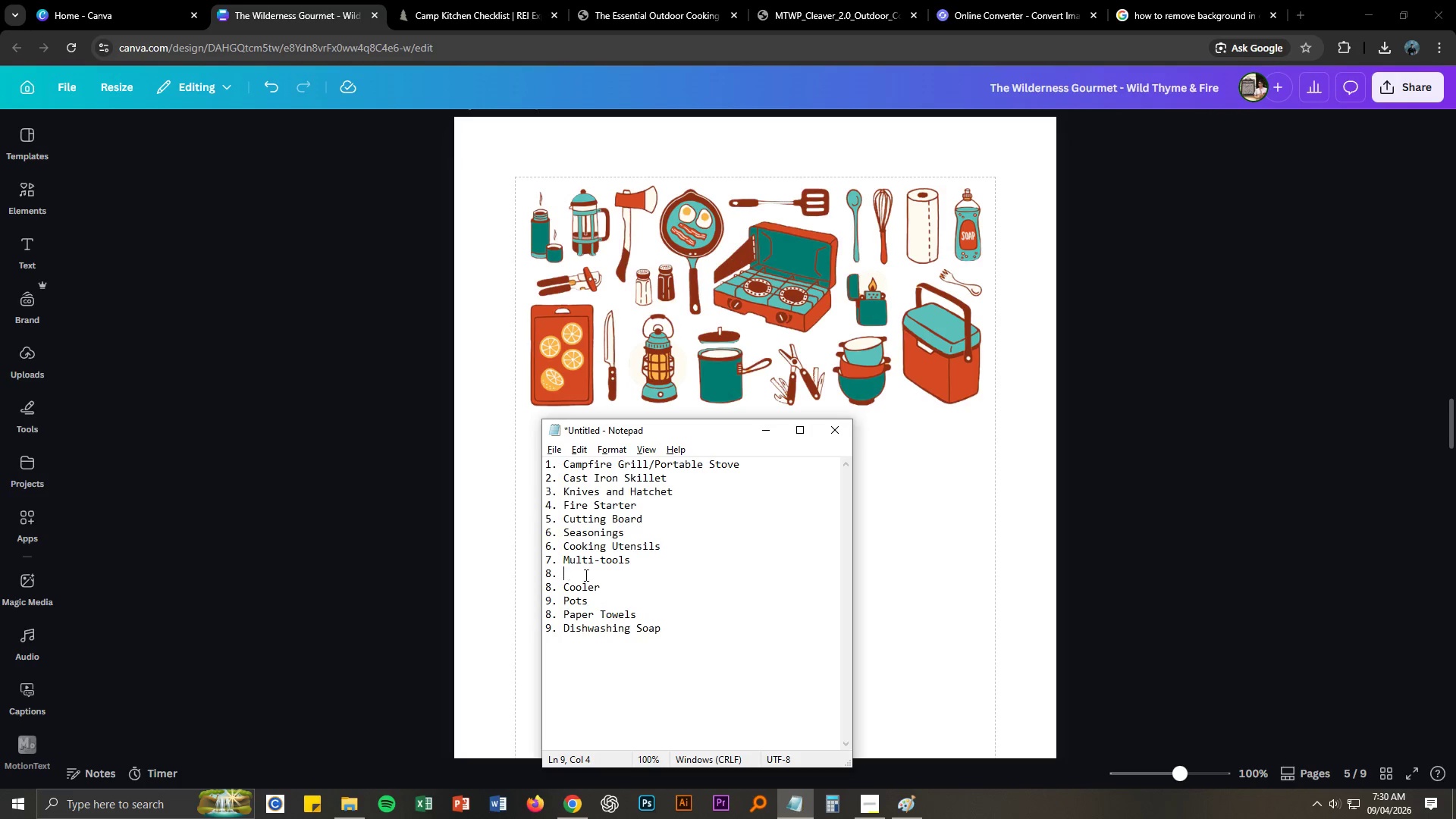 
key(Backspace)
 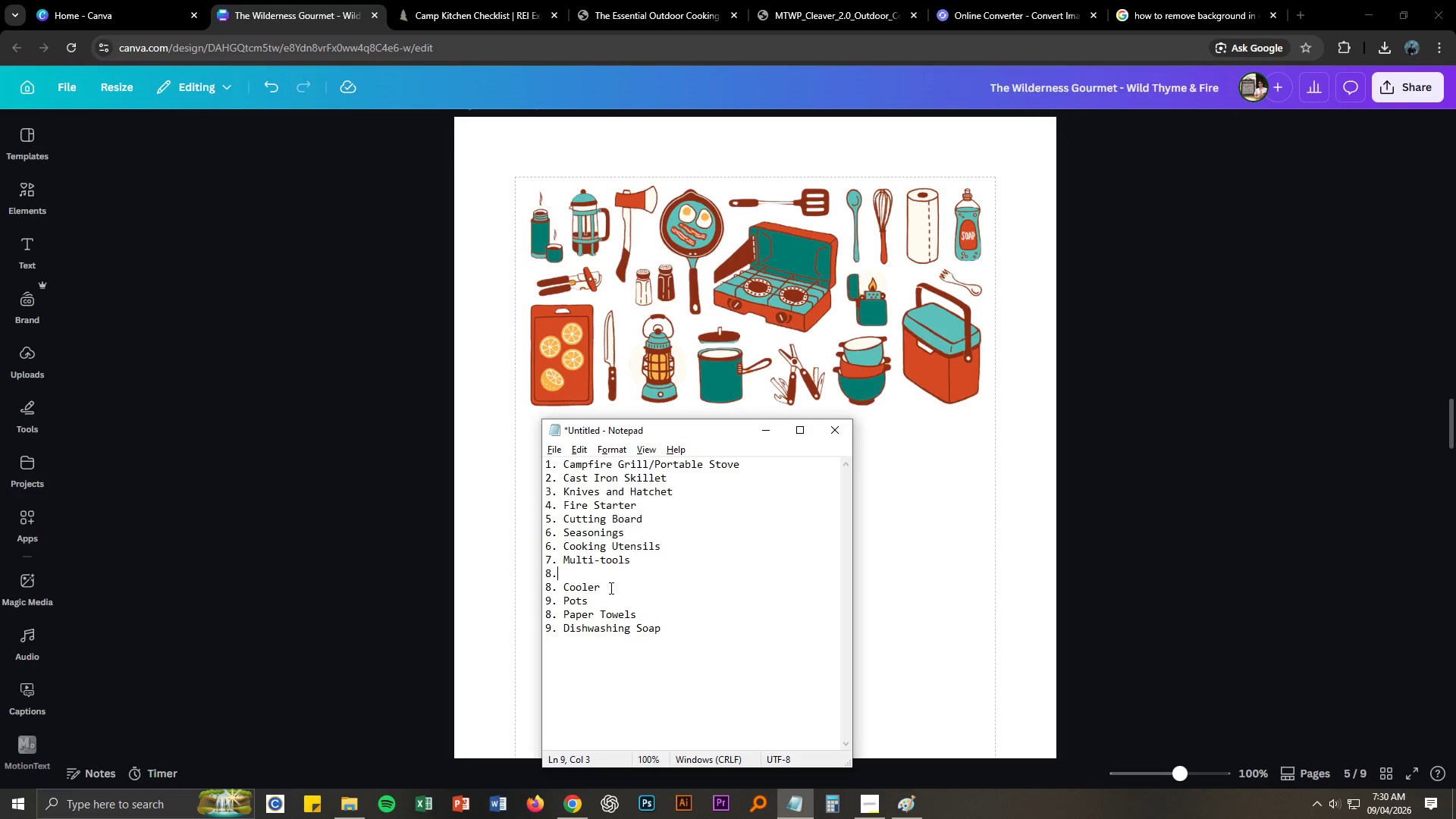 
key(Backspace)
 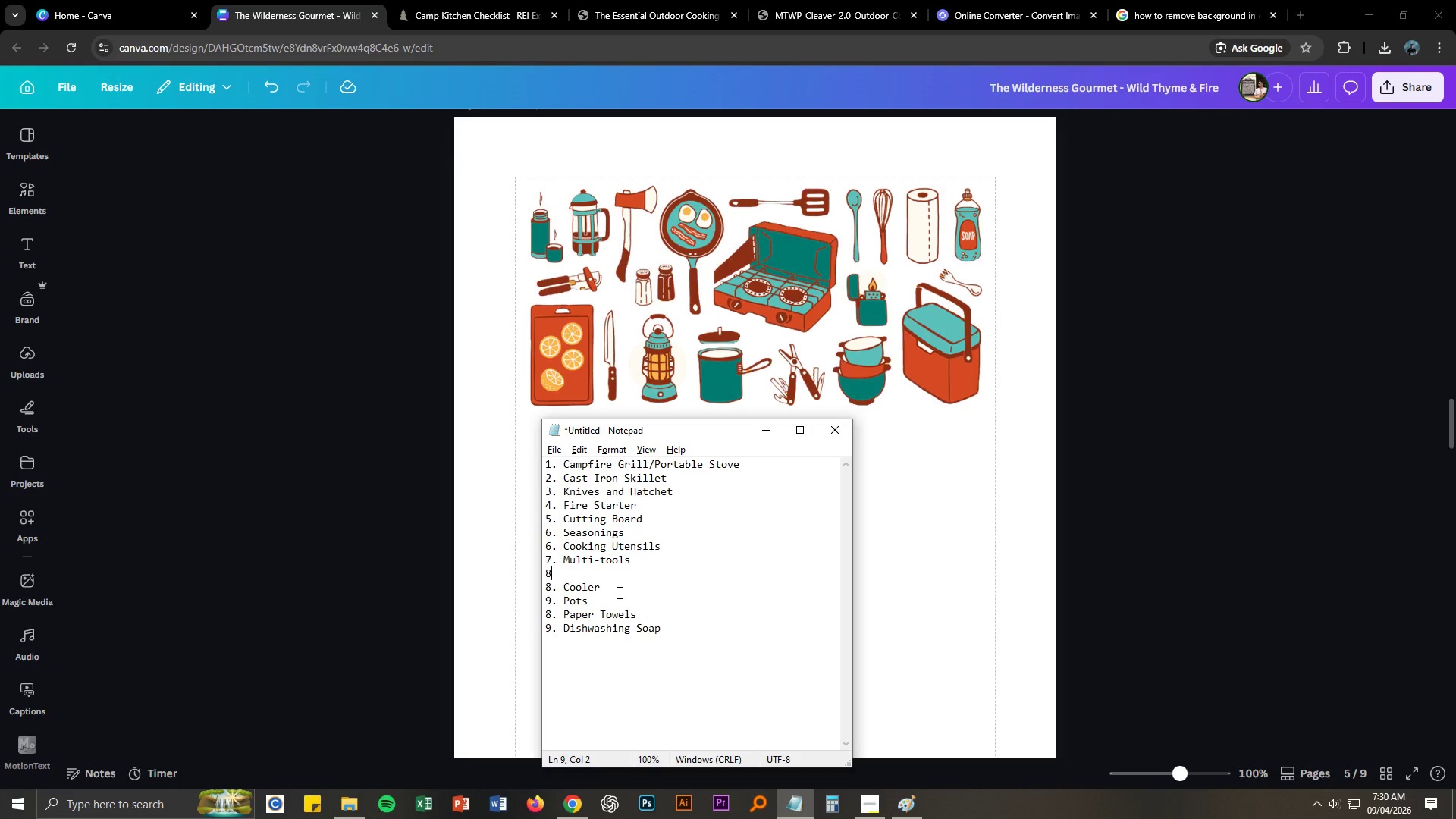 
key(Backspace)
 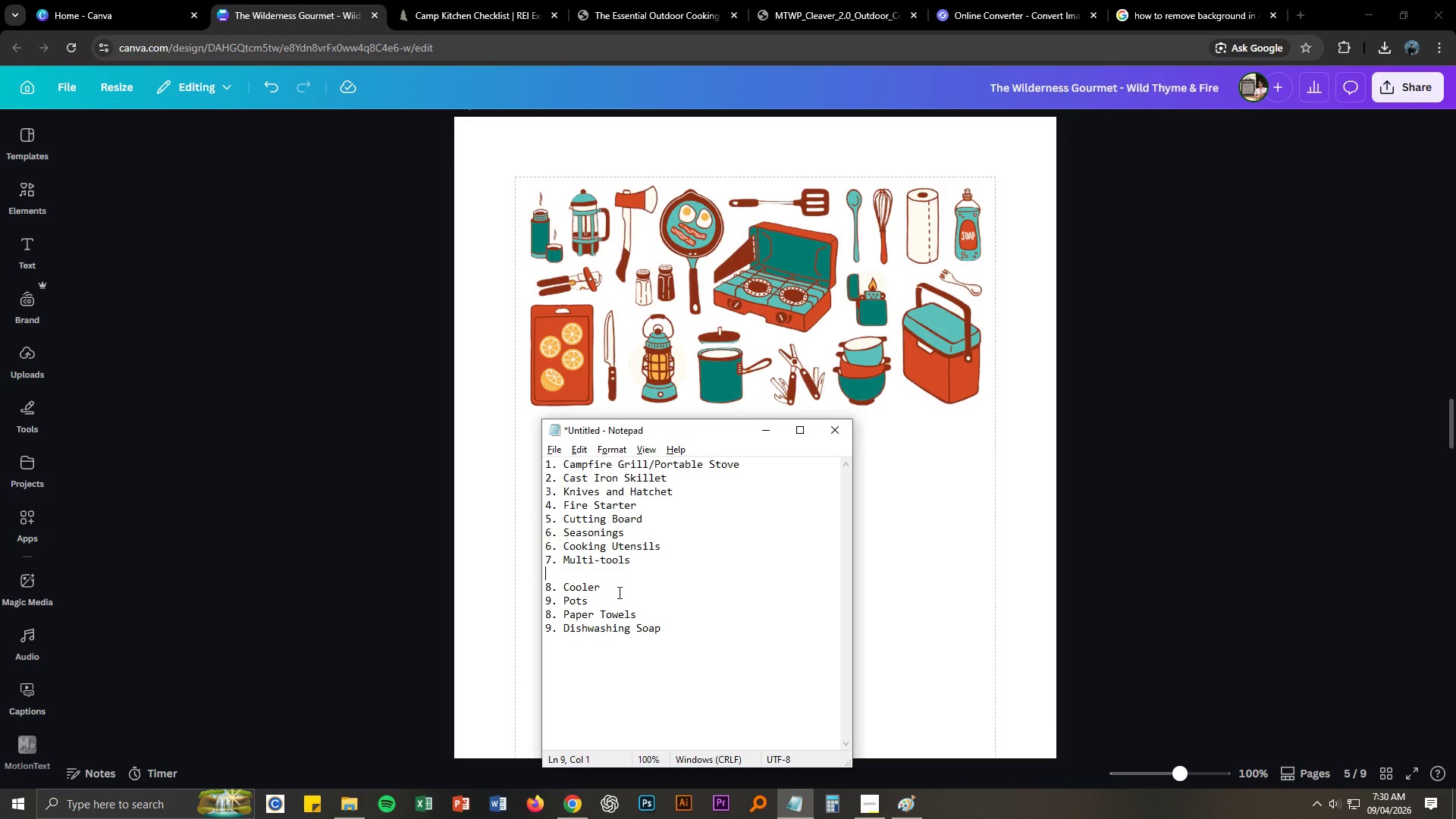 
key(Backspace)
 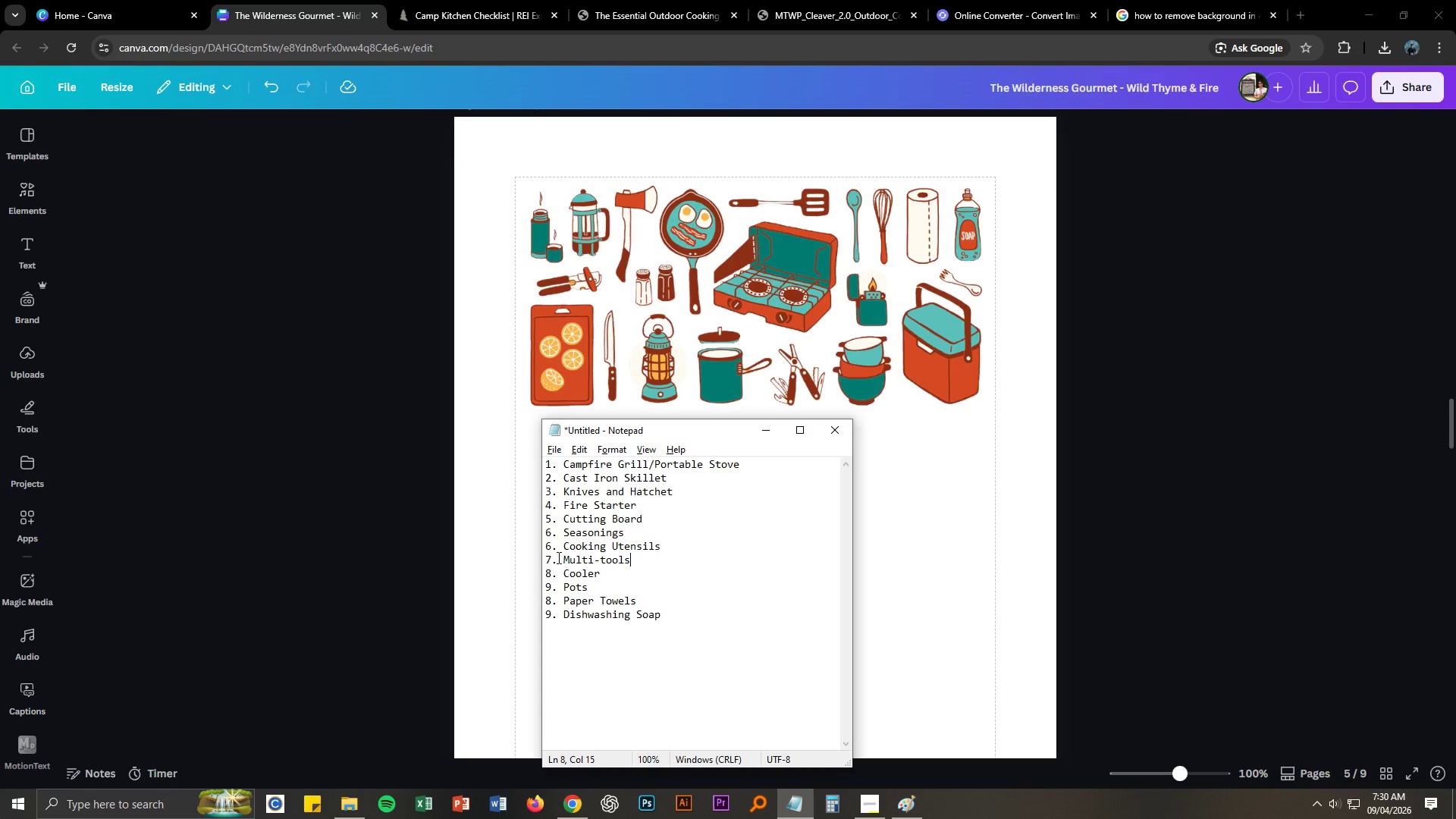 
left_click_drag(start_coordinate=[551, 540], to_coordinate=[545, 543])
 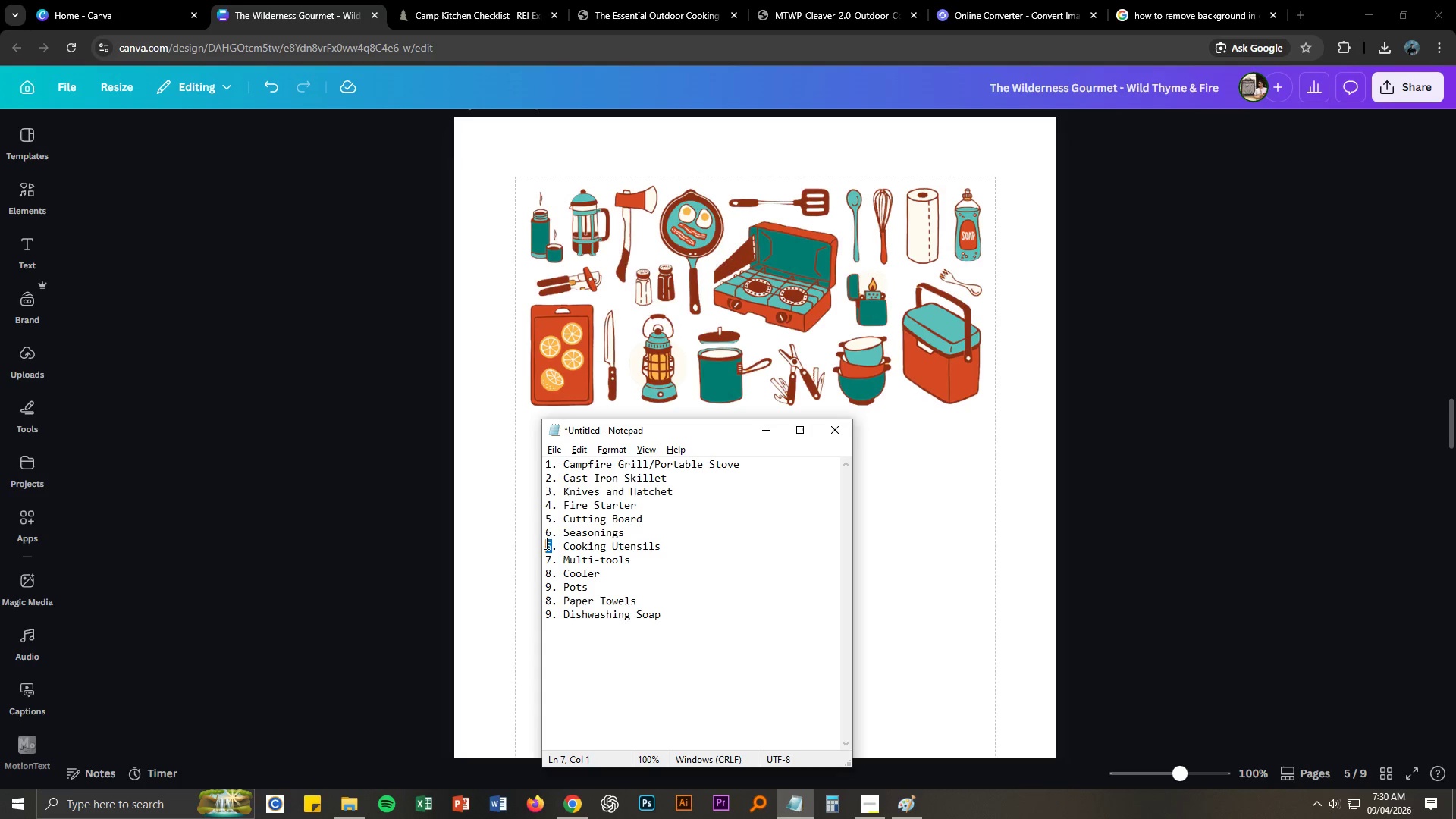 
key(Numpad7)
 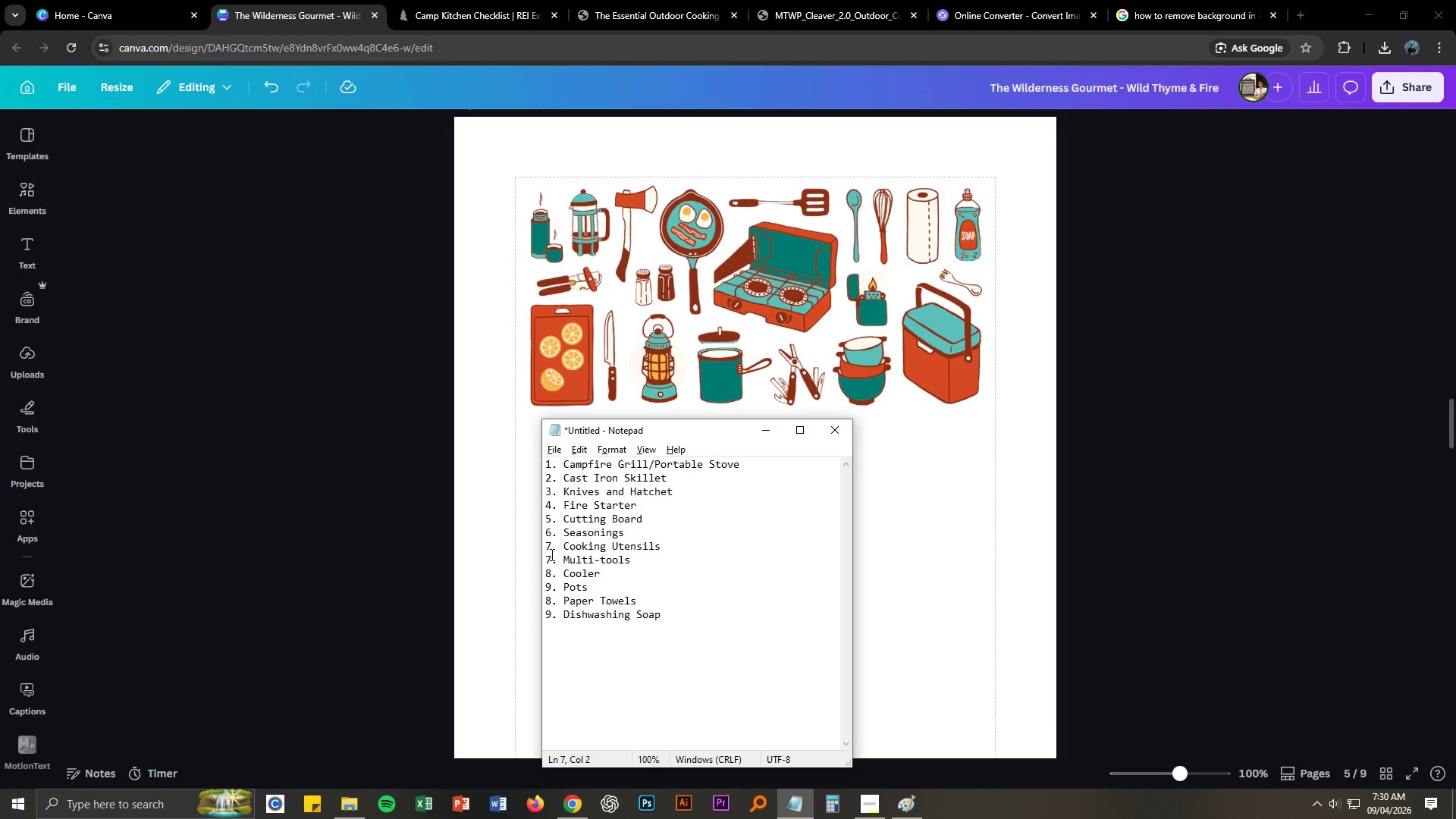 
left_click_drag(start_coordinate=[553, 557], to_coordinate=[548, 559])
 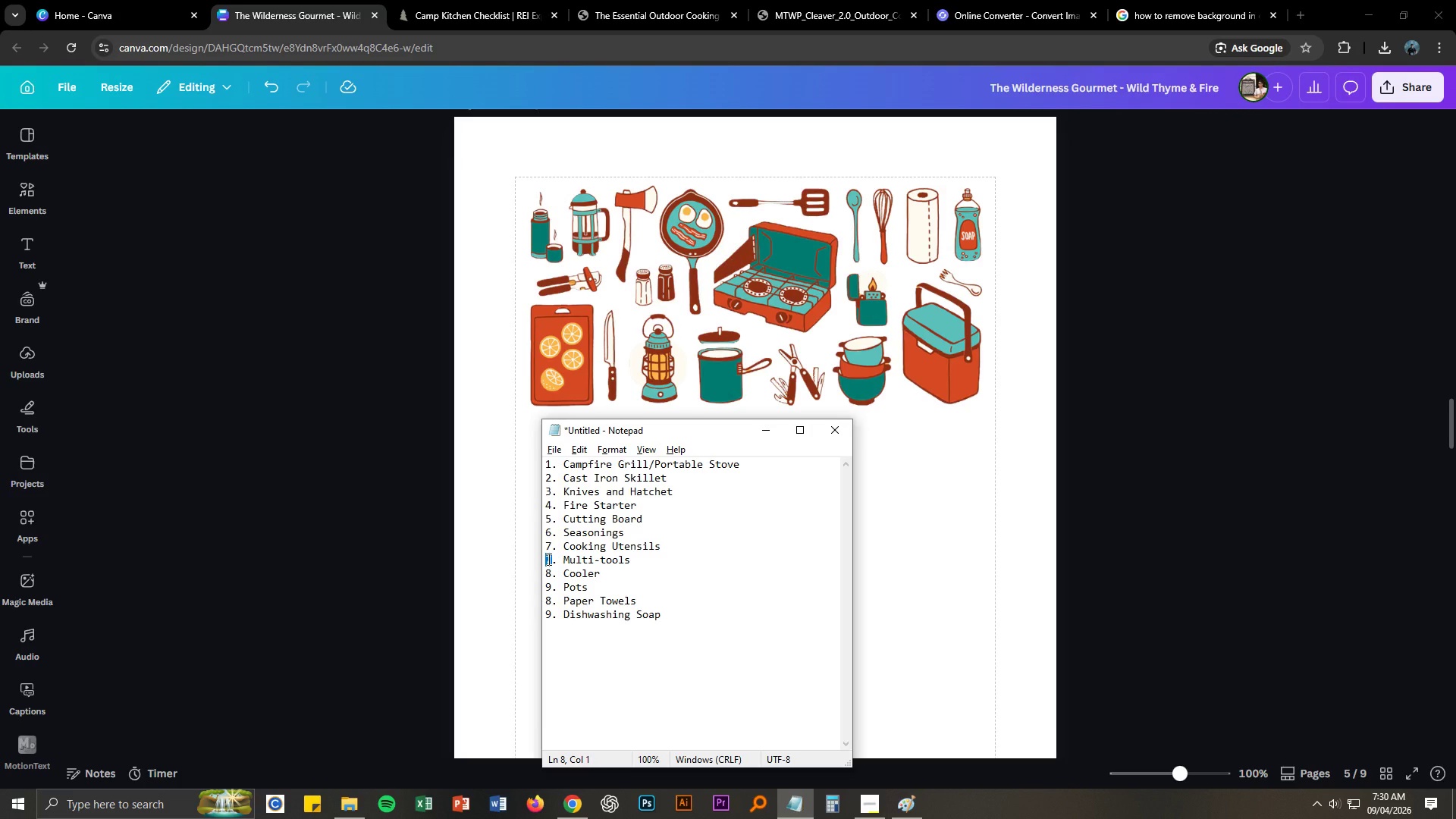 
key(Numpad8)
 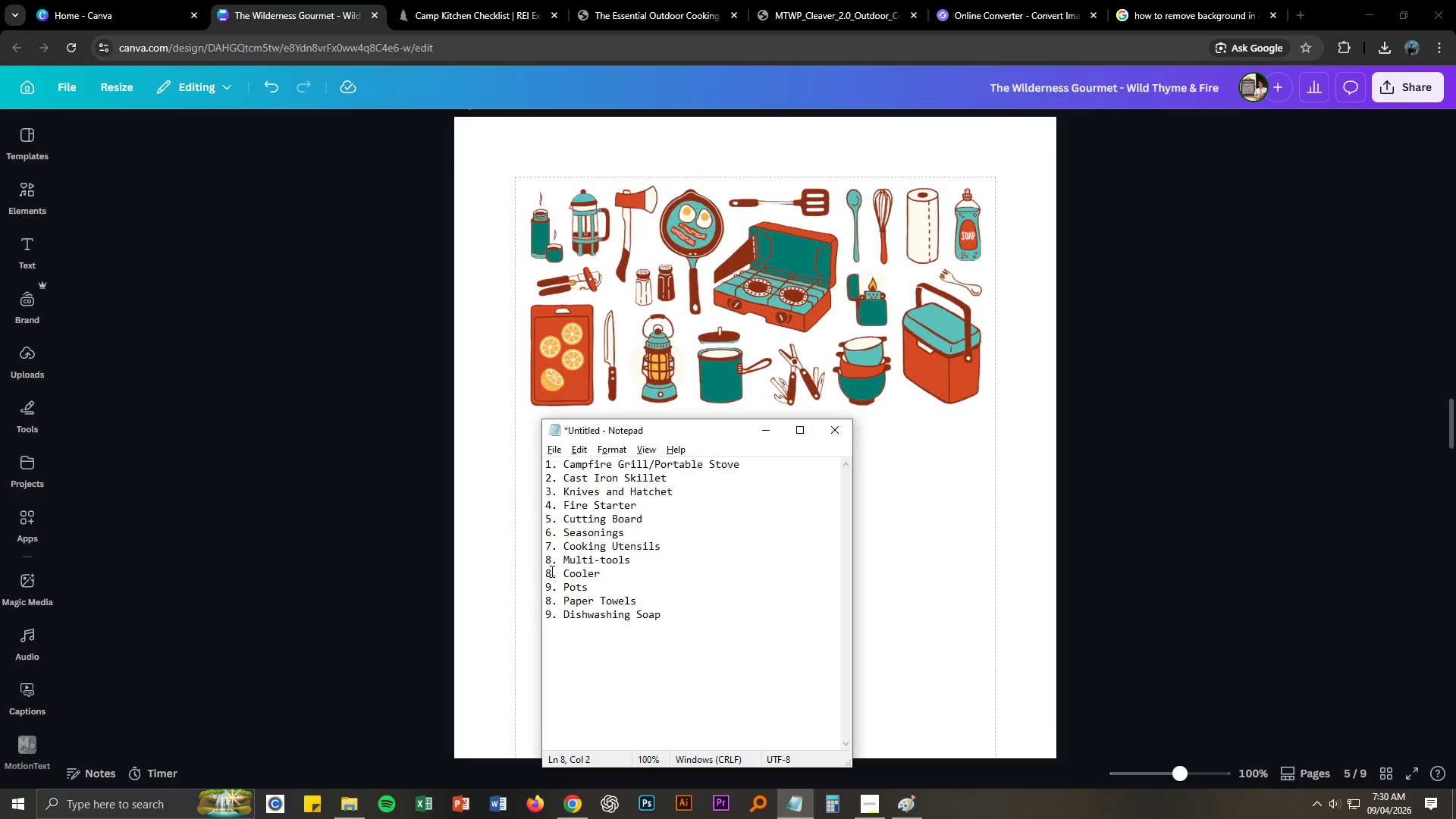 
left_click_drag(start_coordinate=[551, 573], to_coordinate=[544, 573])
 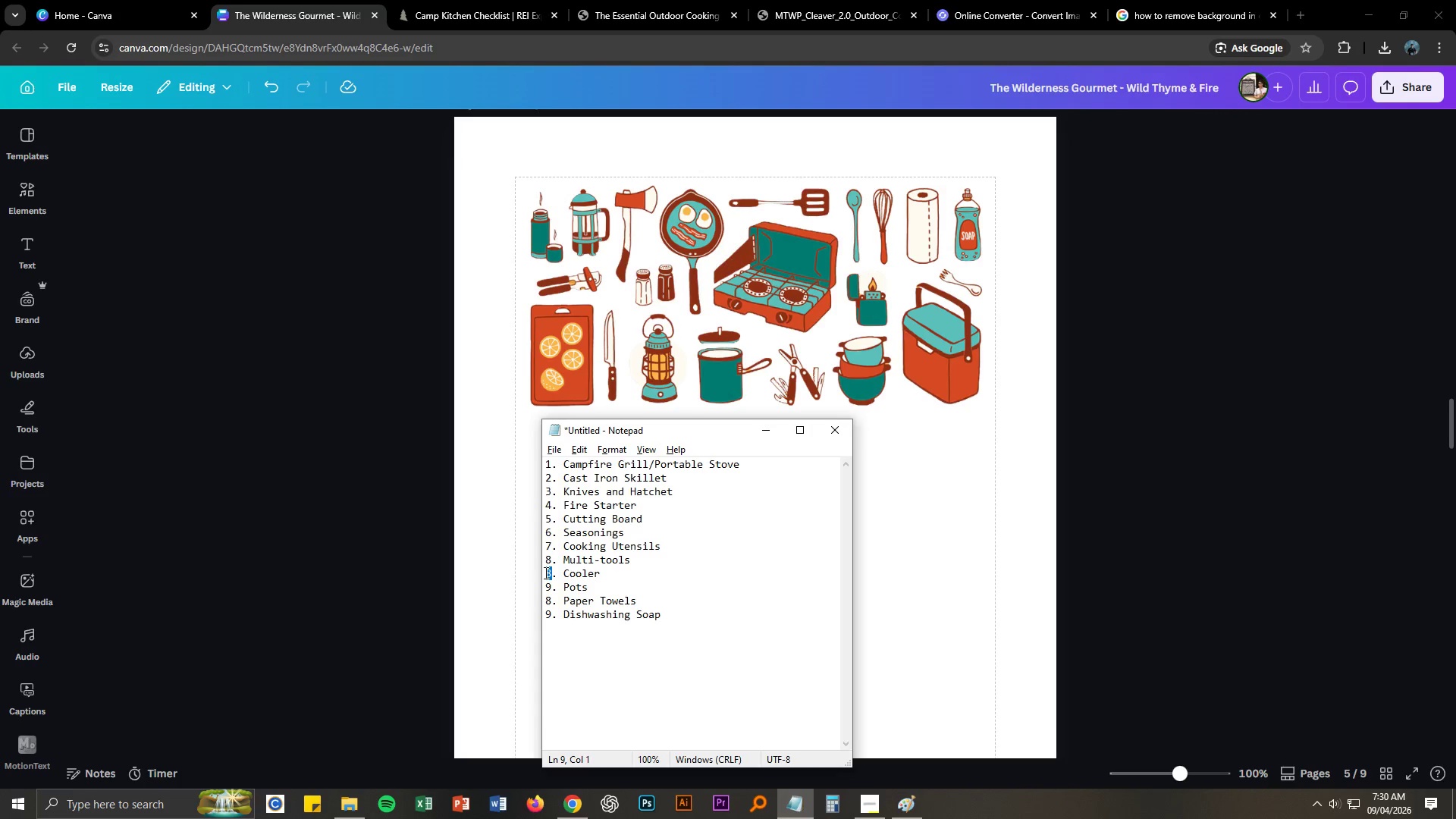 
key(Numpad9)
 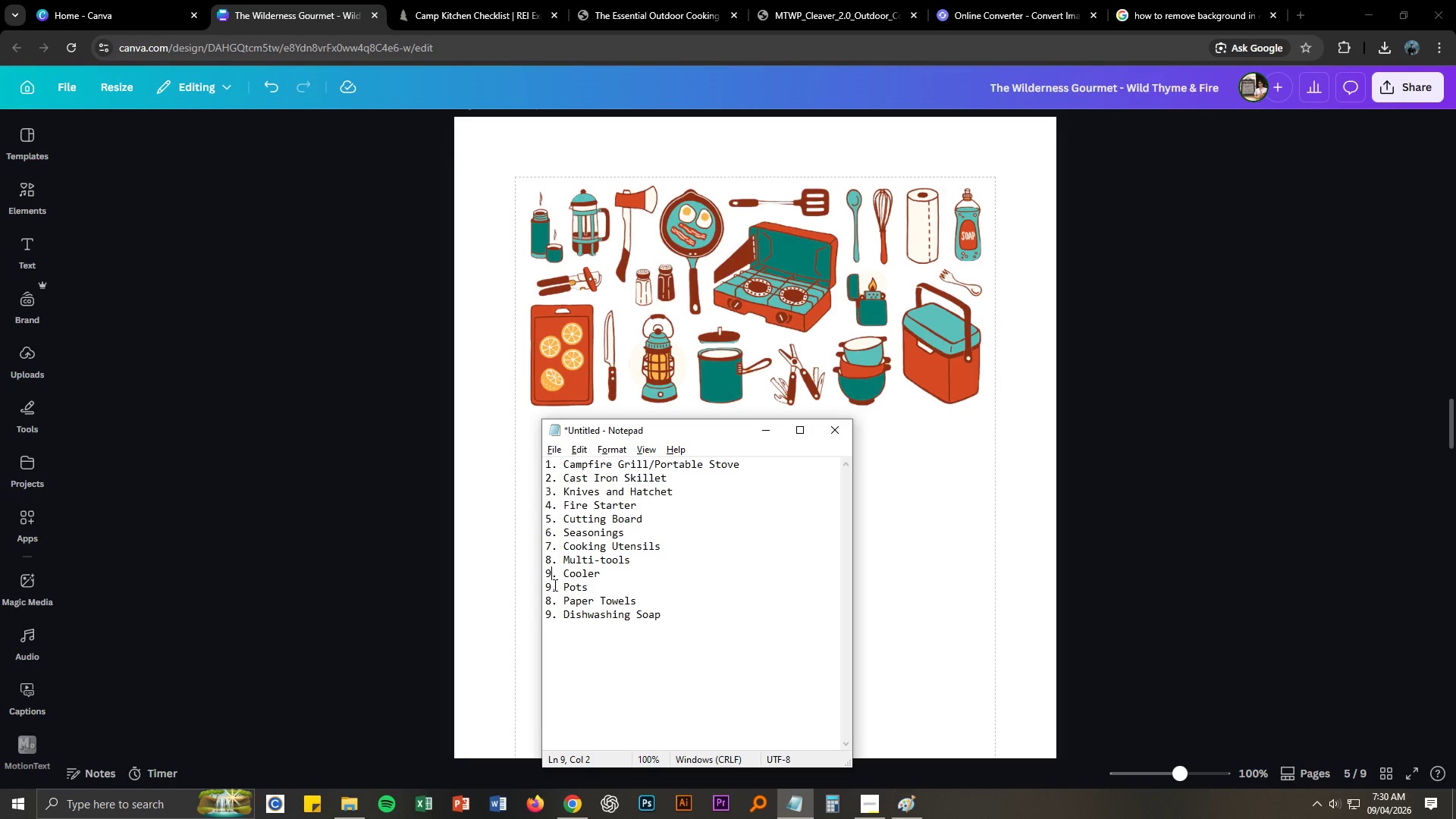 
left_click_drag(start_coordinate=[548, 587], to_coordinate=[543, 587])
 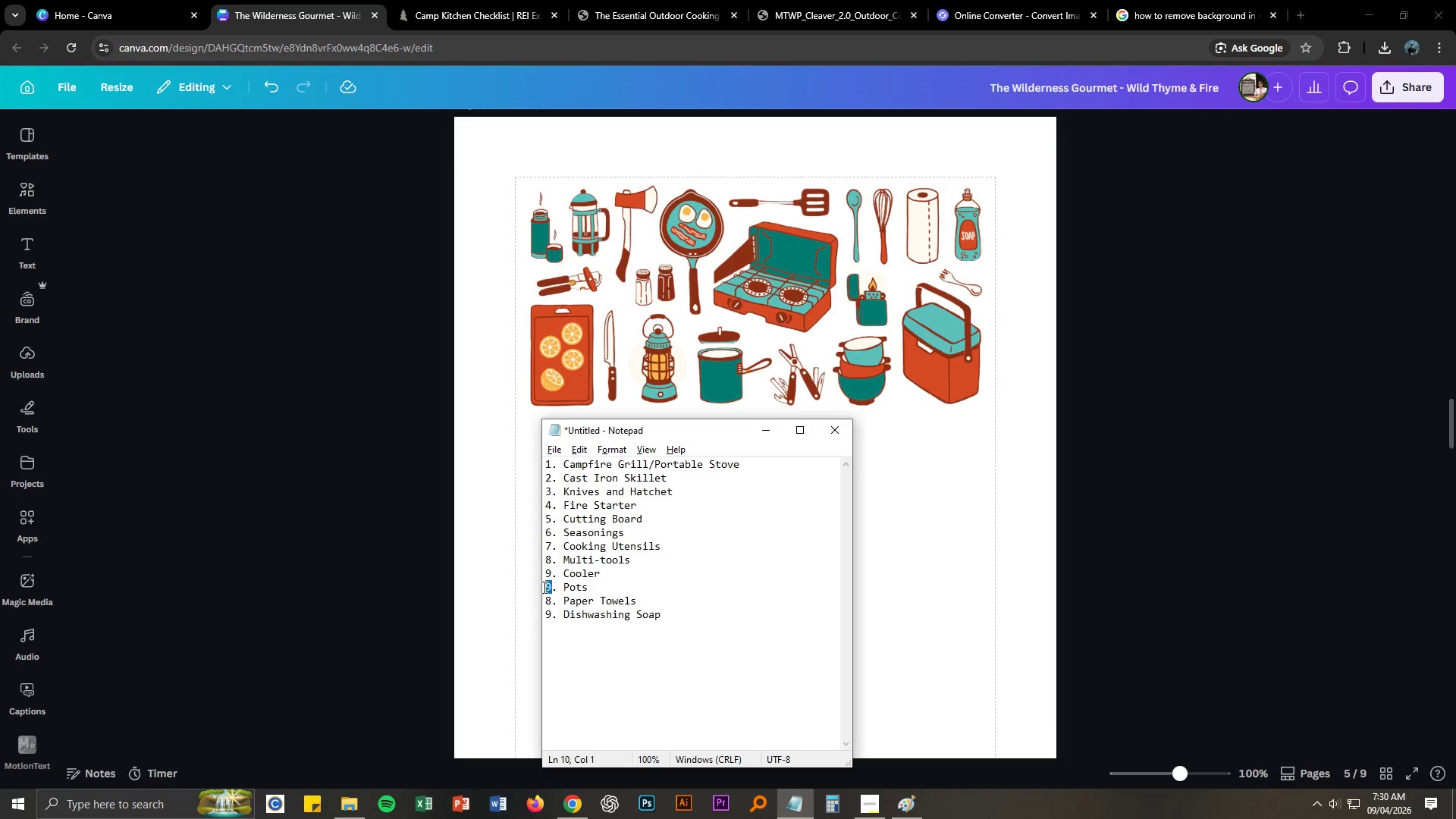 
key(Numpad1)
 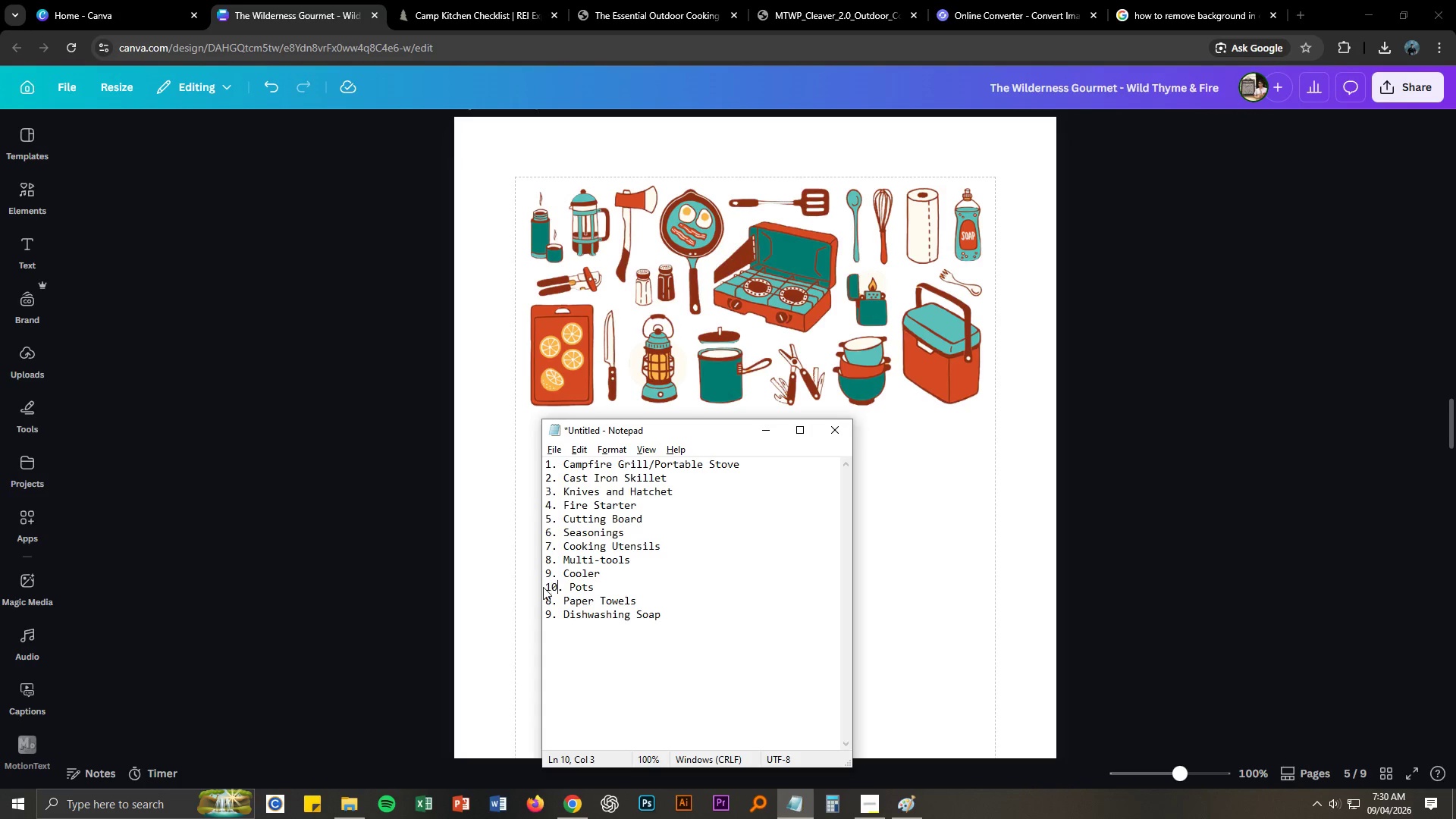 
key(Numpad0)
 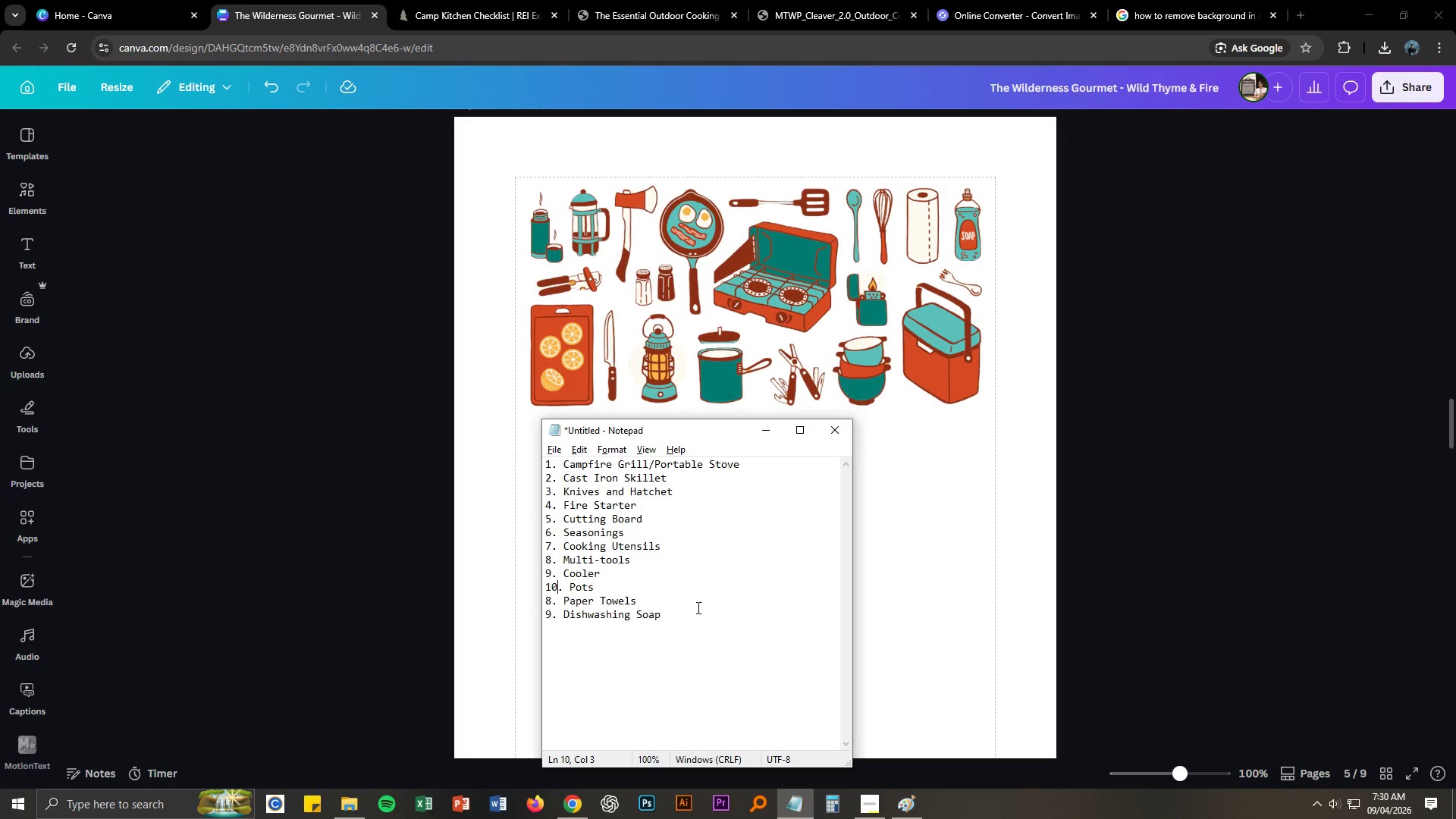 
left_click([697, 607])
 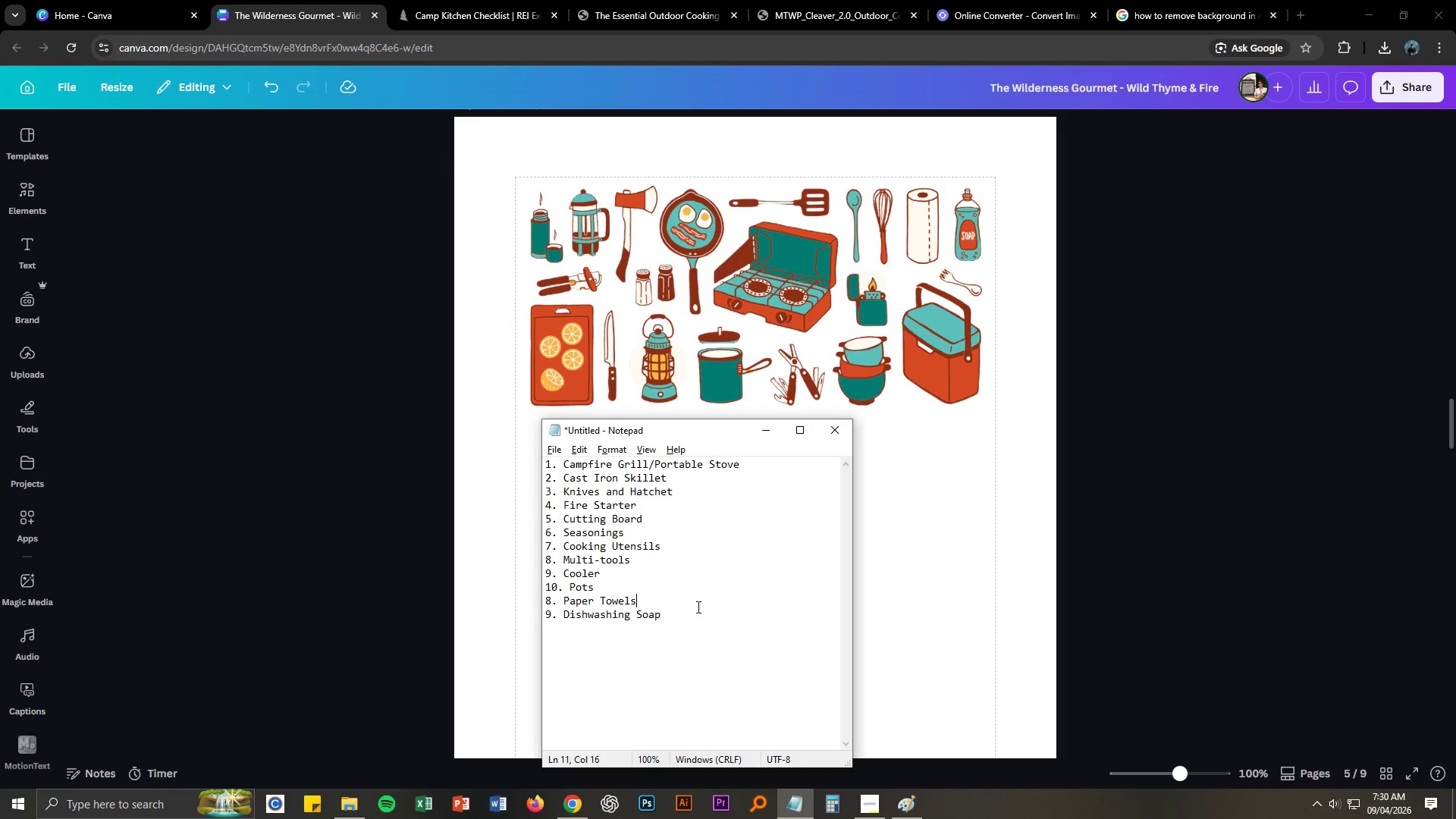 
left_click([697, 607])
 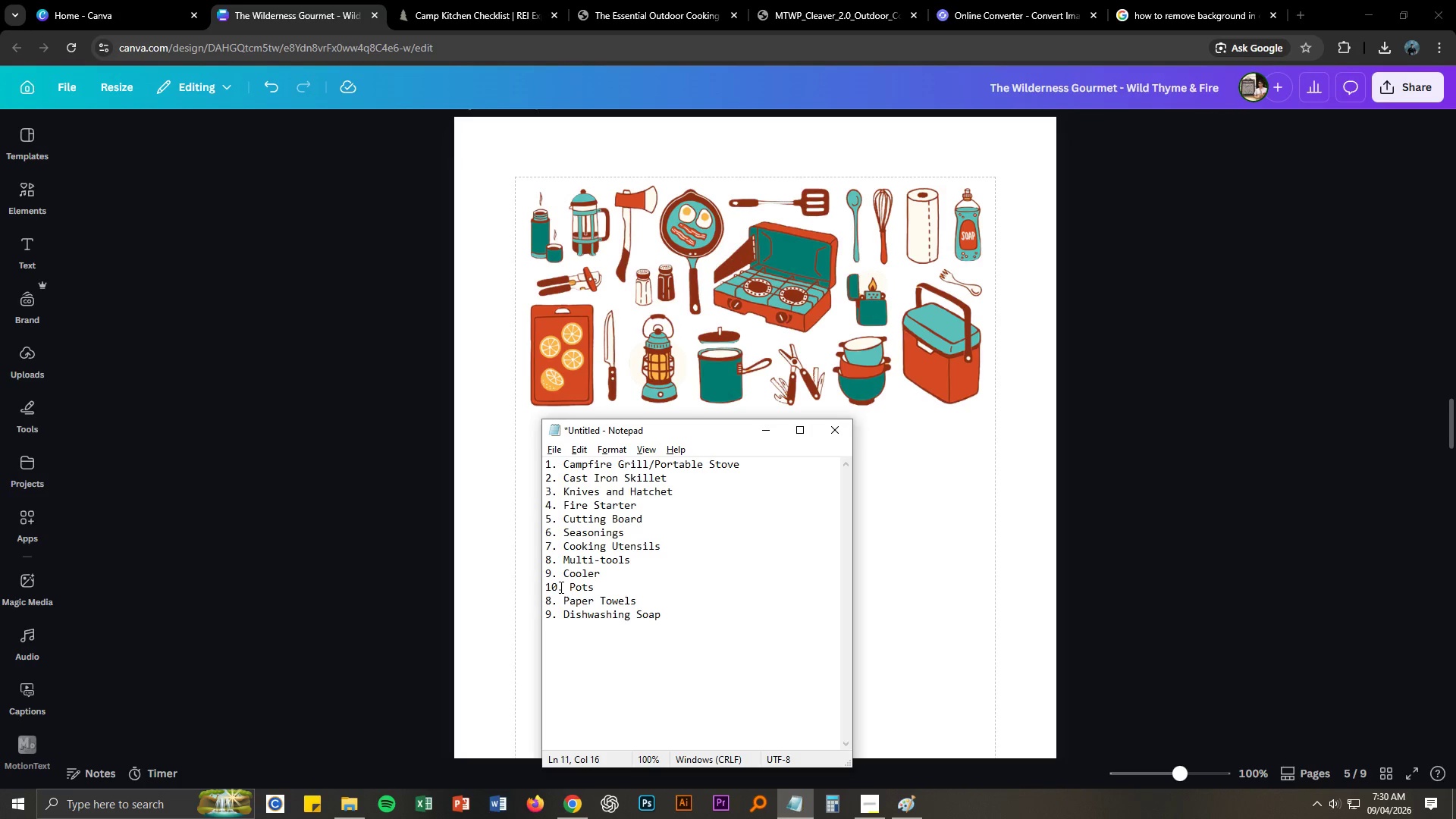 
left_click([547, 586])
 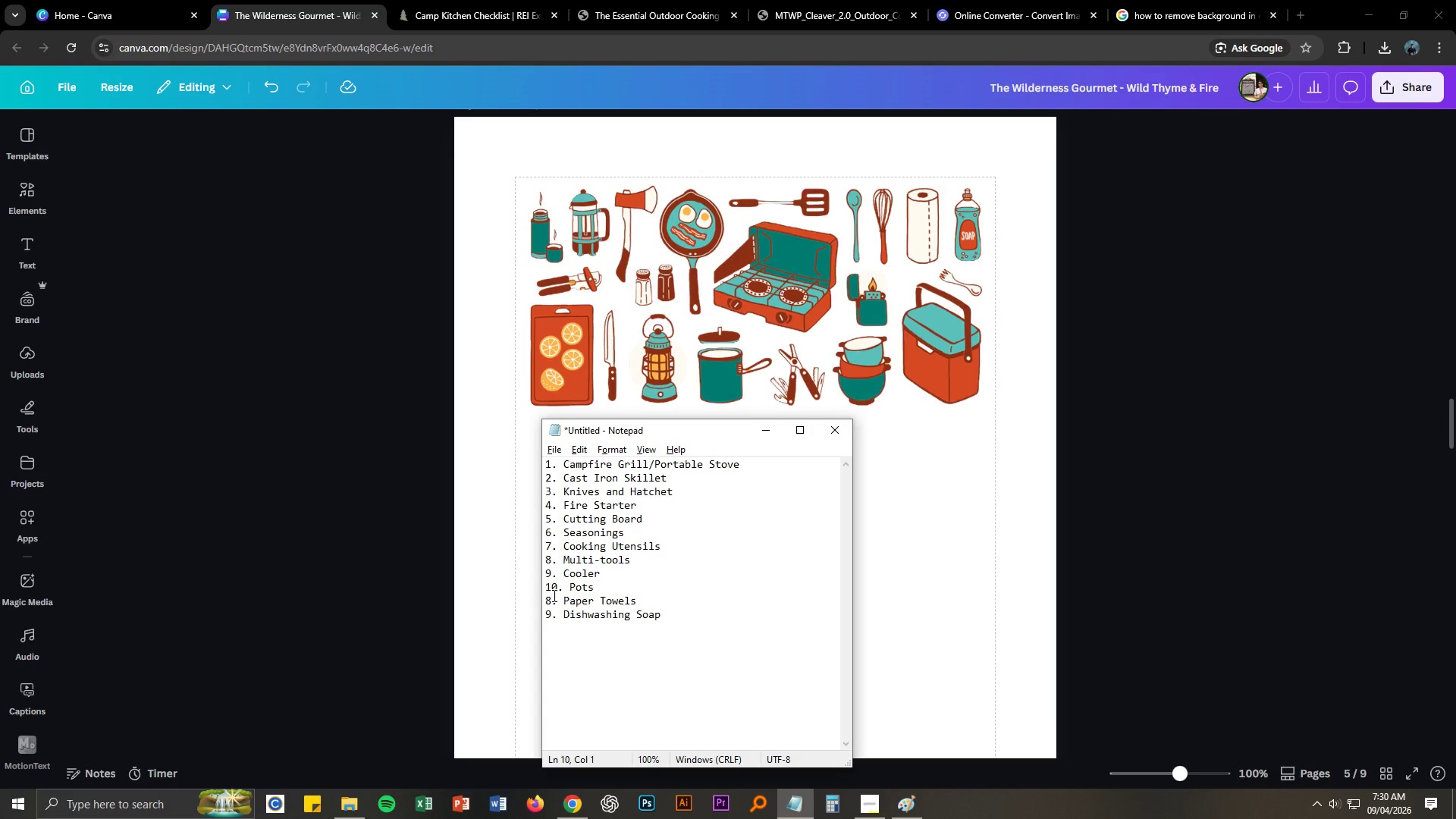 
left_click_drag(start_coordinate=[551, 596], to_coordinate=[546, 598])
 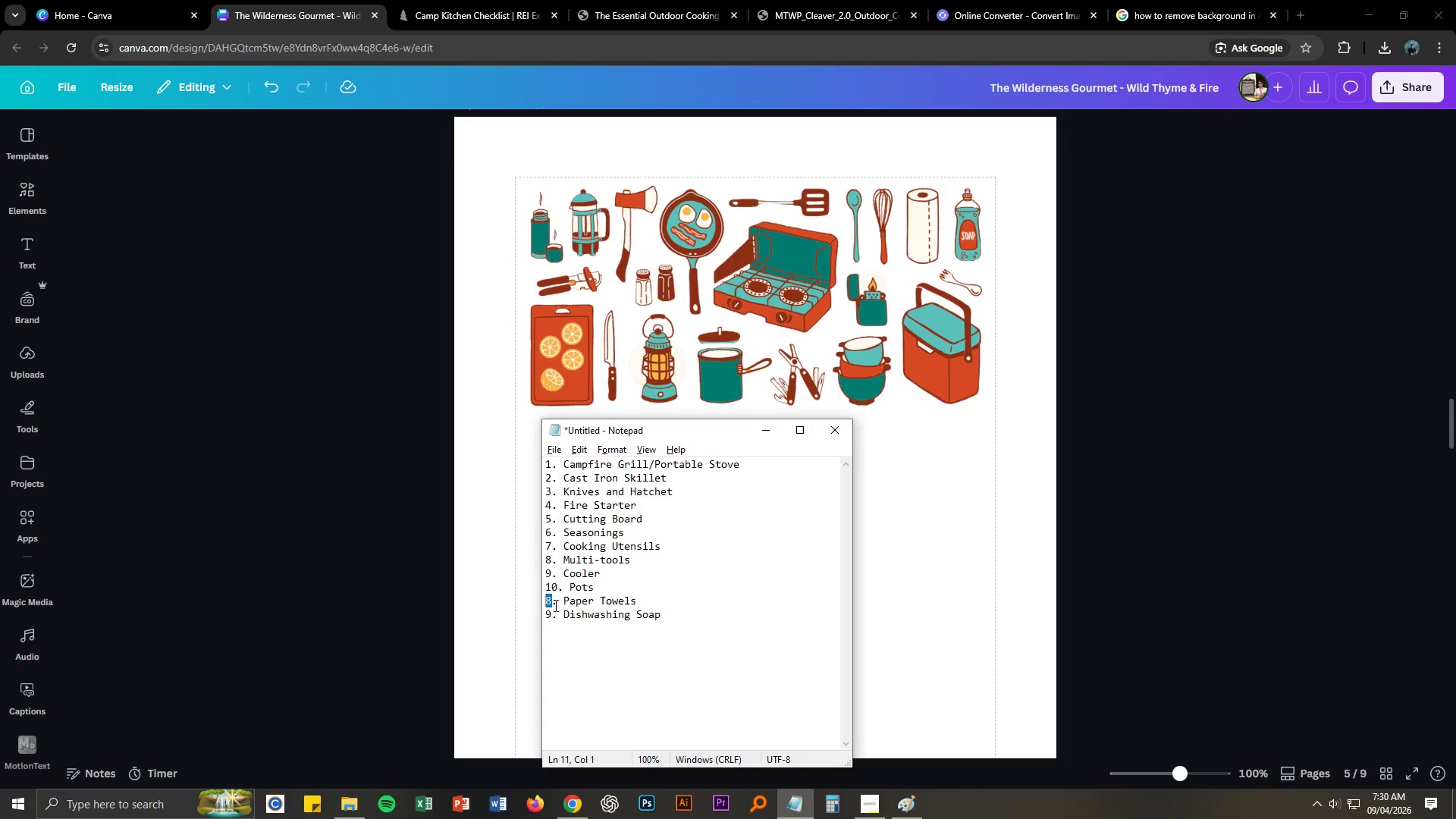 
type(111)
 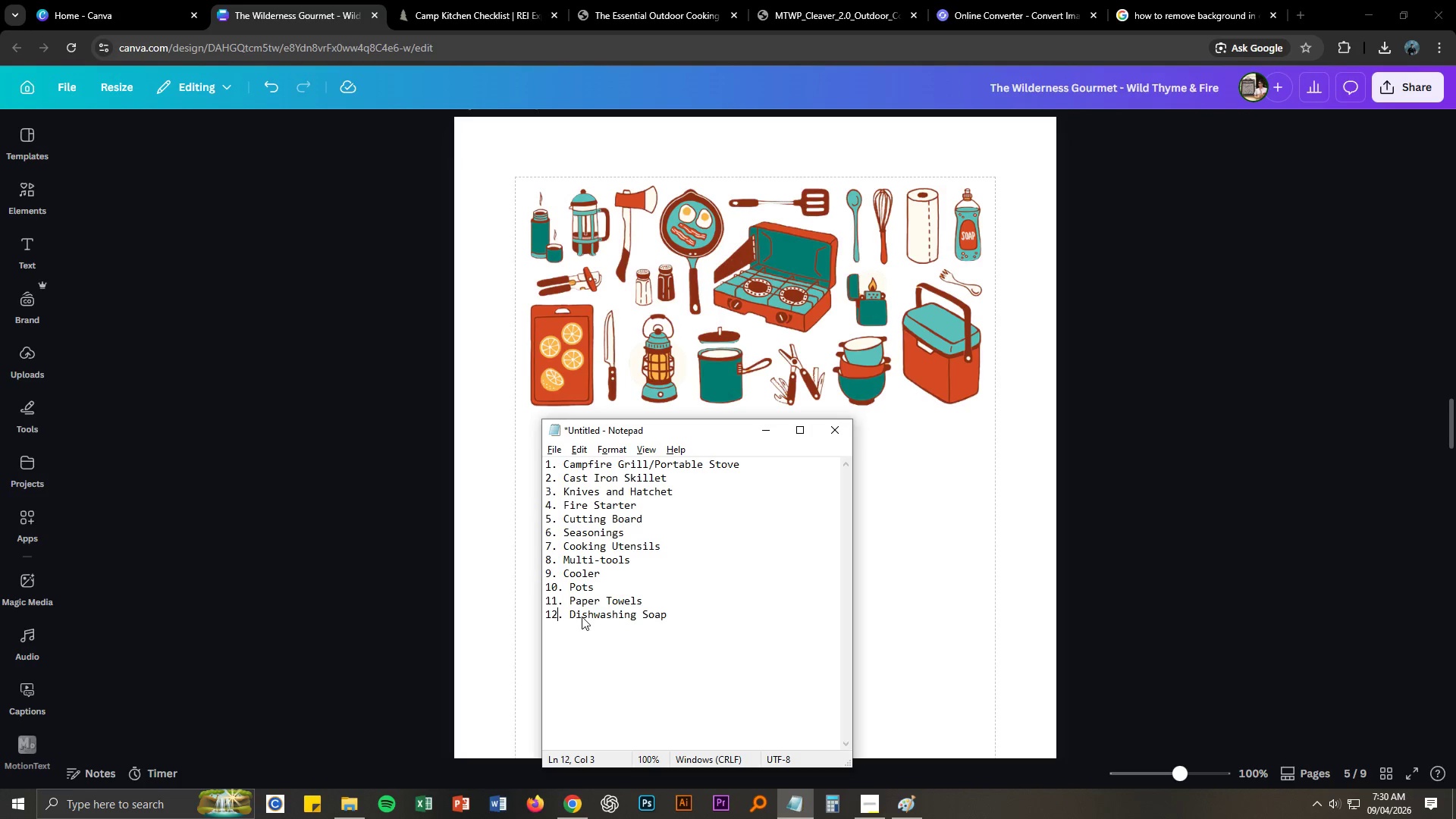 
left_click_drag(start_coordinate=[551, 612], to_coordinate=[544, 613])
 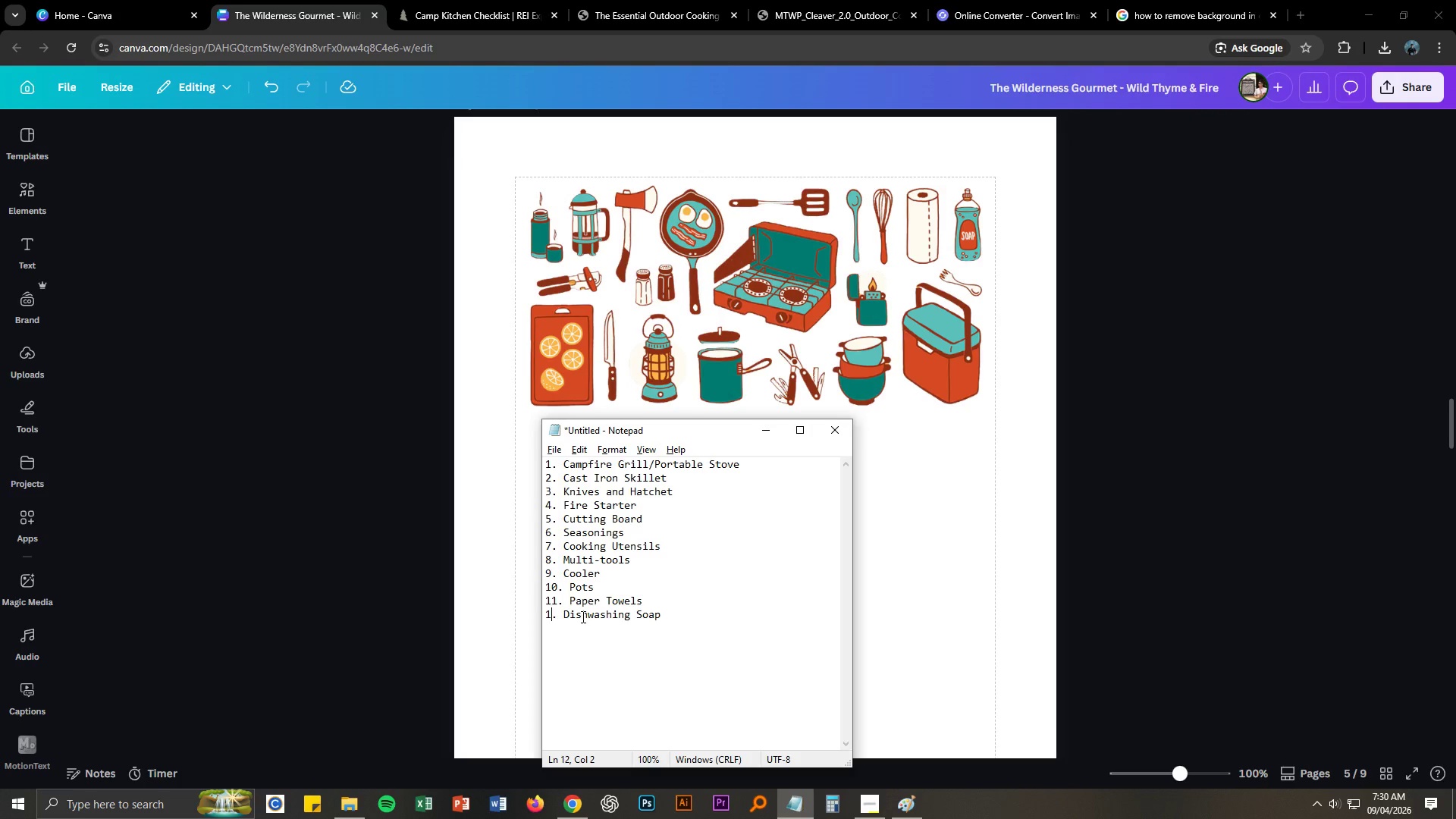 
key(2)
 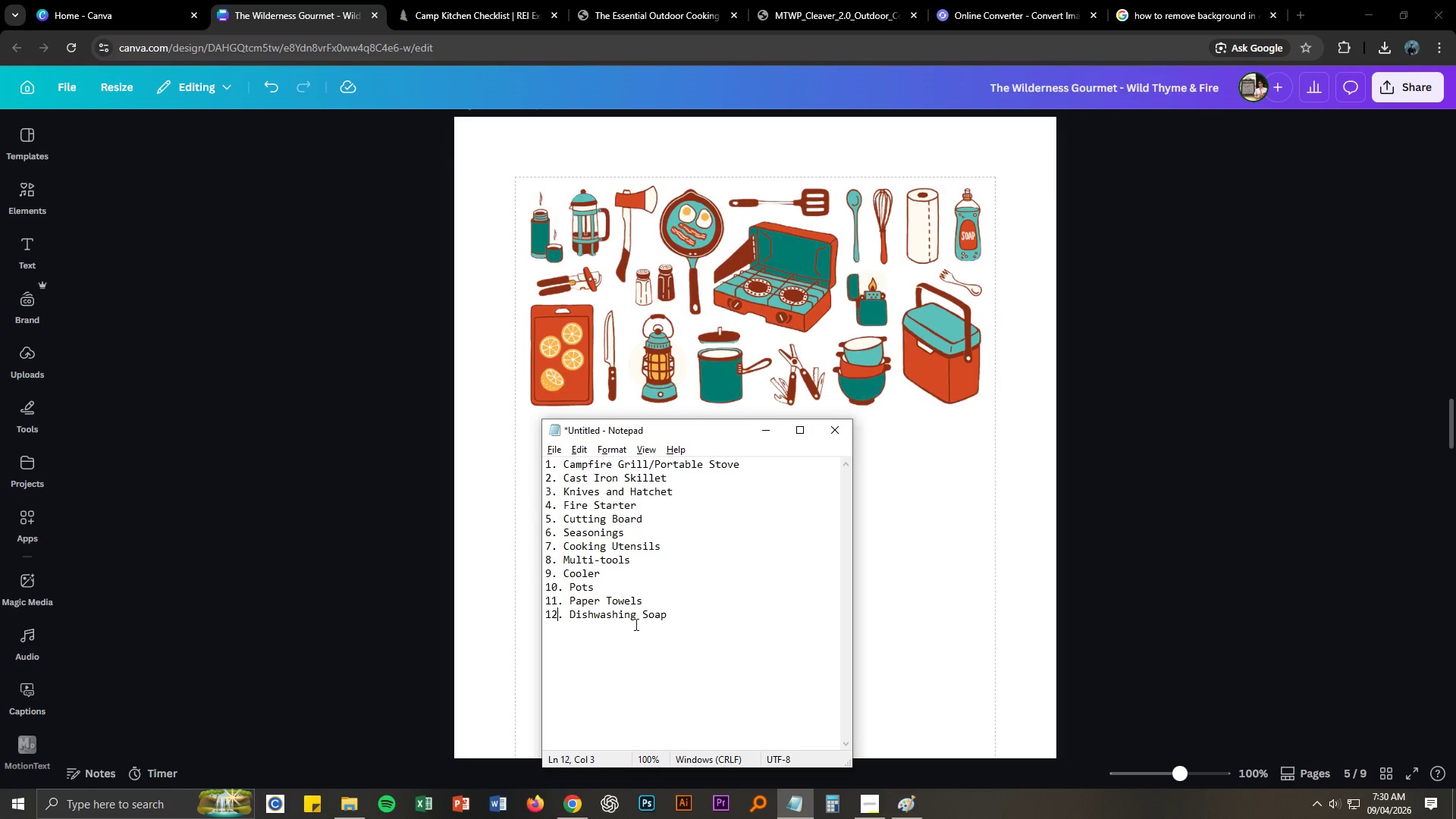 
left_click([666, 618])
 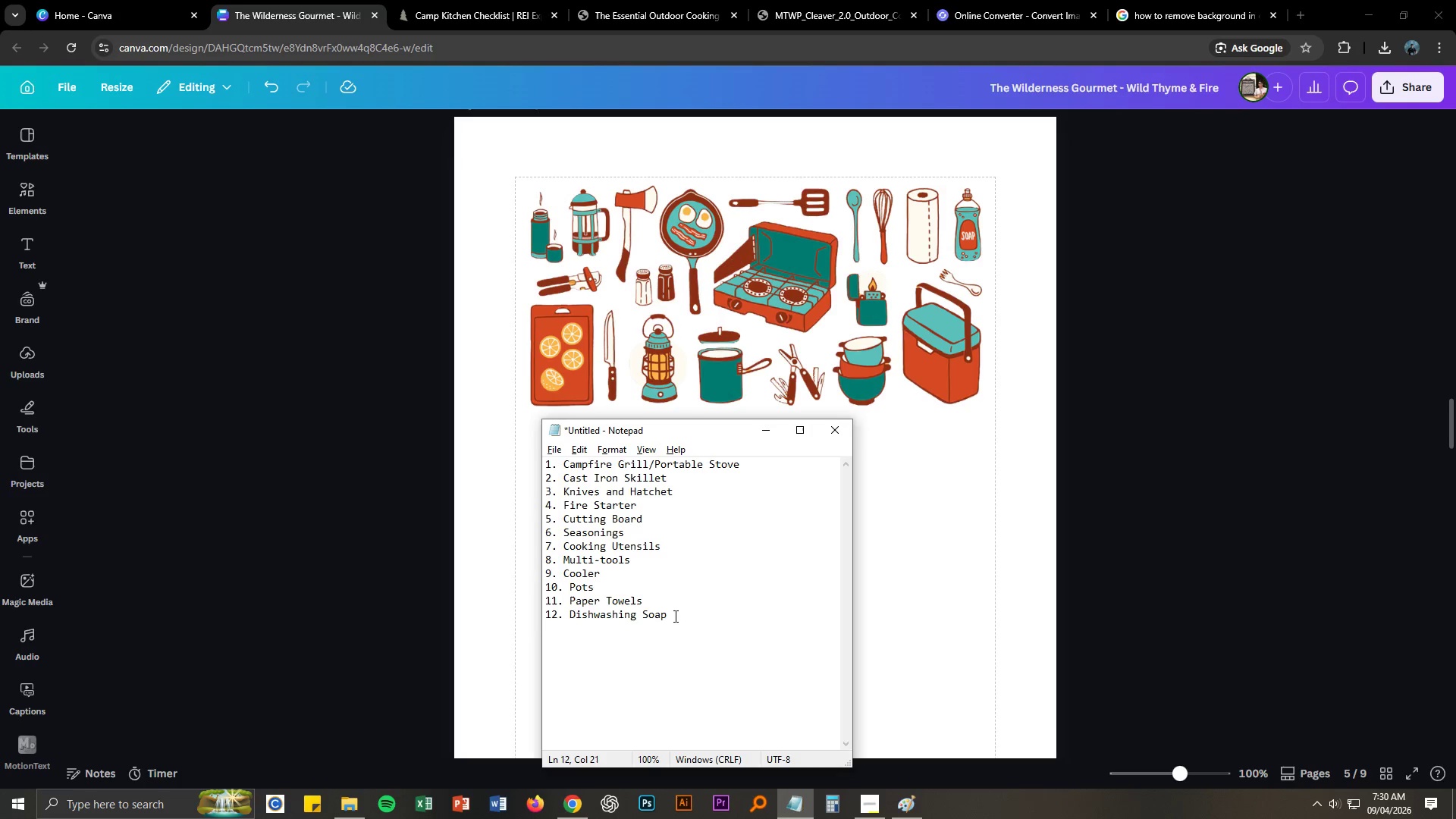 
key(Enter)
 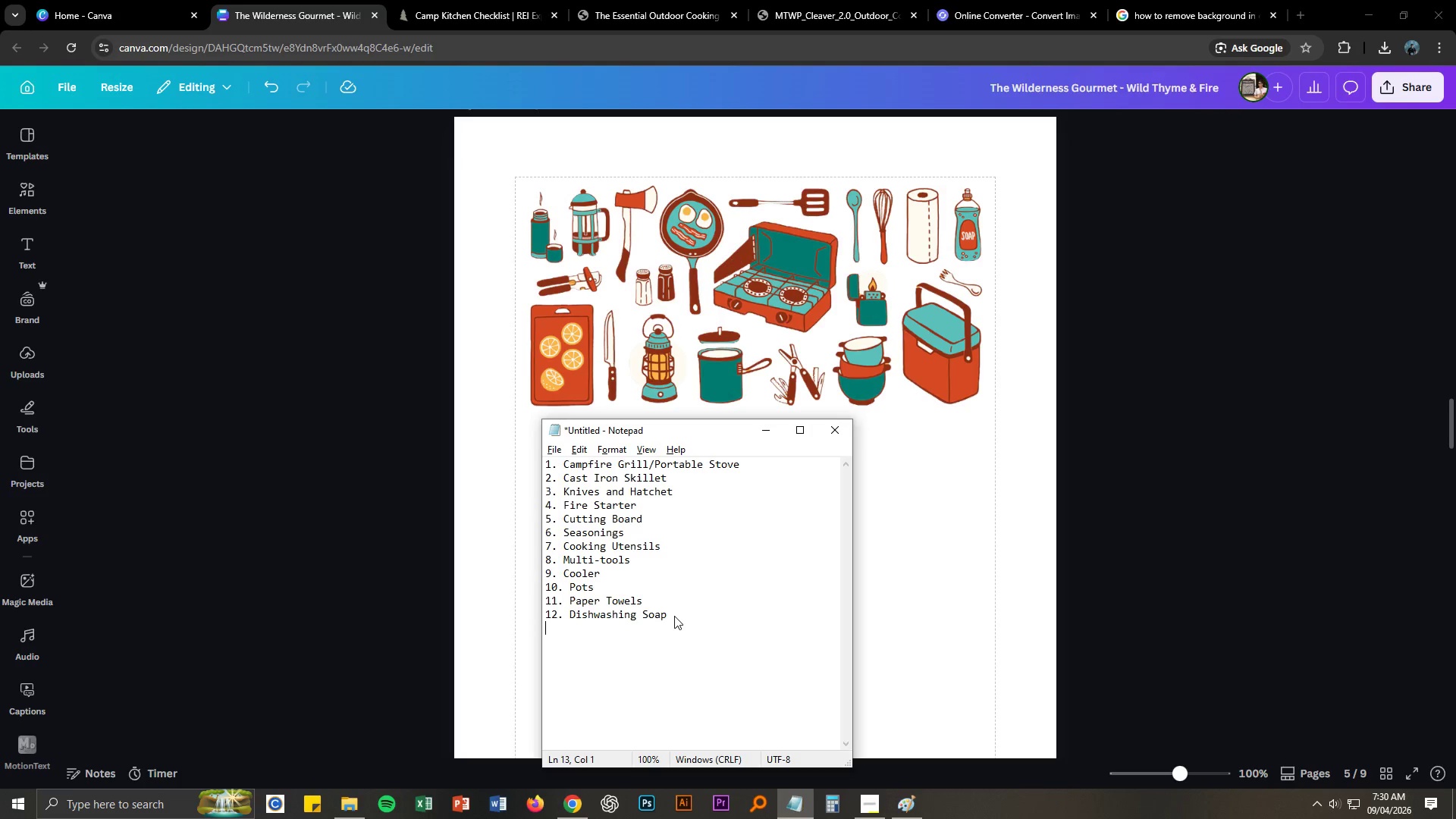 
type(13. Portable Lamps)
 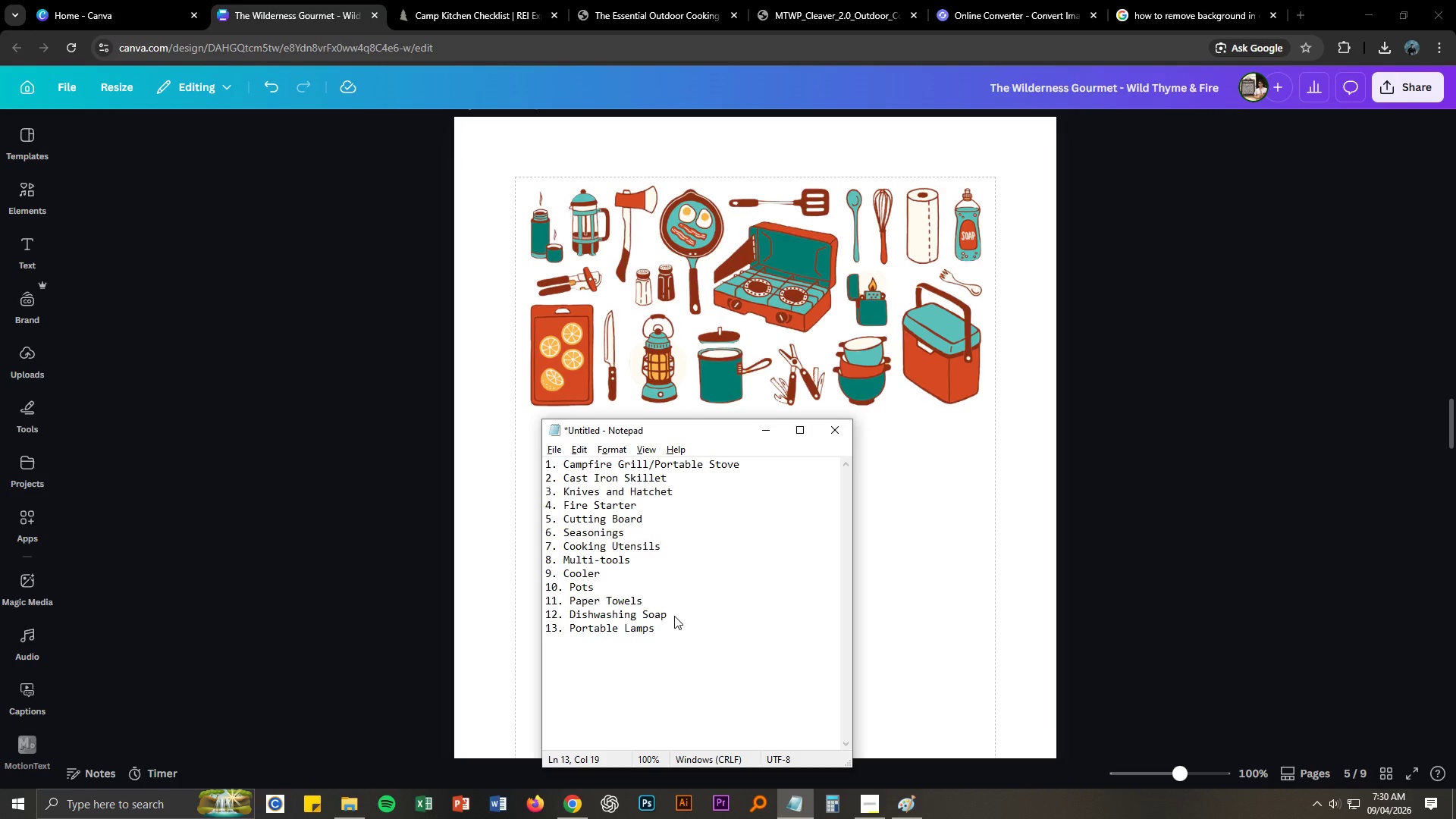 
key(Control+A)
 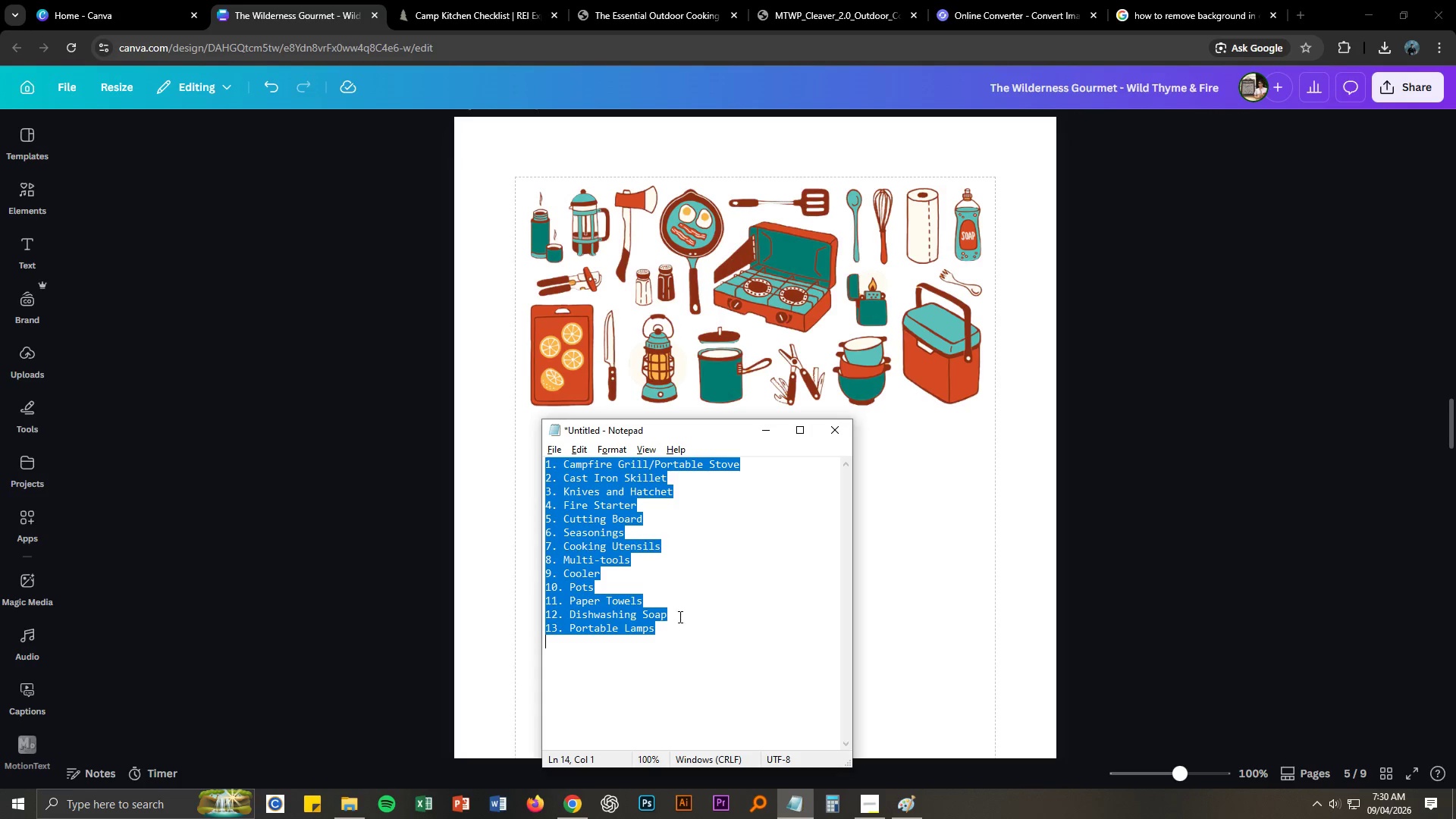 
key(Control+C)
 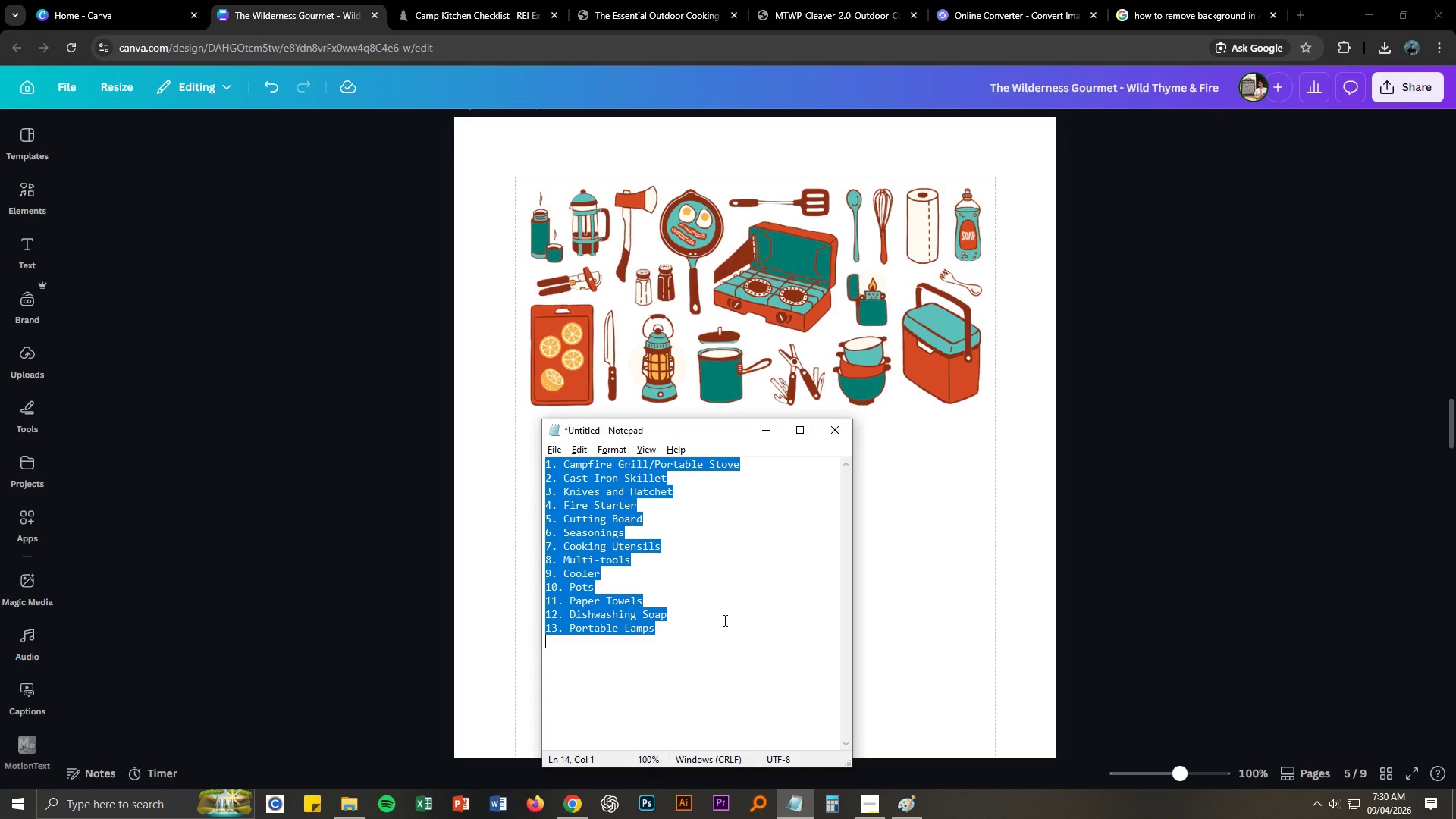 
key(Control+C)
 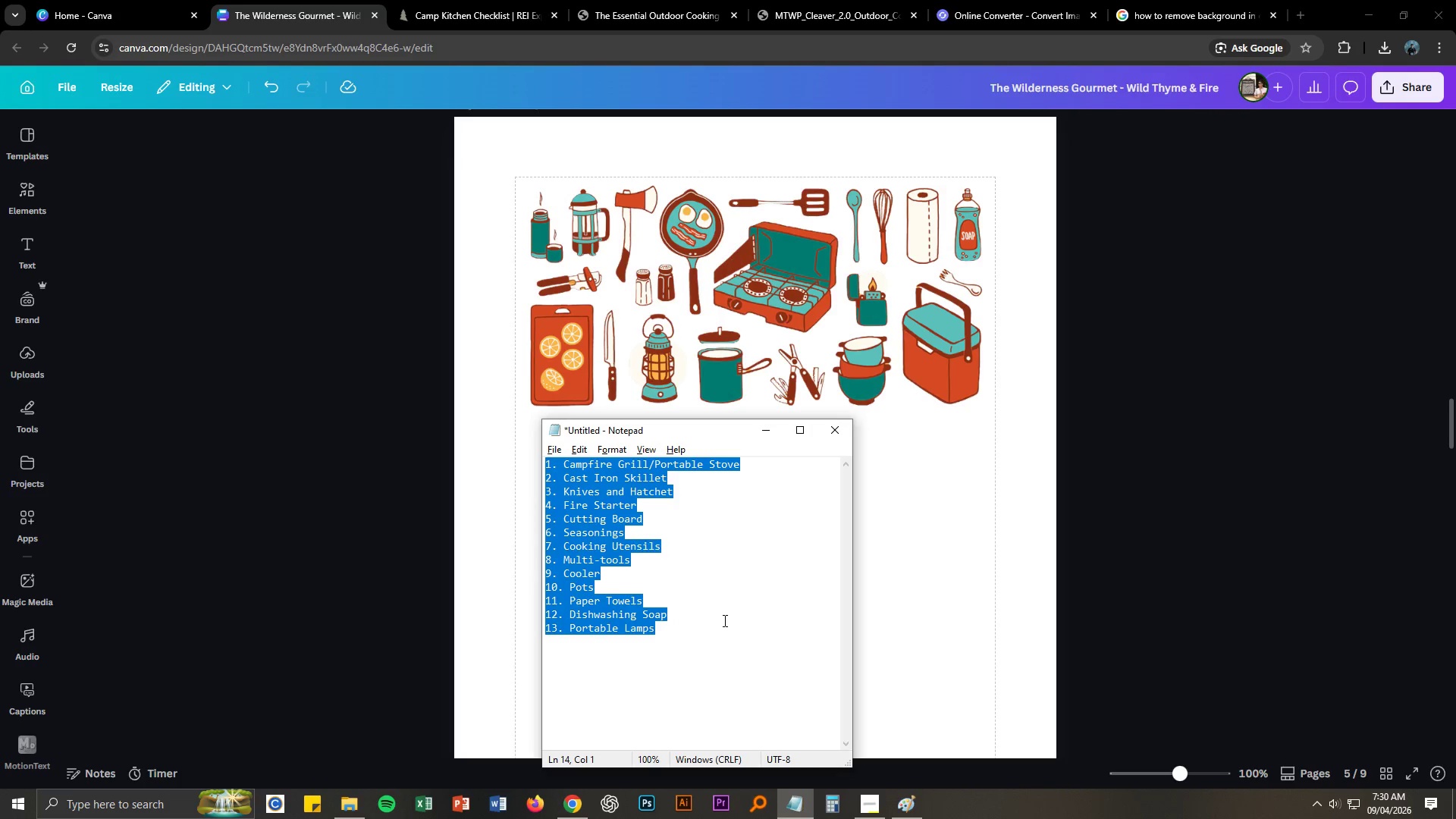 
key(Control+C)
 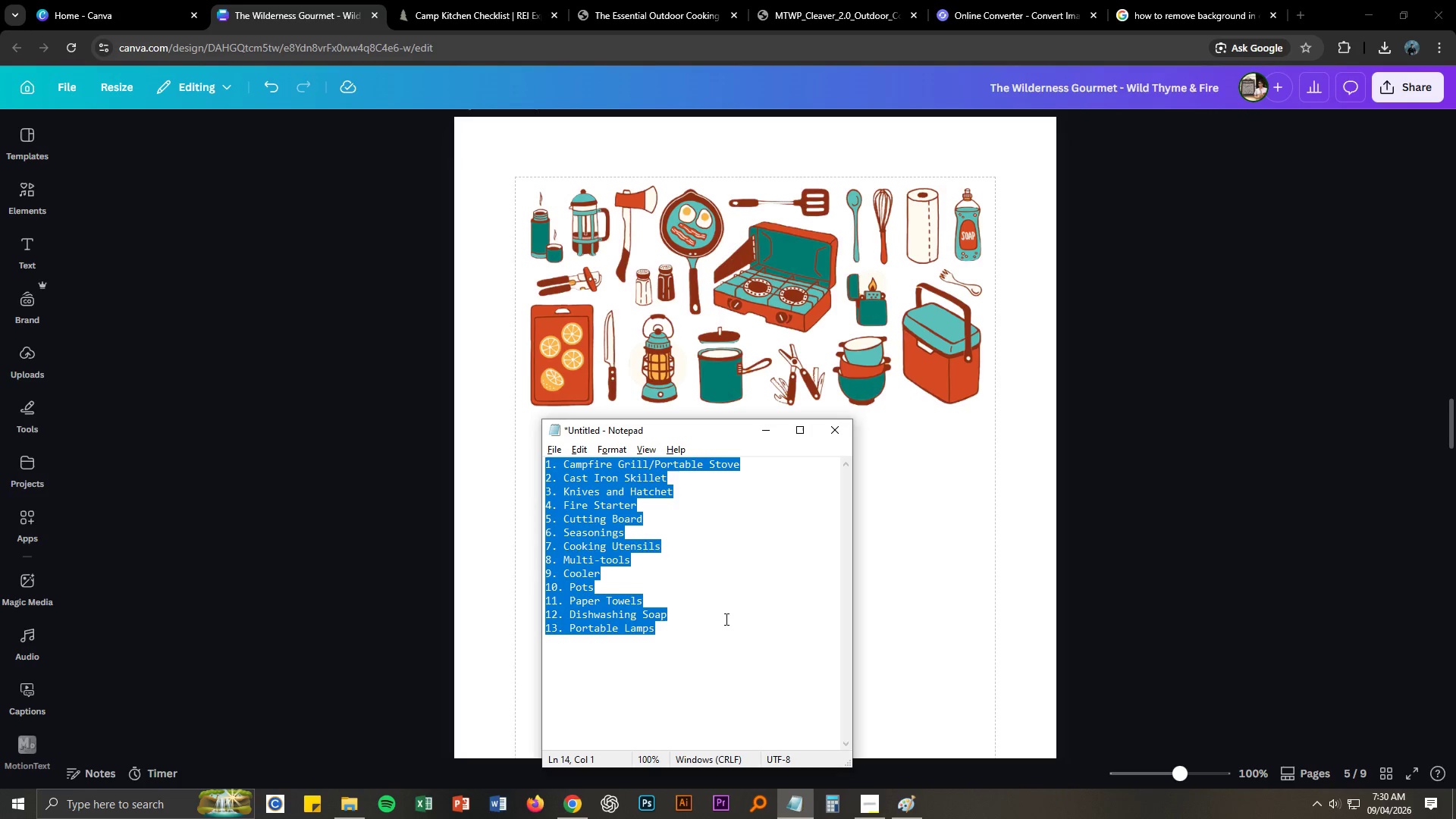 
key(Control+C)
 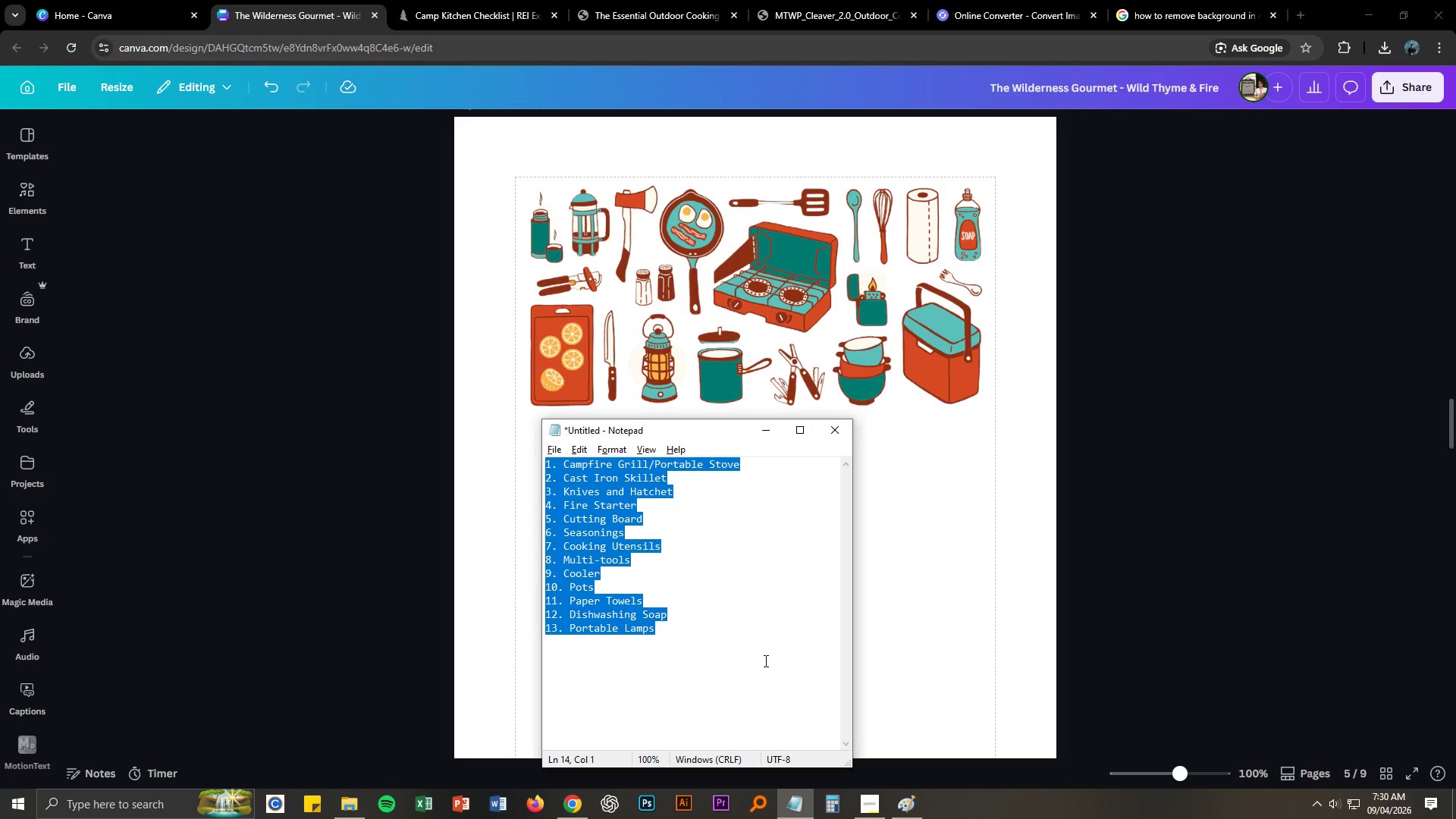 
key(Control+C)
 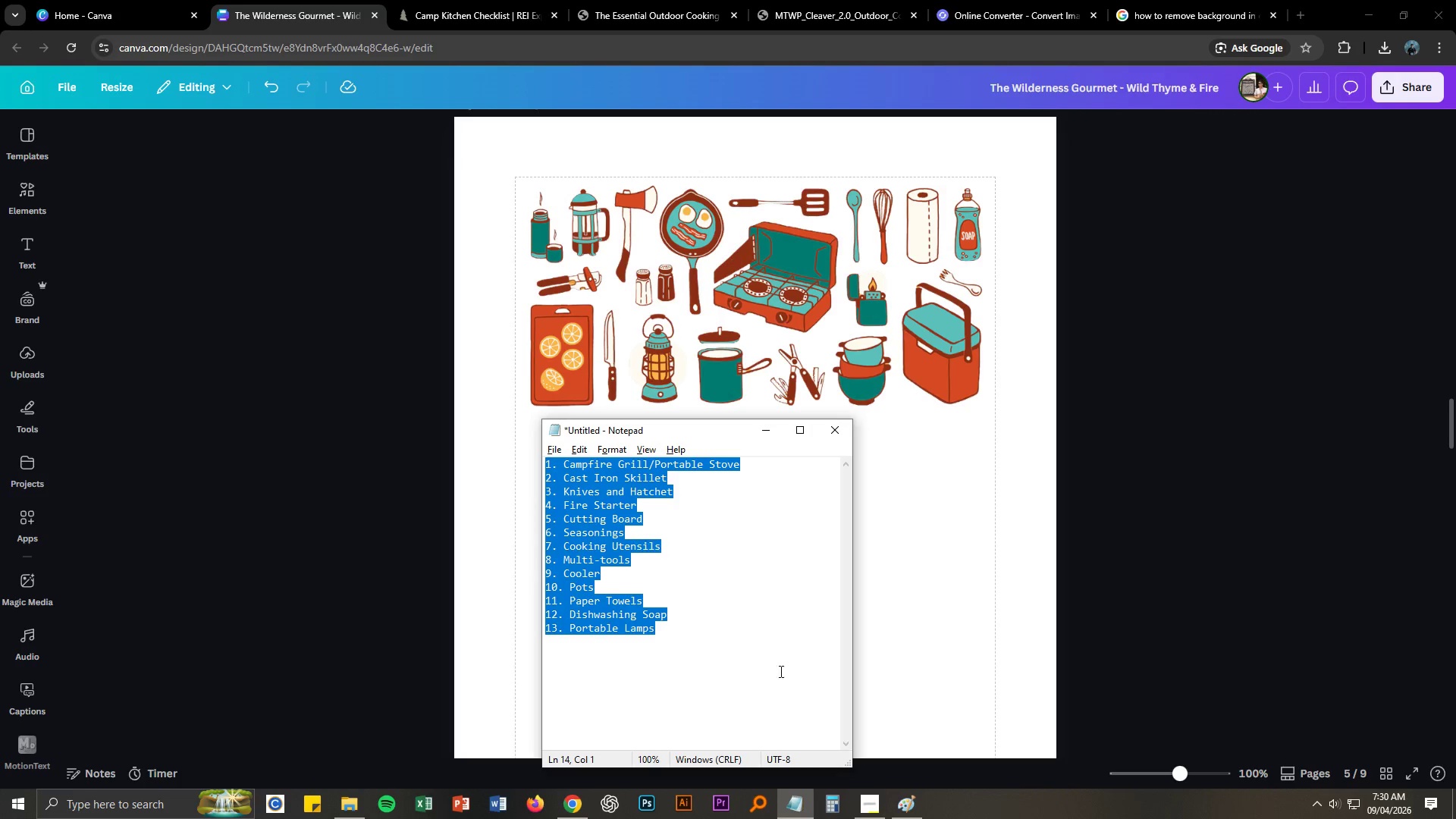 
key(Control+C)
 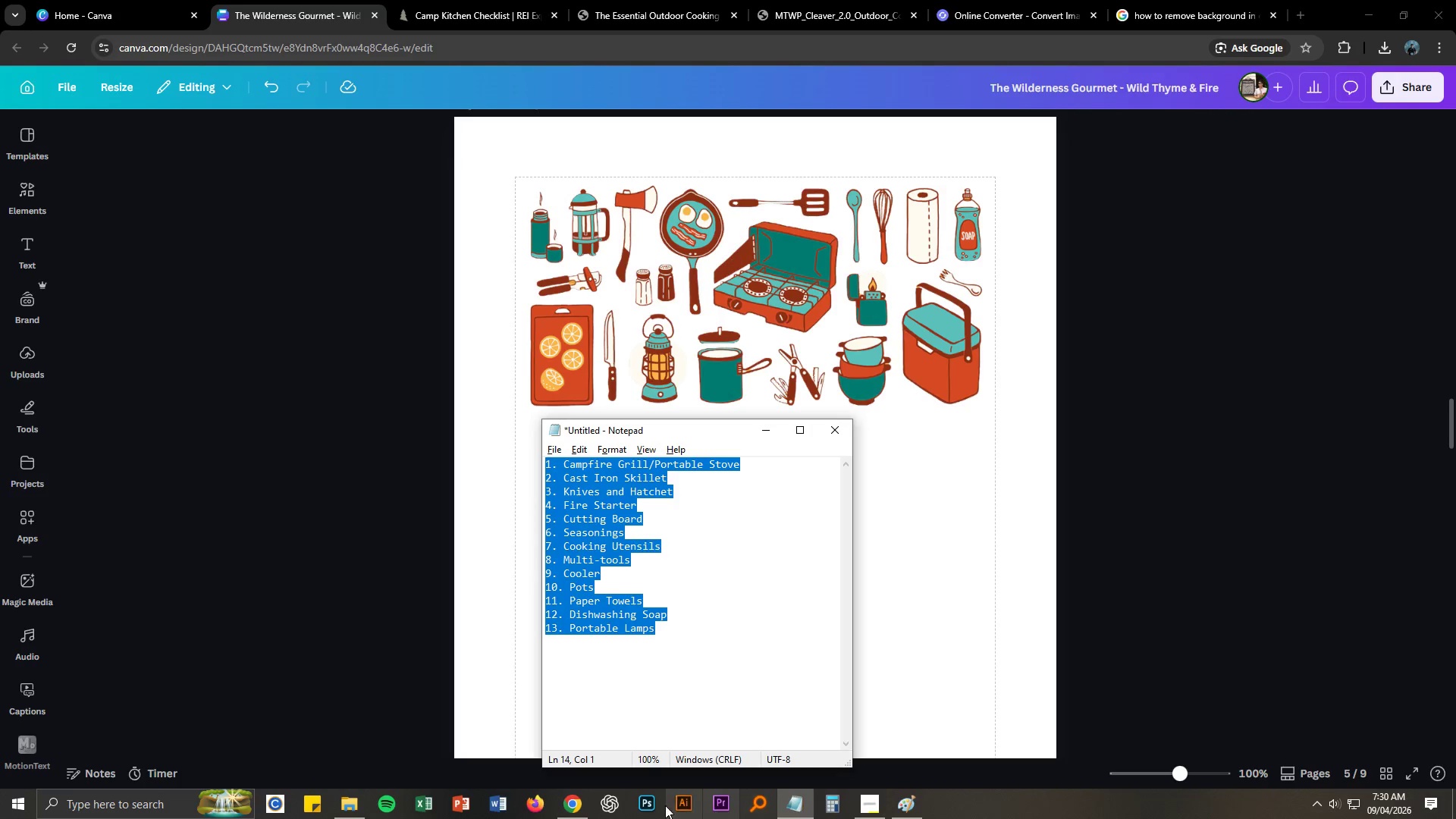 
left_click([610, 808])
 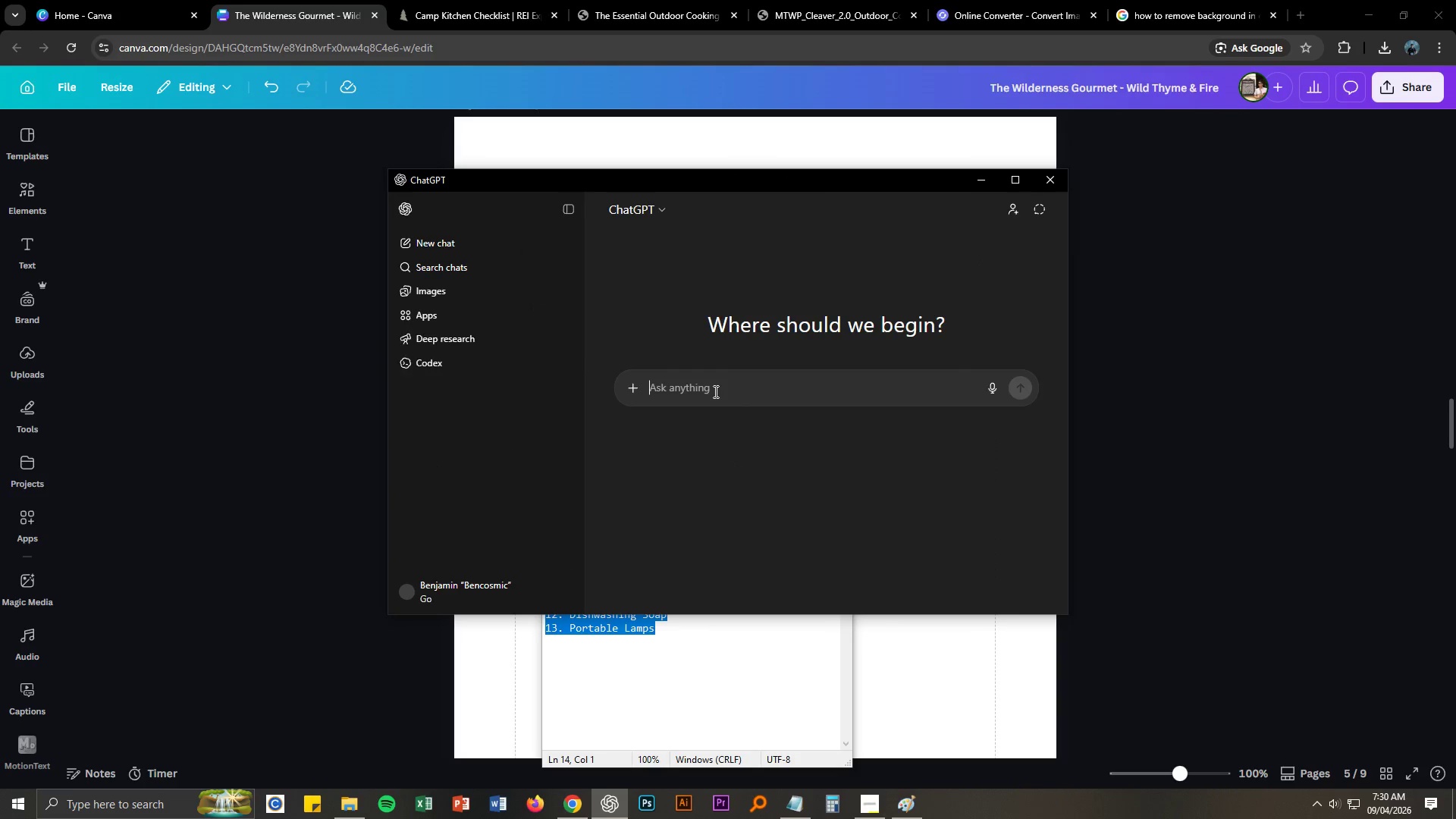 
left_click([714, 391])
 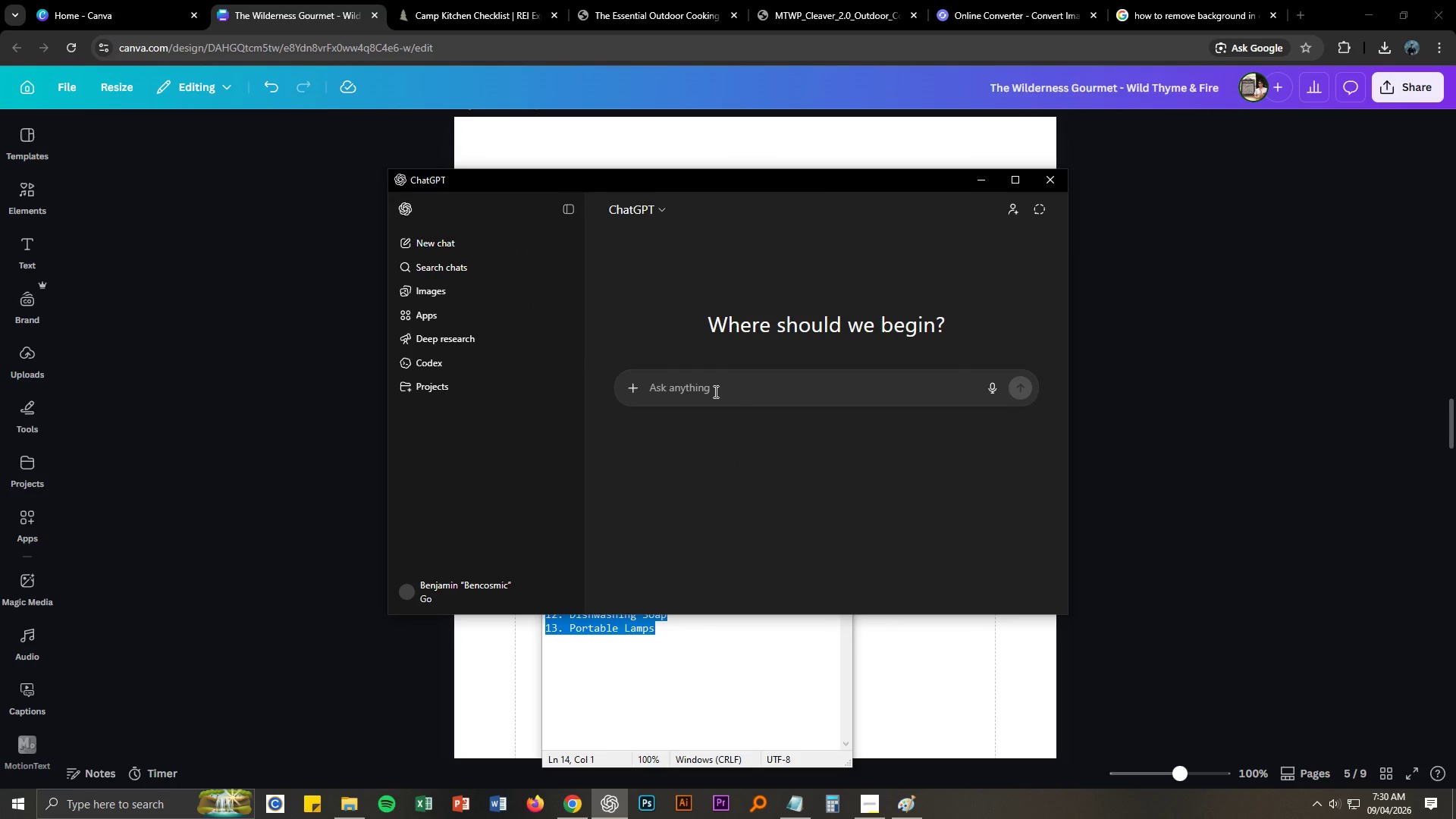 
type(KOl)
key(Backspace)
key(Backspace)
type(ol, xca)
key(Backspace)
key(Backspace)
key(Backspace)
type(can you check on my list g)
key(Backspace)
type(and give)
key(Backspace)
key(Backspace)
key(Backspace)
key(Backspace)
type(provide a short detailed desi)
key(Backspace)
type(cription as to why i)
key(Backspace)
type(this is essential for outdoor open cooking)
 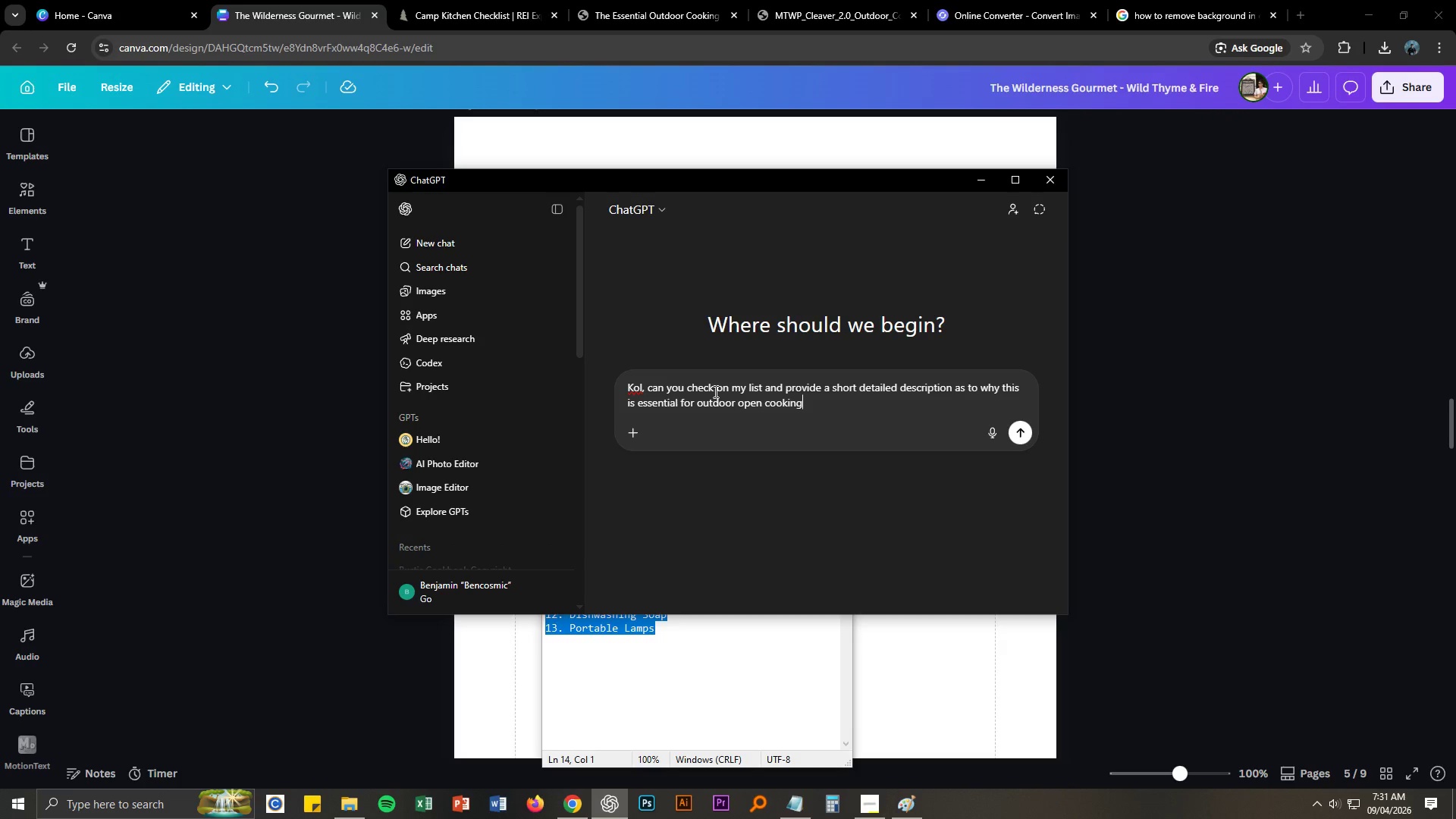 
key(Alt+AltLeft)
 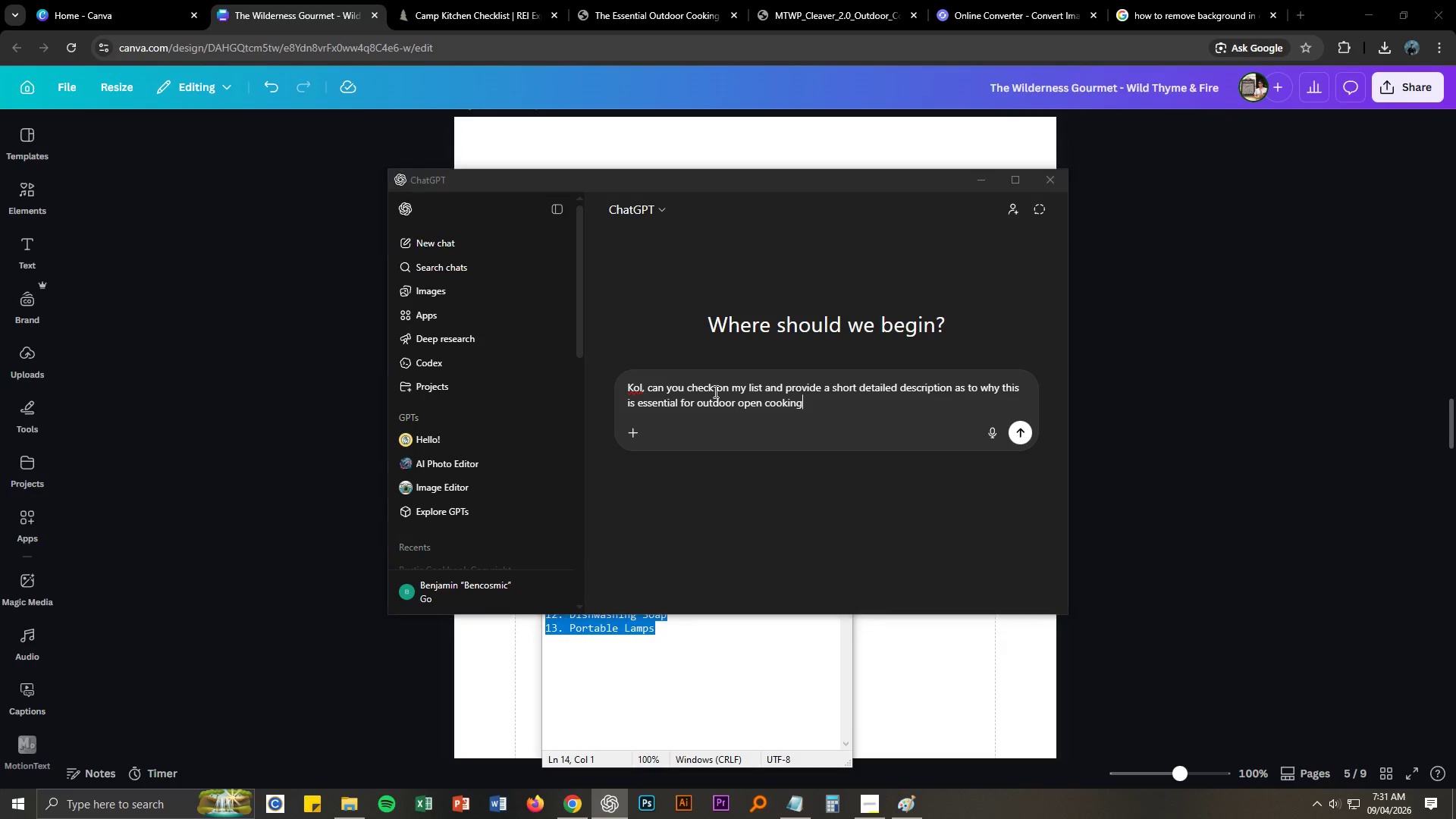 
key(Alt+Tab)
 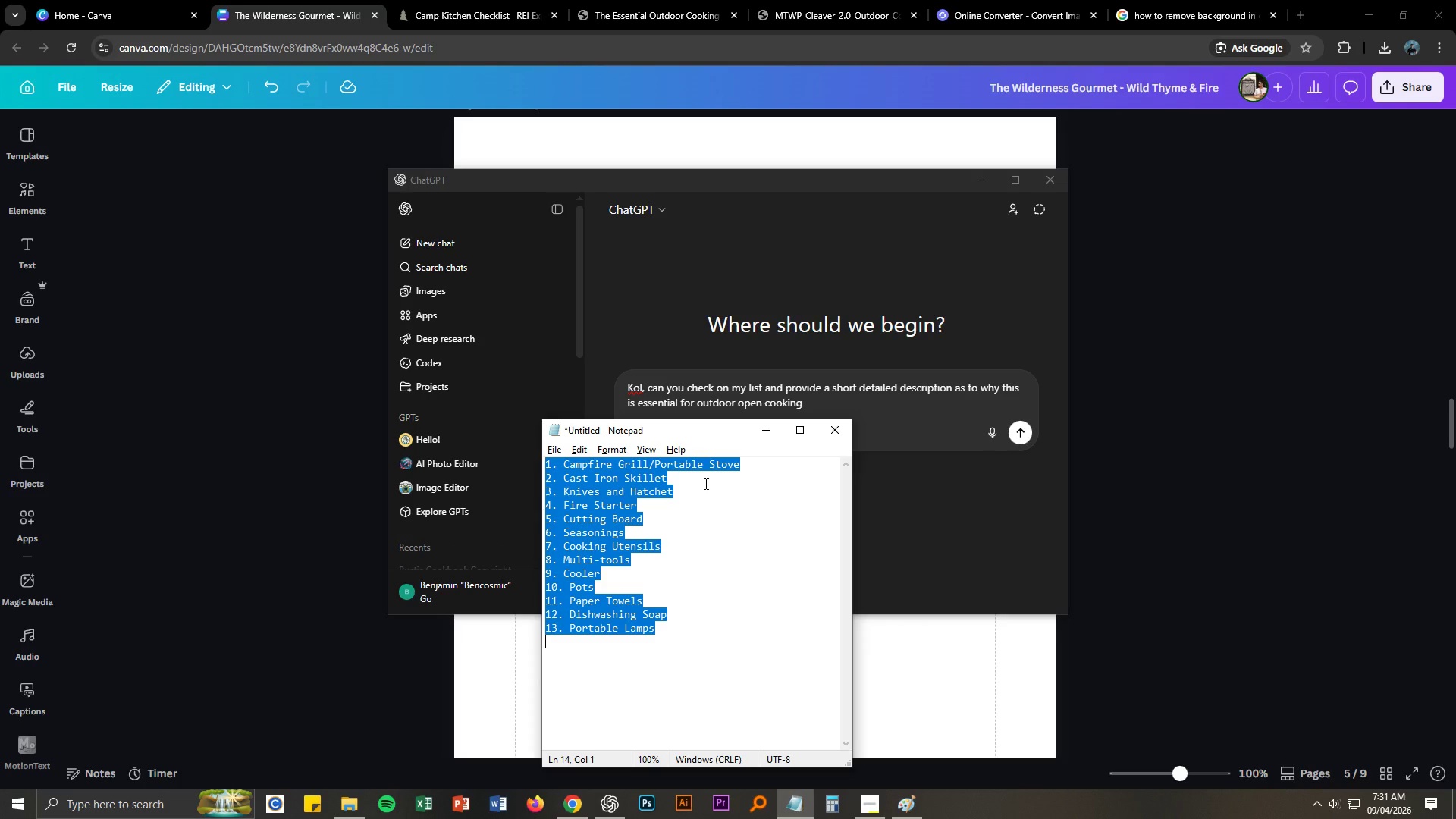 
wait(6.38)
 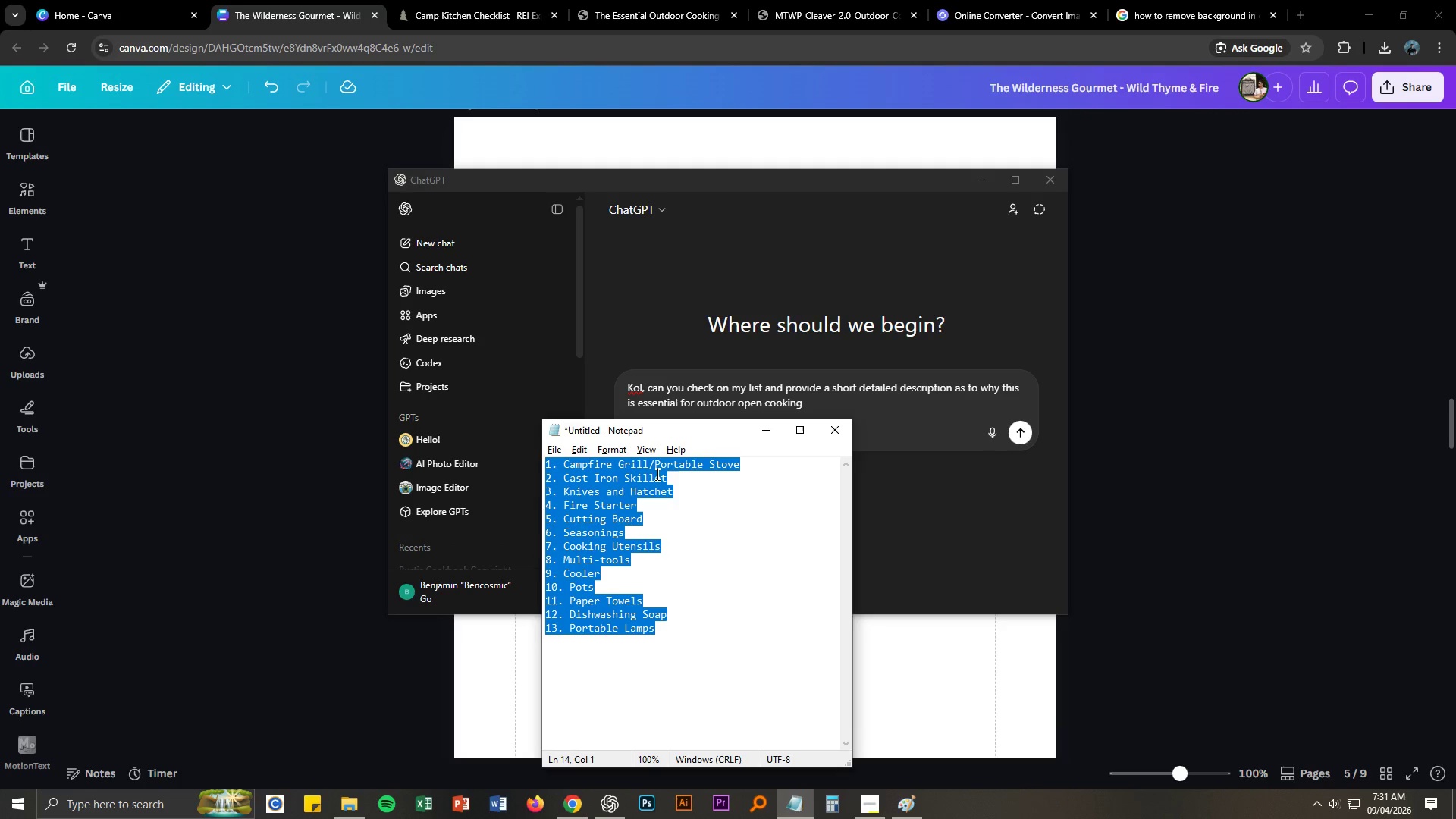 
left_click([1180, 237])
 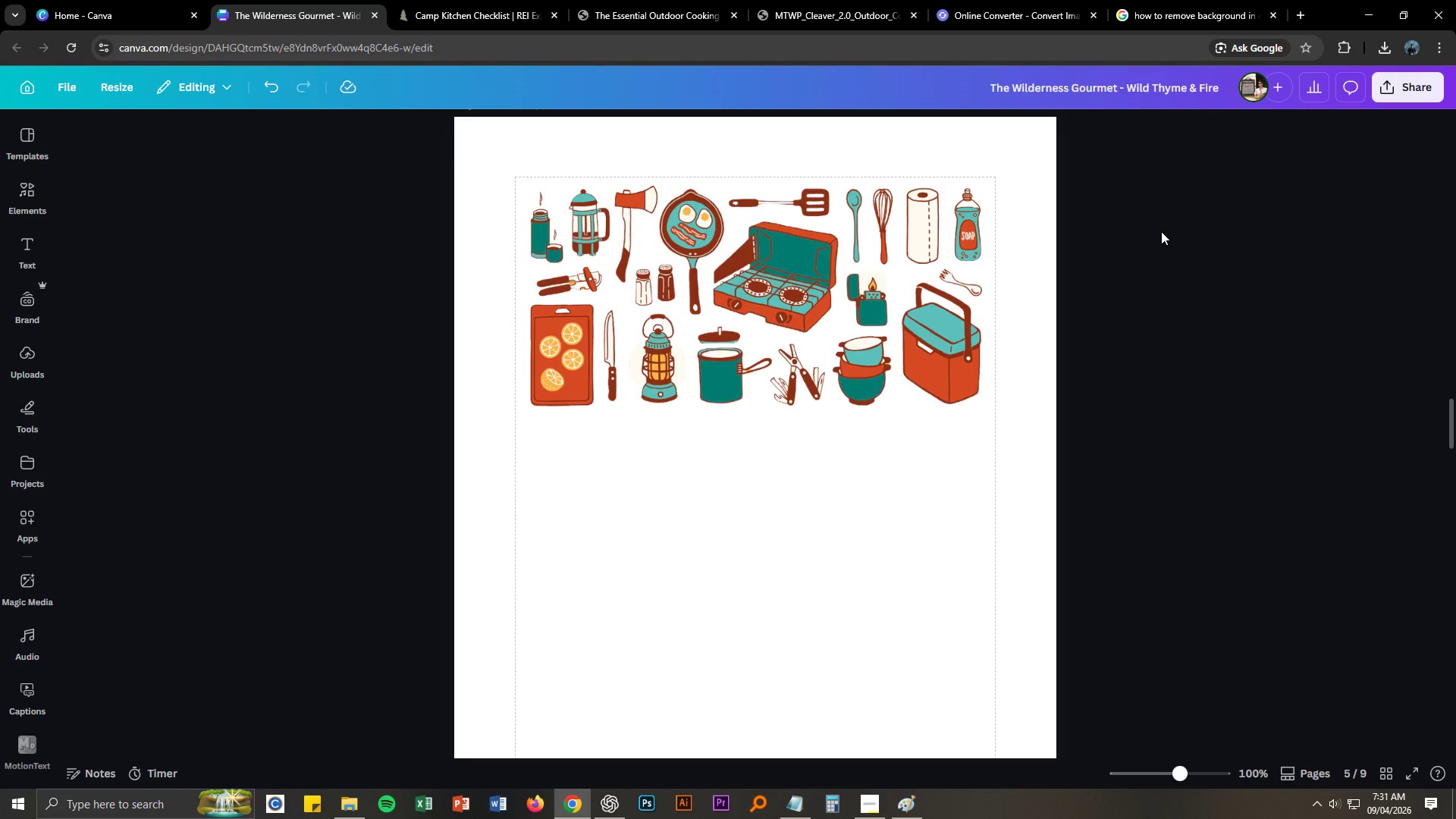 
key(Alt+Tab)
 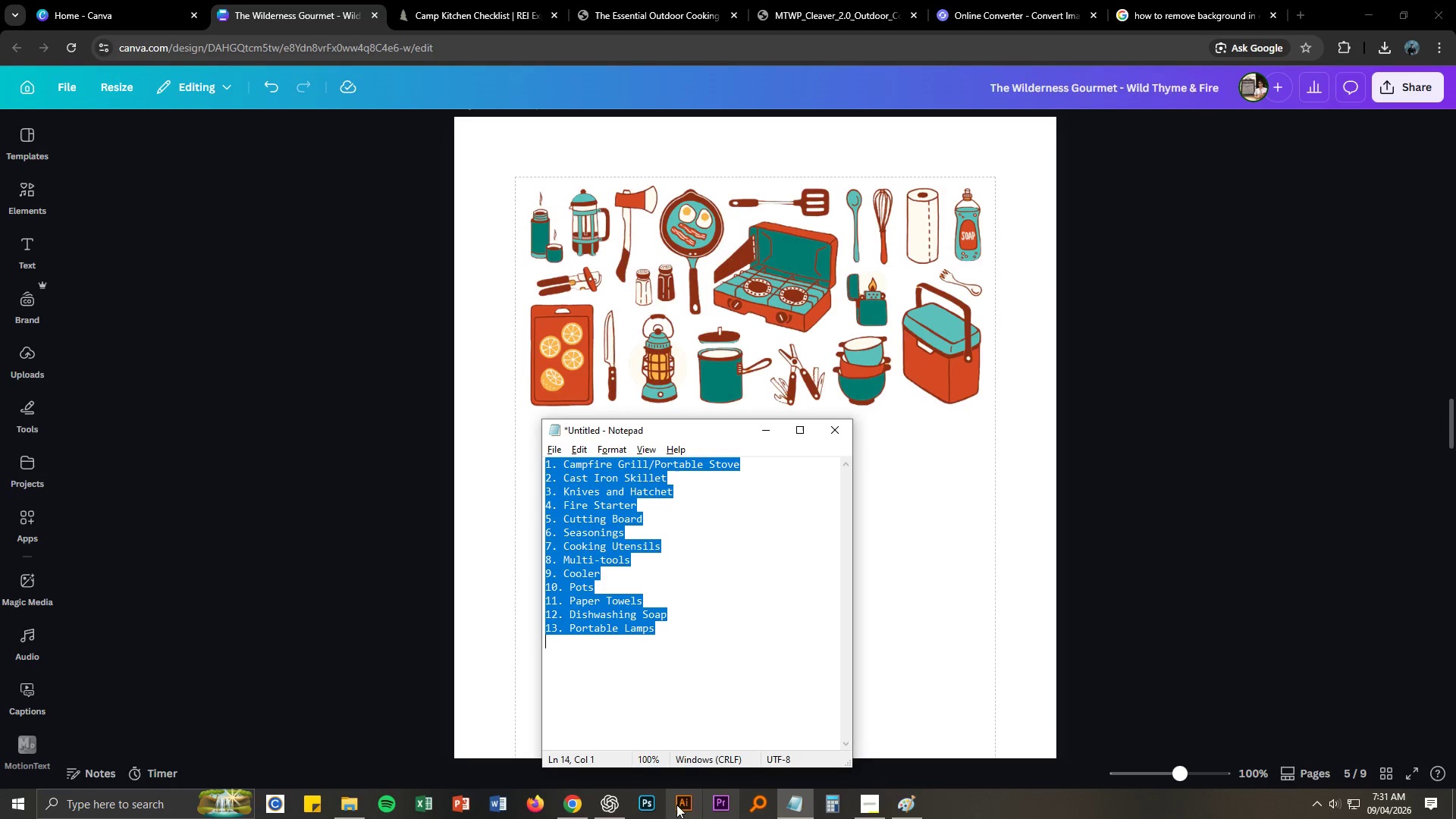 
left_click([622, 809])
 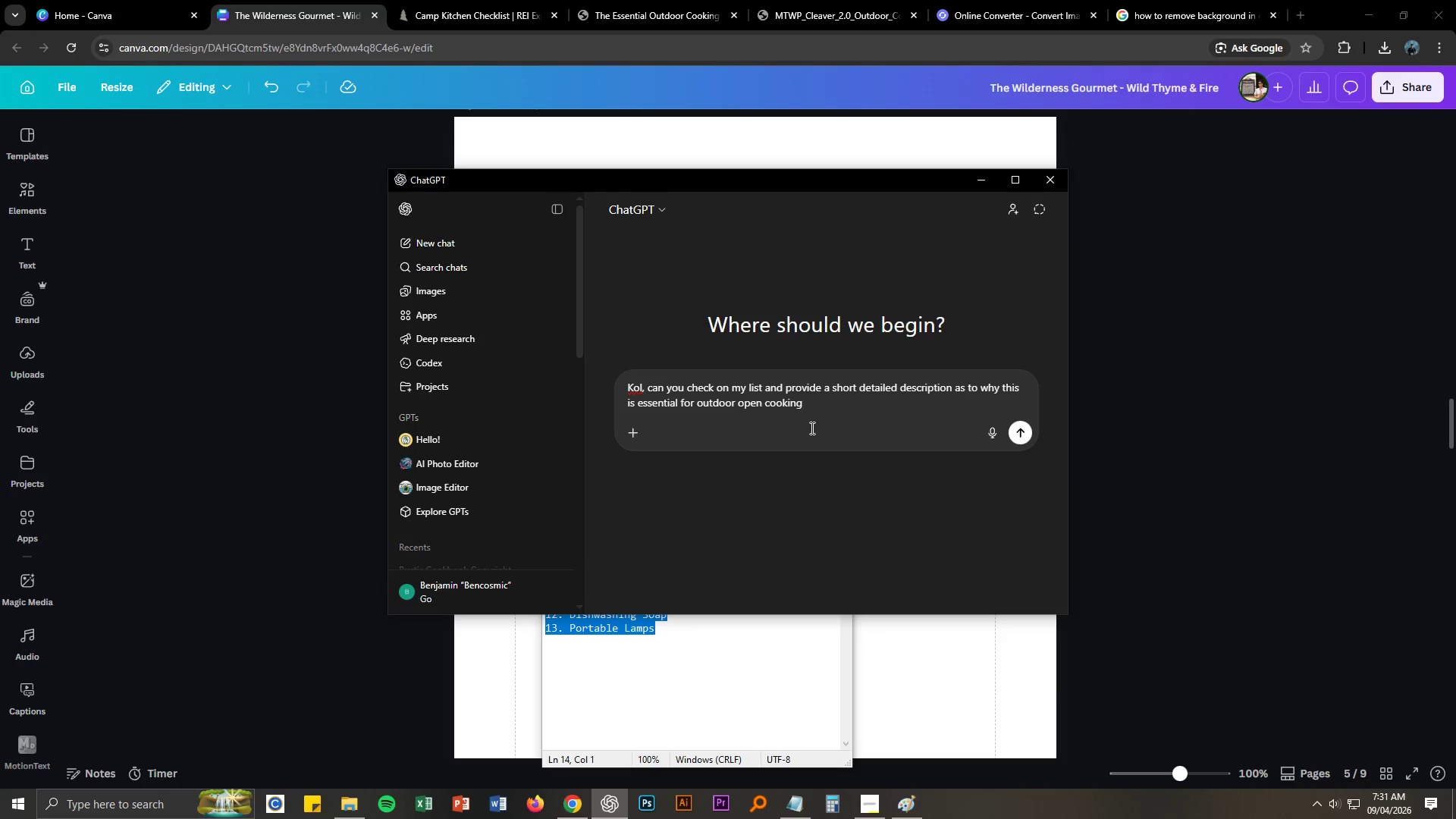 
hold_key(key=ShiftLeft, duration=1.5)
 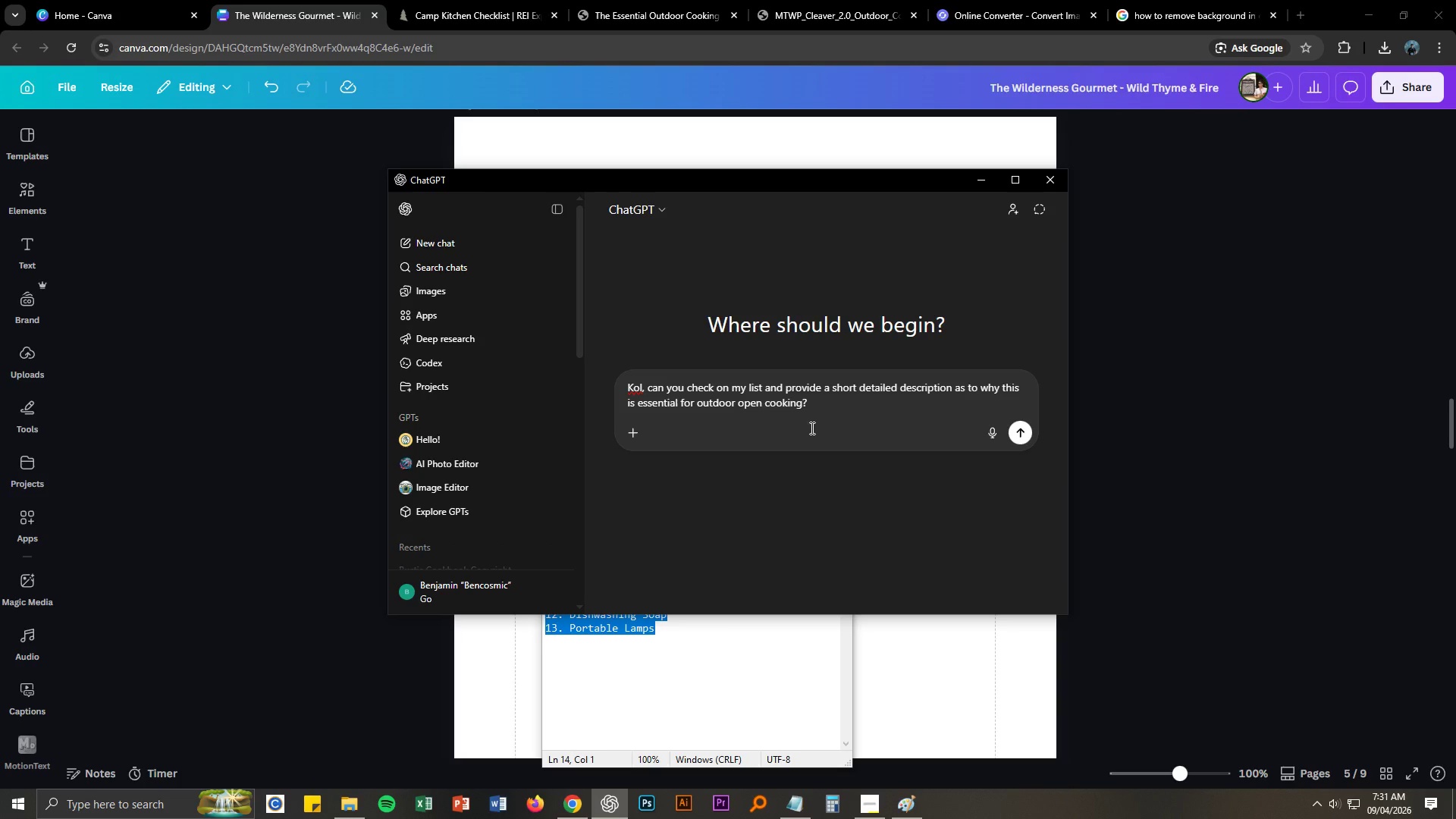 
key(Shift+Slash)
 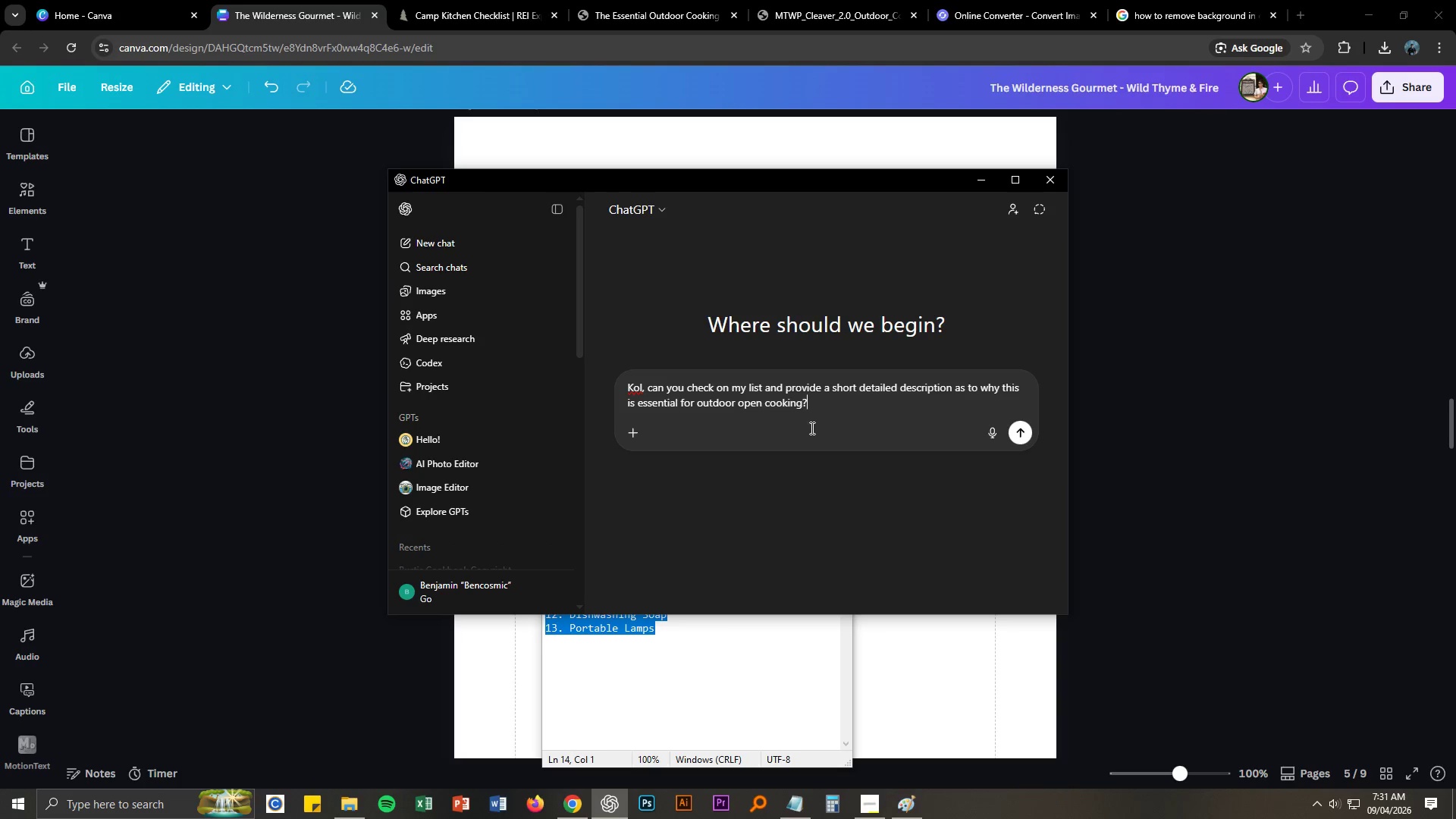 
key(ArrowLeft)
 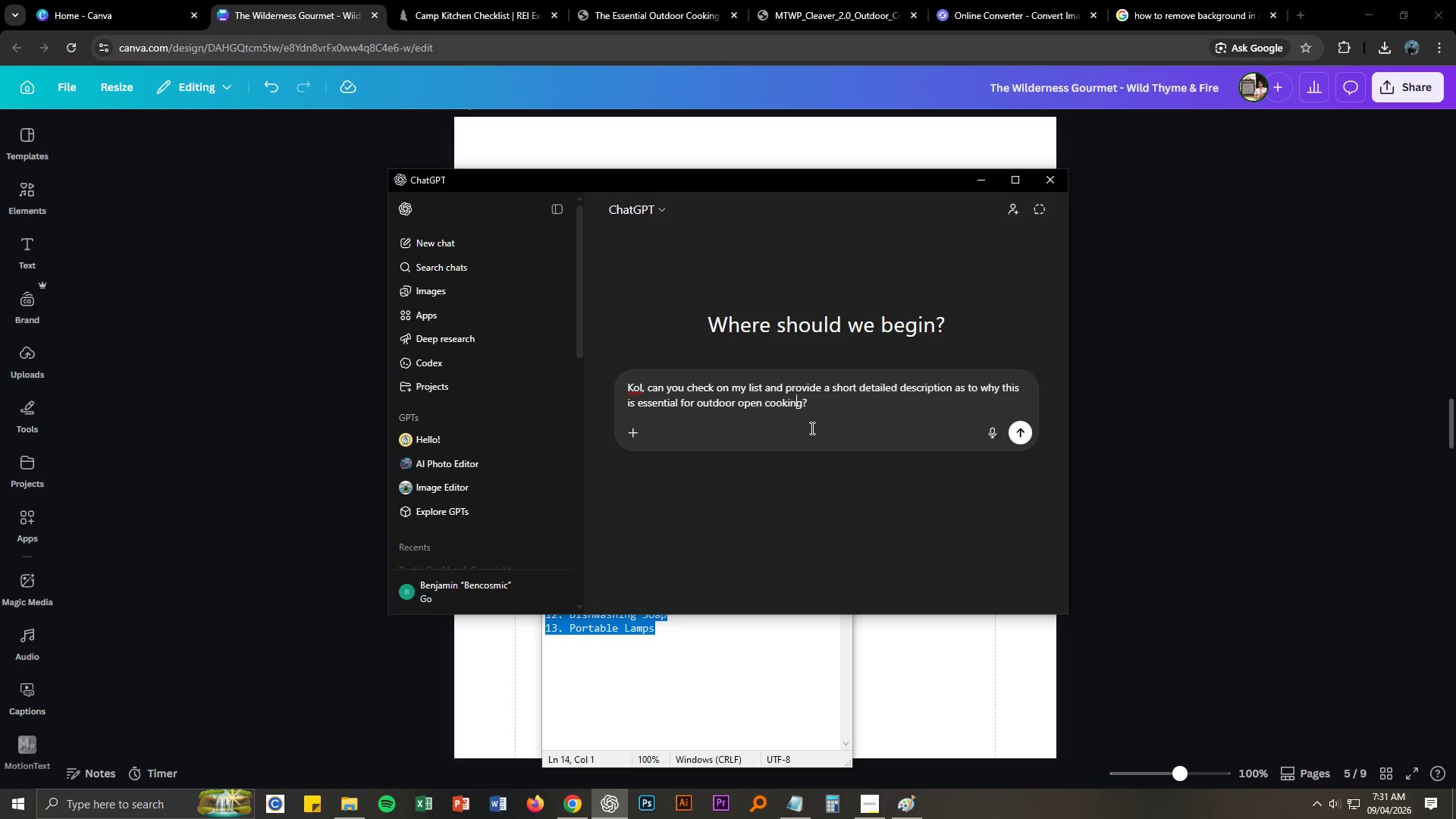 
hold_key(key=ArrowLeft, duration=0.72)
 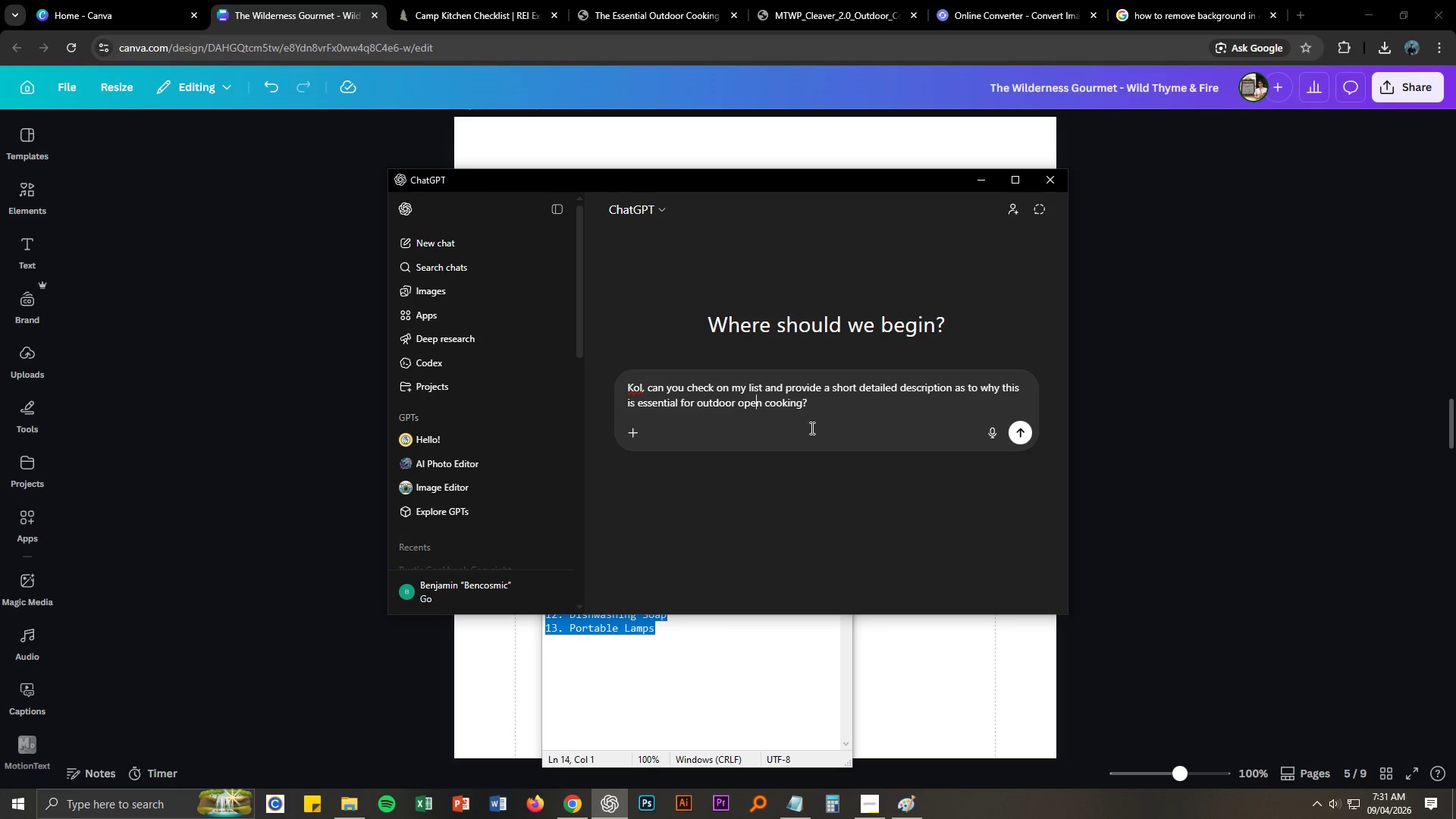 
key(ArrowLeft)
 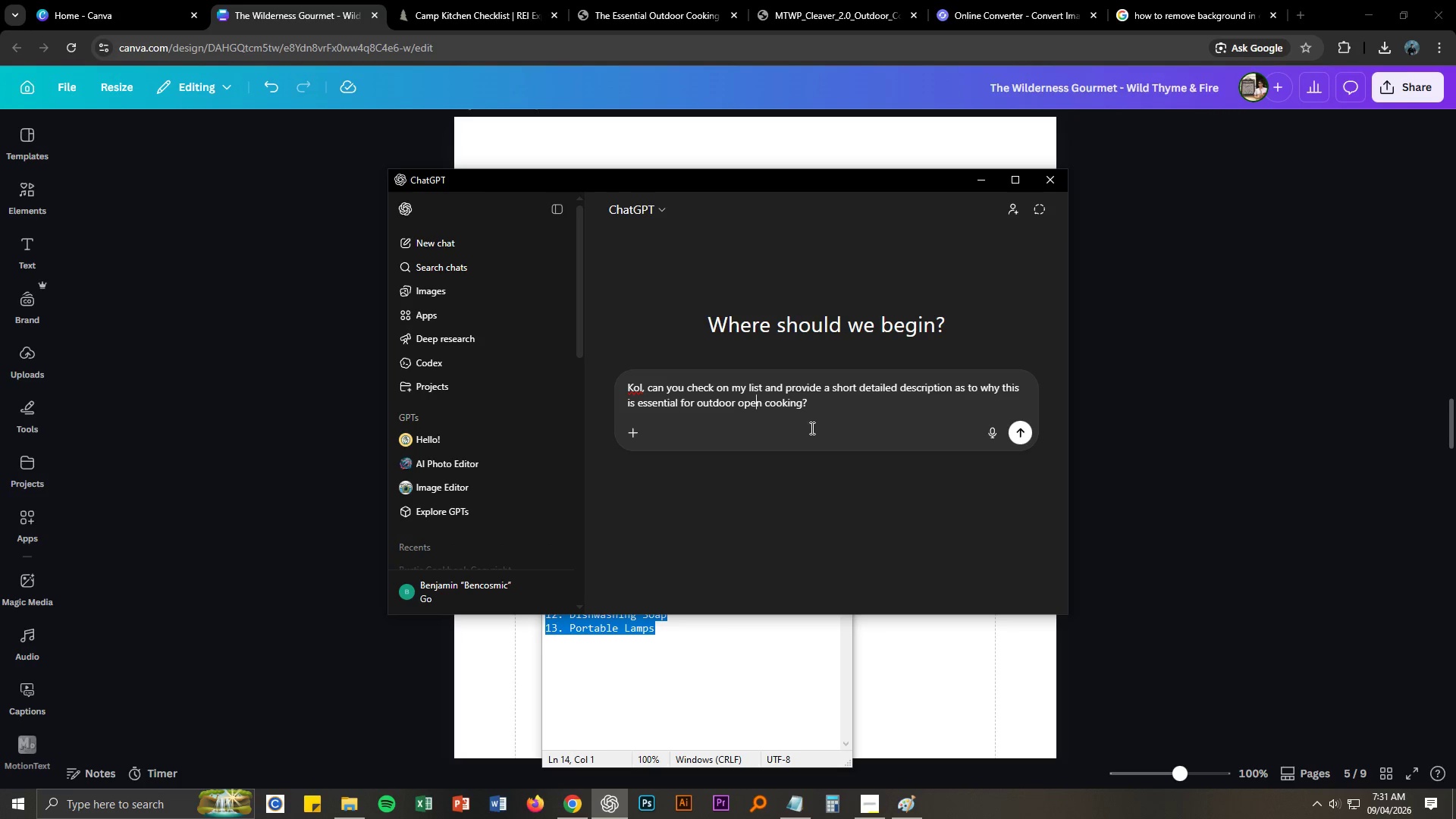 
key(ArrowLeft)
 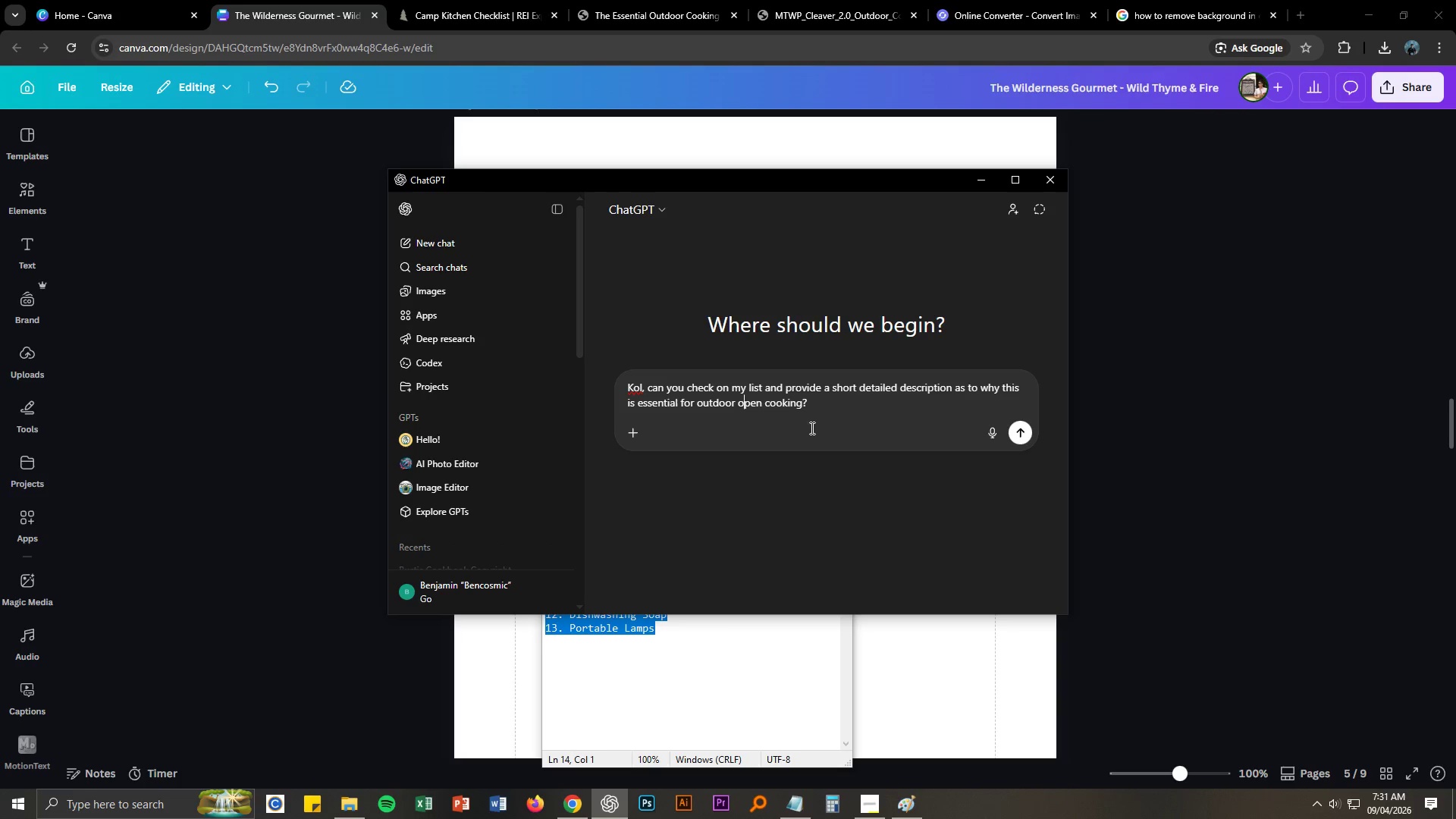 
key(ArrowLeft)
 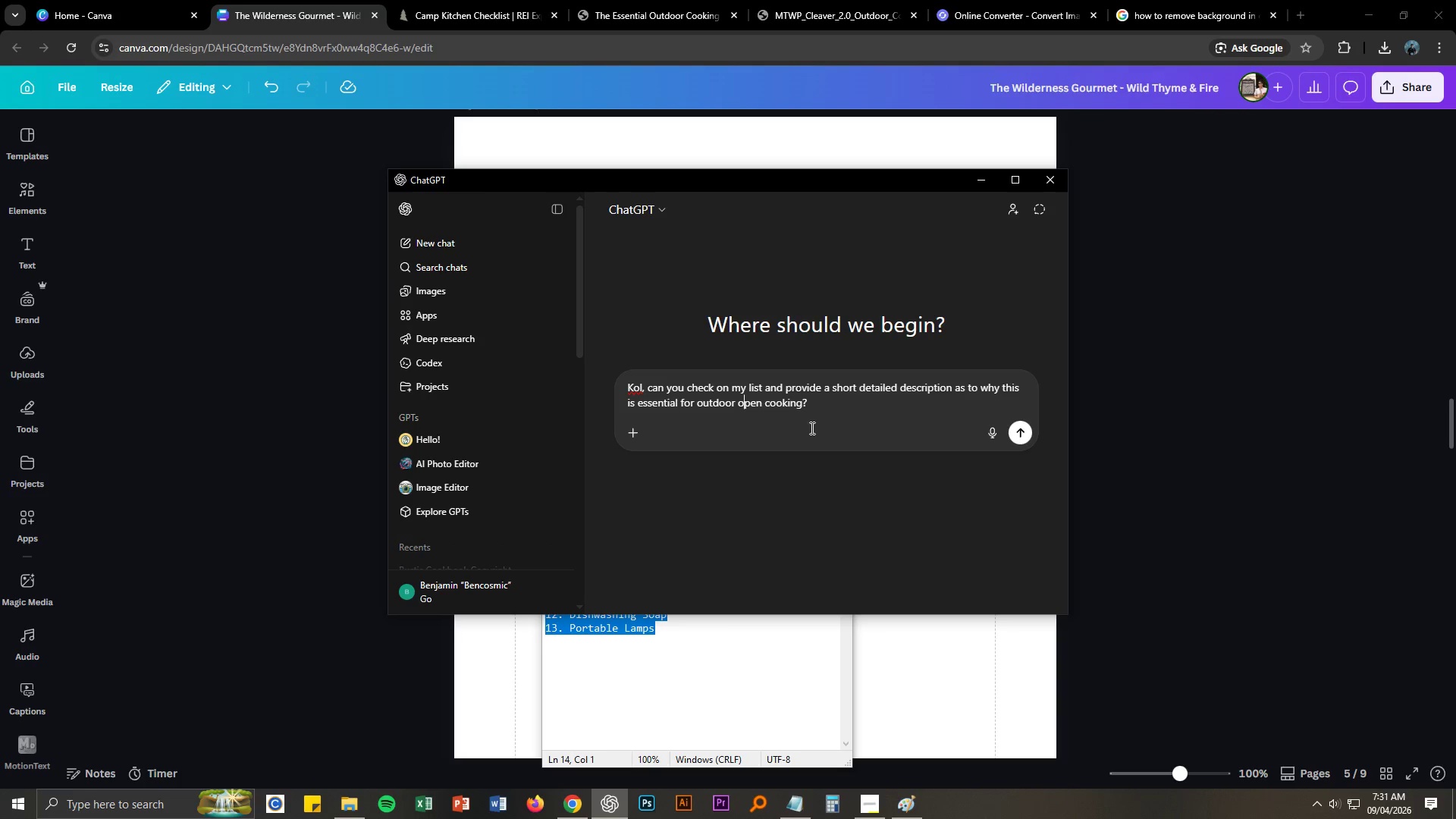 
key(ArrowLeft)
 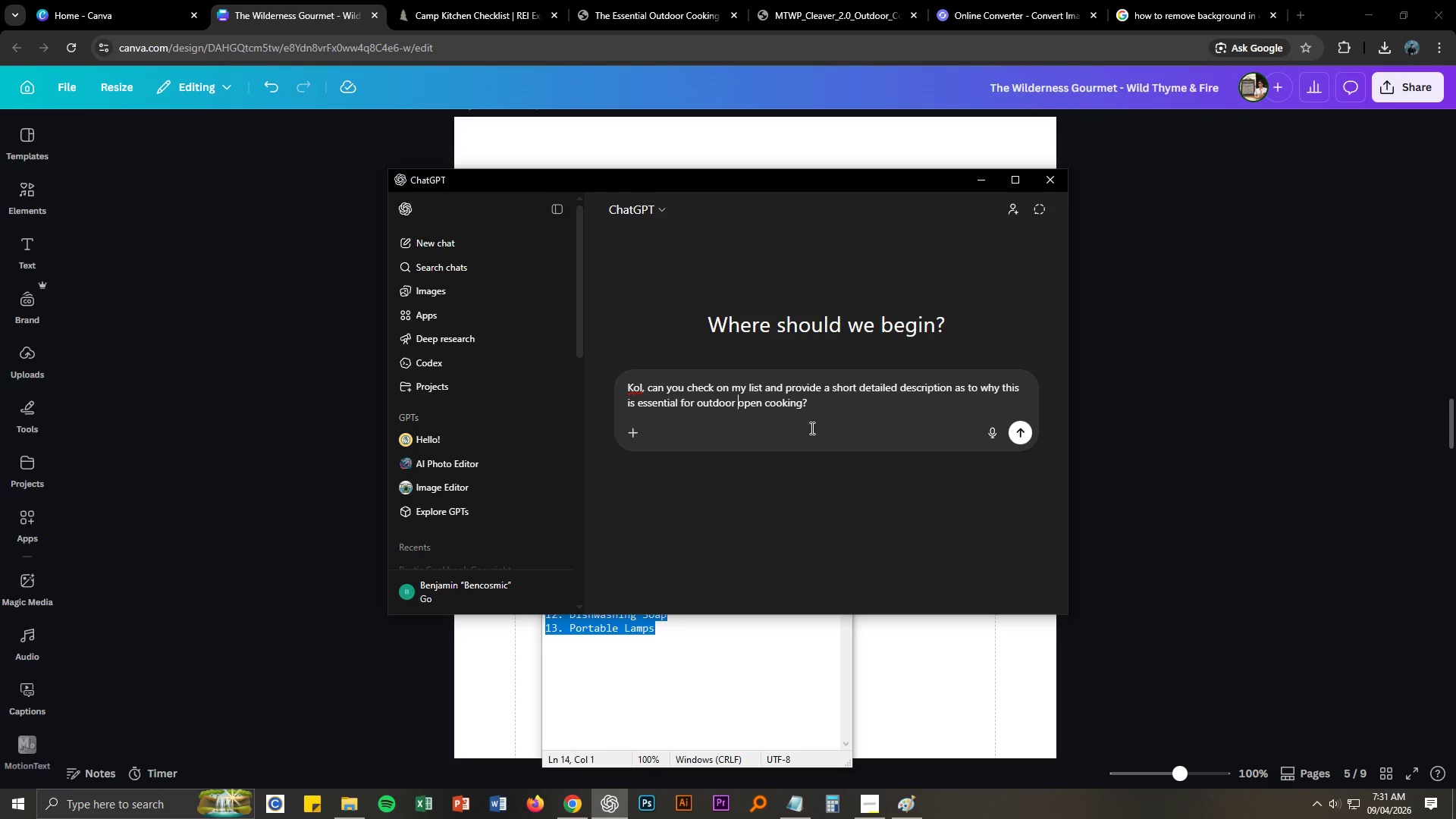 
key(ArrowLeft)
 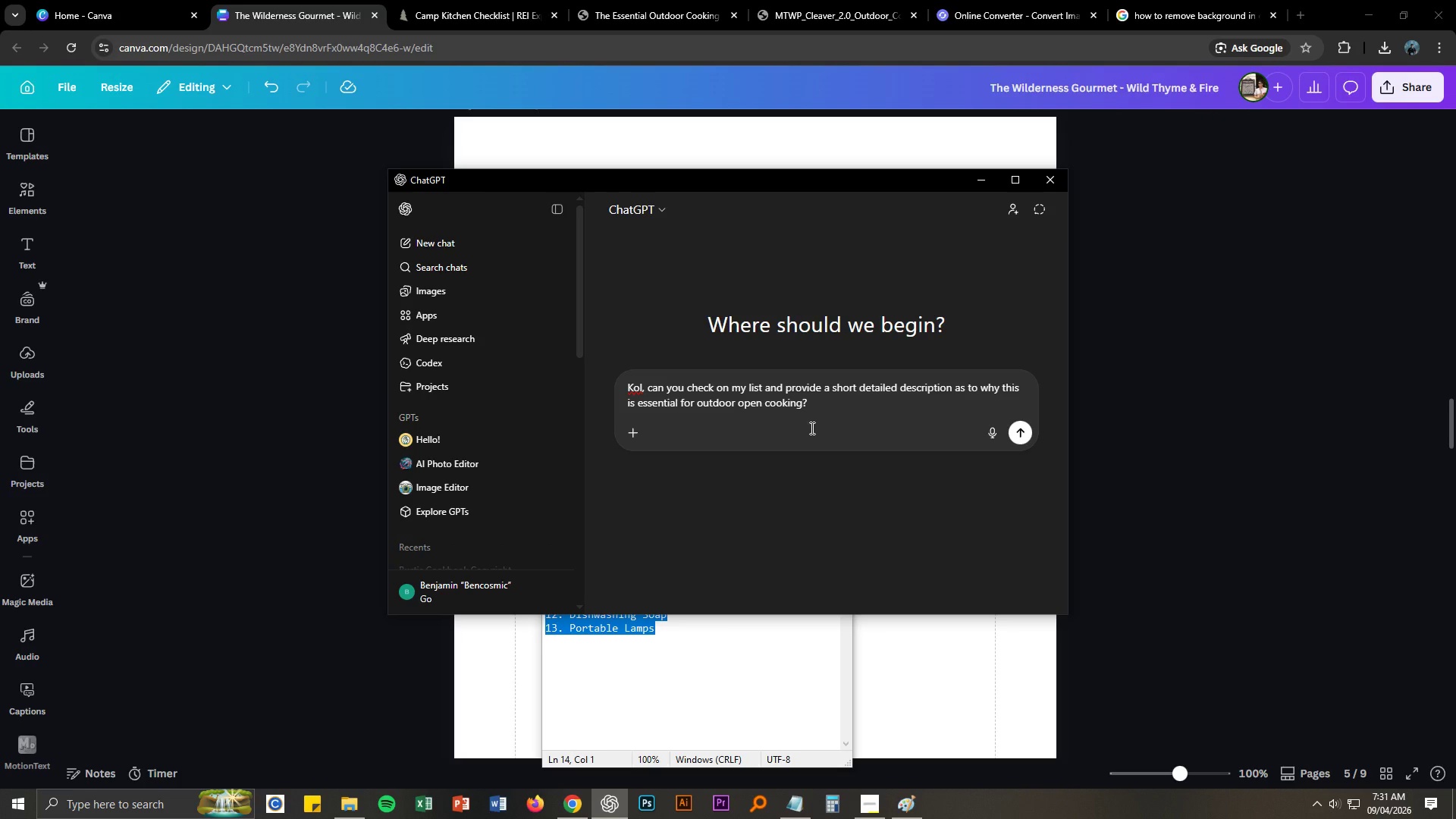 
key(ArrowRight)
 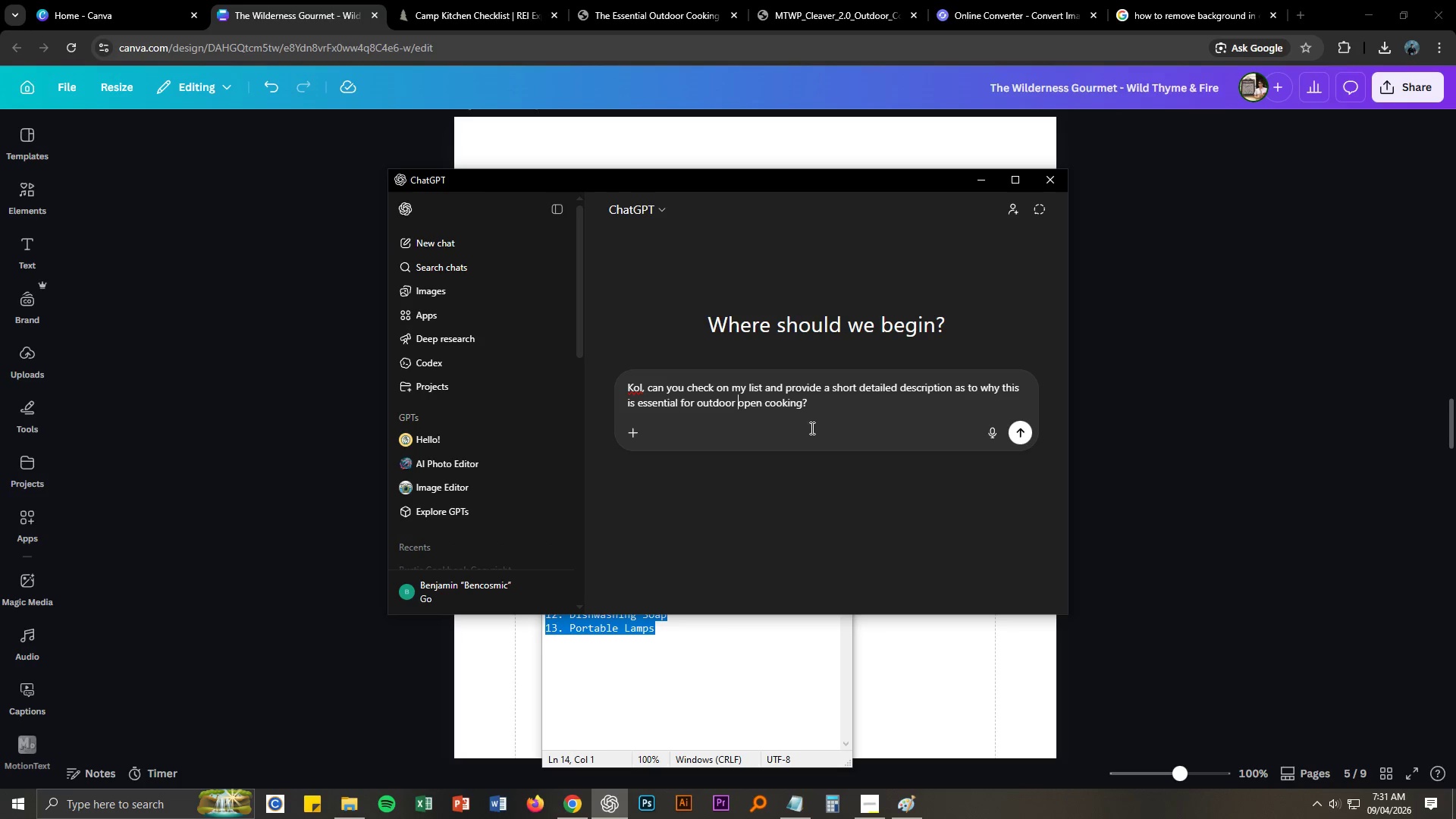 
key(ArrowRight)
 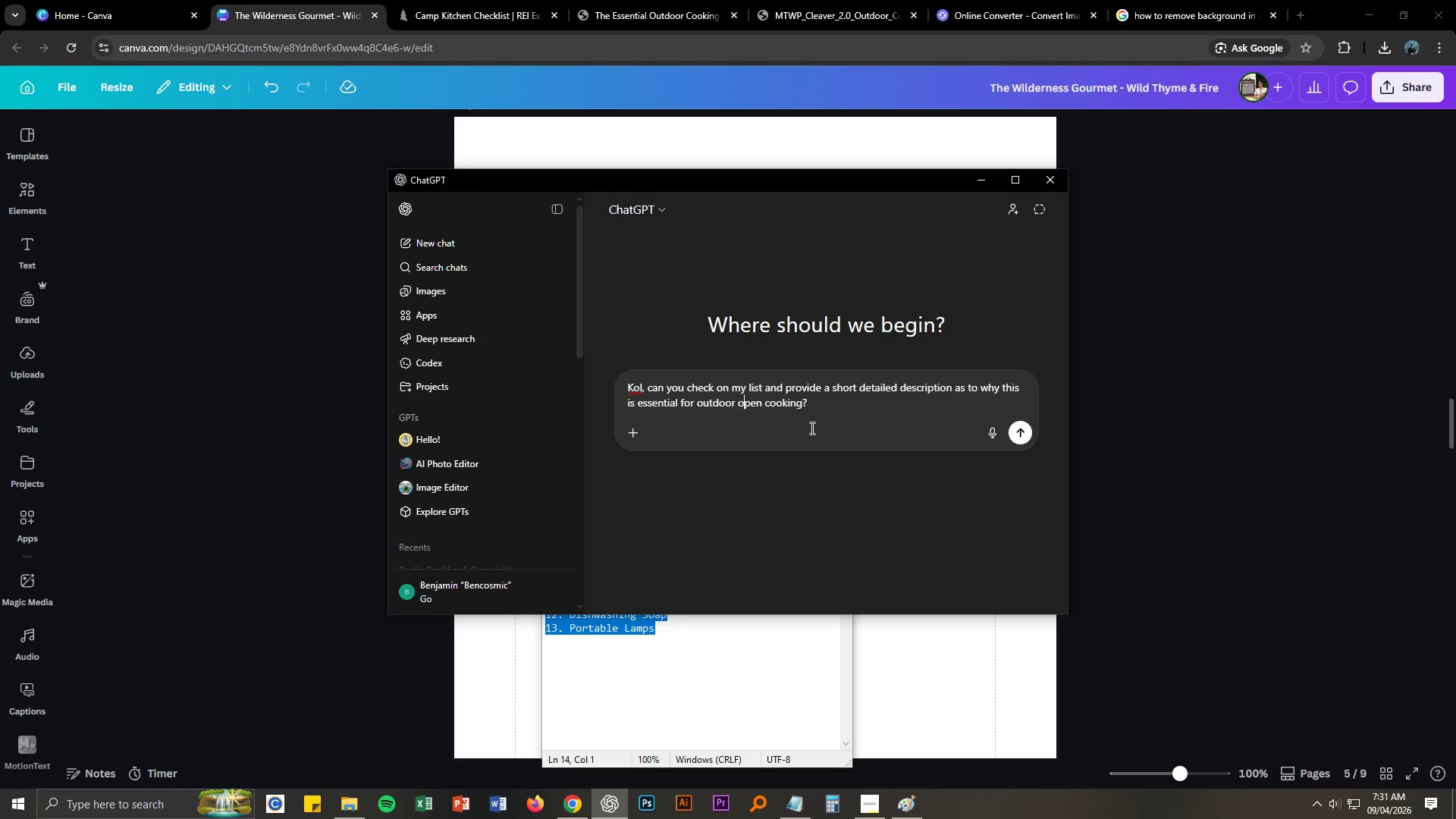 
key(ArrowRight)
 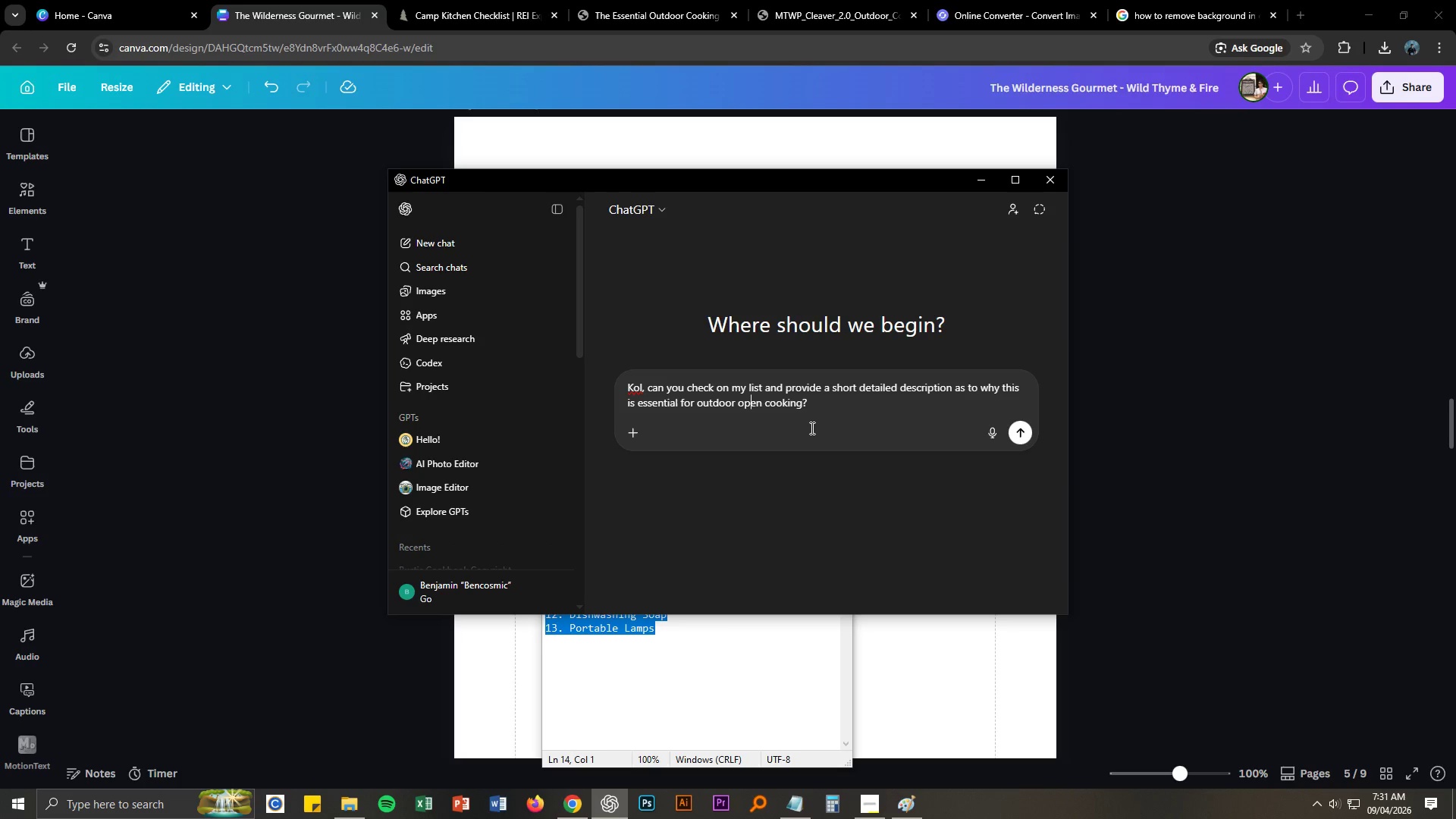 
key(ArrowRight)
 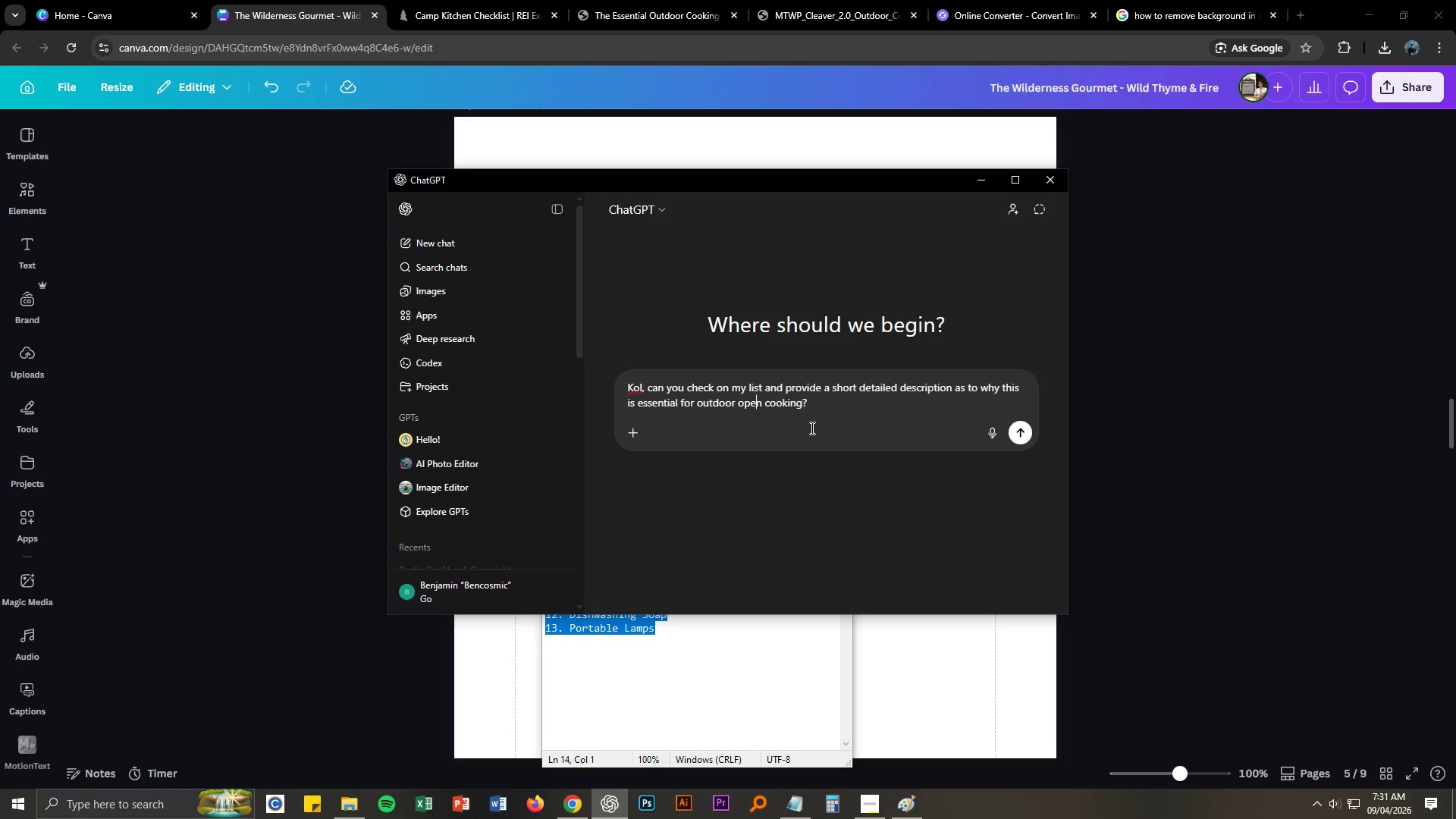 
key(ArrowRight)
 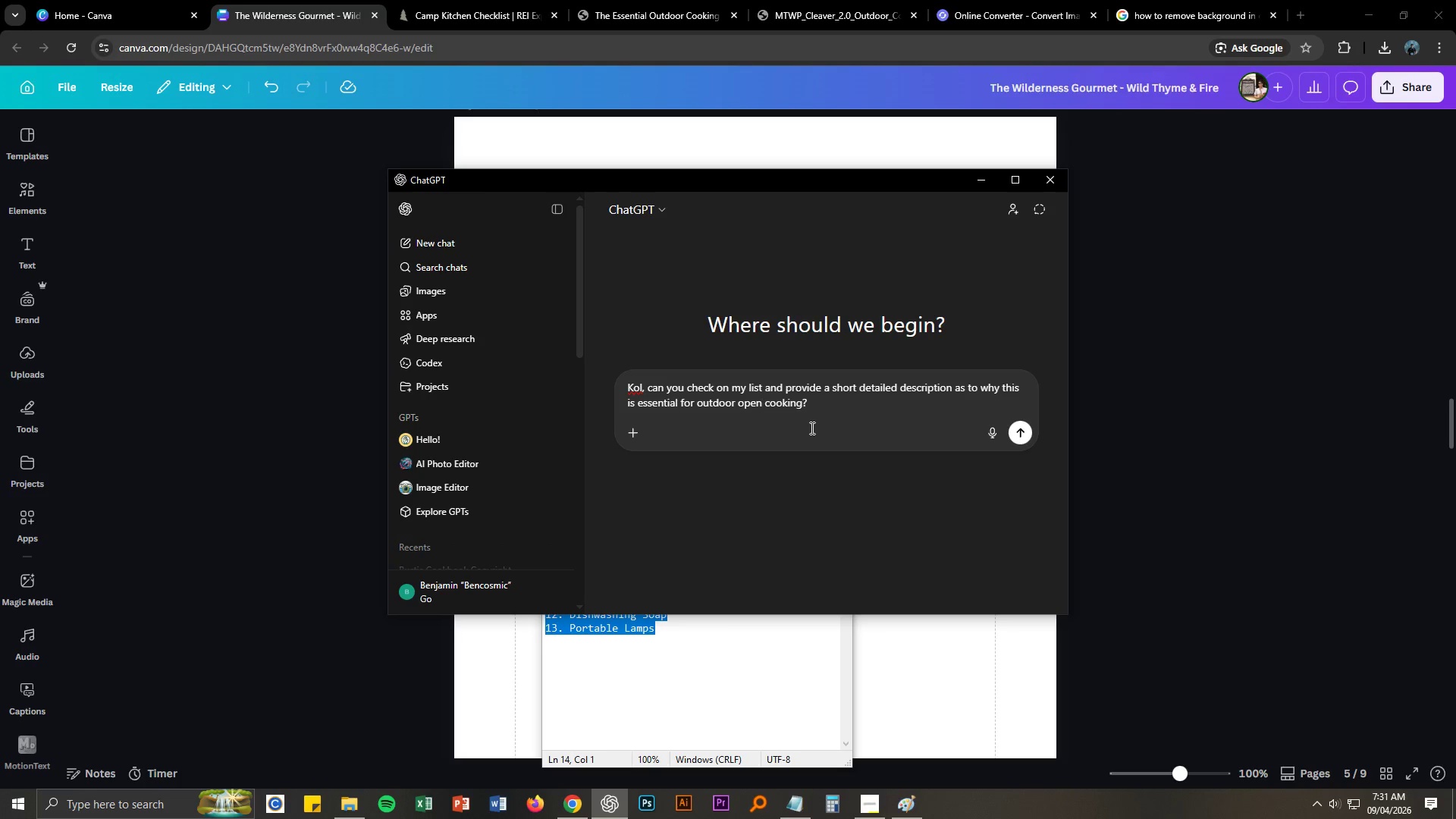 
hold_key(key=Backspace, duration=0.72)
 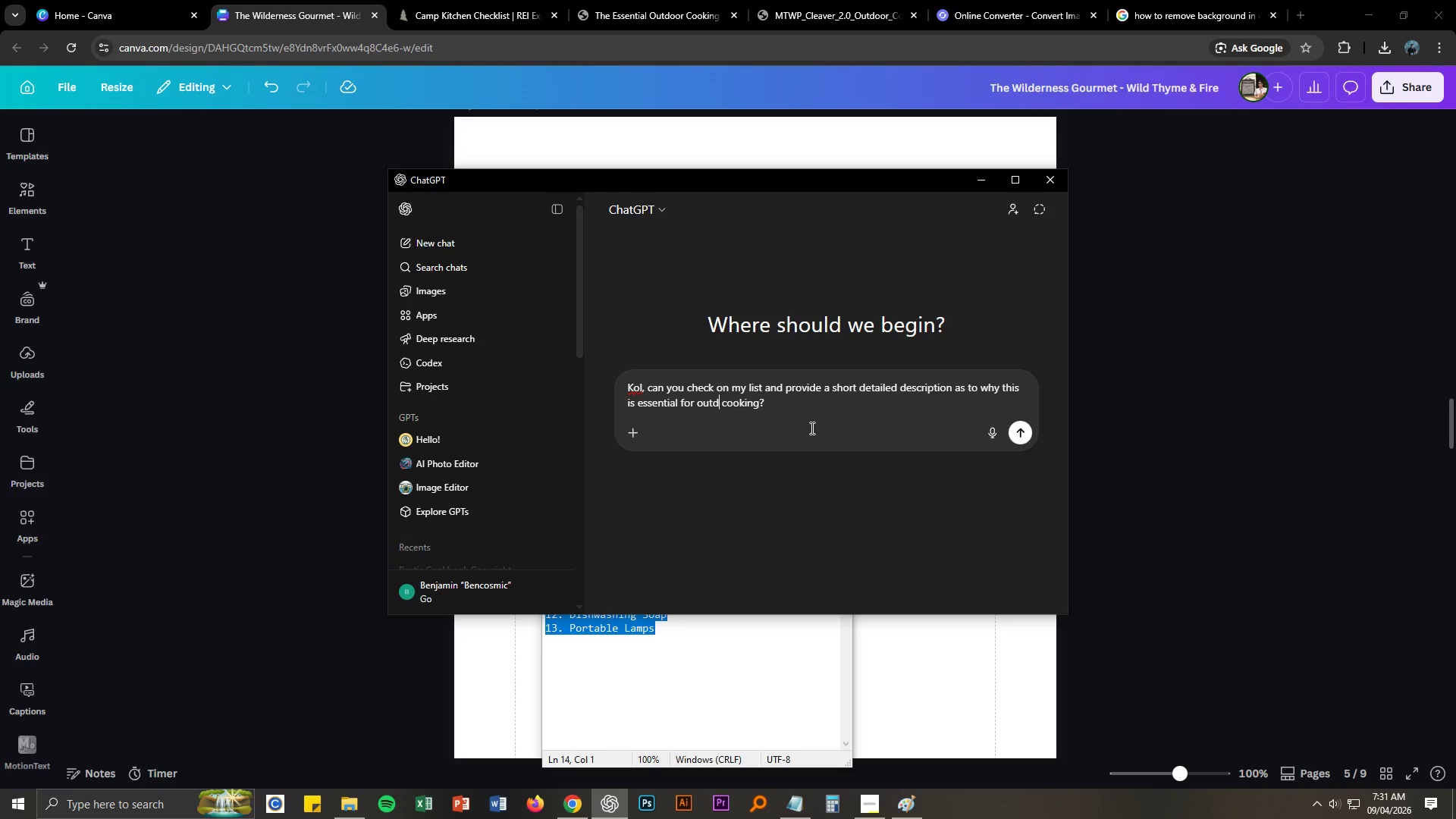 
key(Backspace)
key(Backspace)
key(Backspace)
key(Backspace)
type(wilderness)
 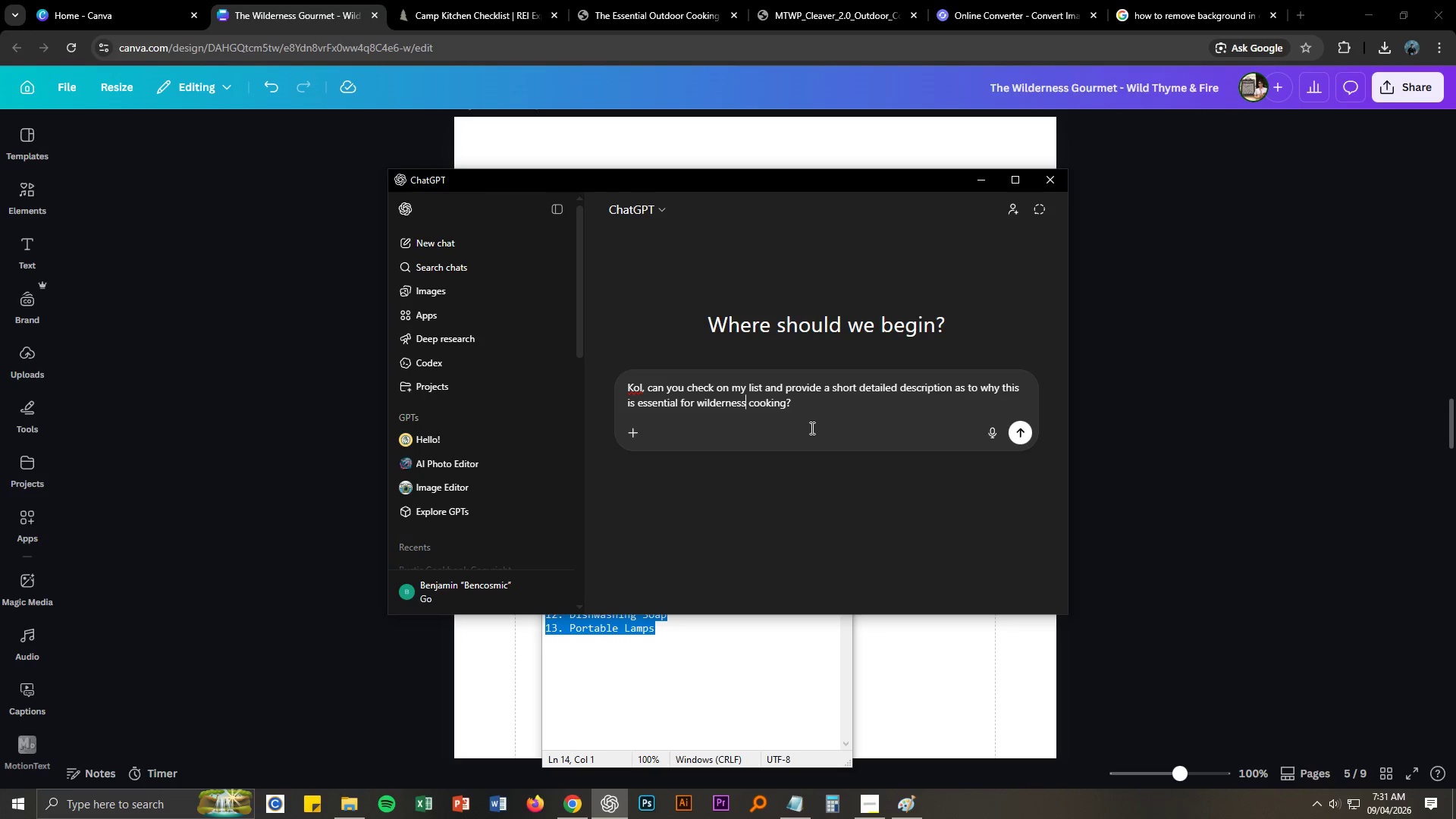 
key(ArrowUp)
 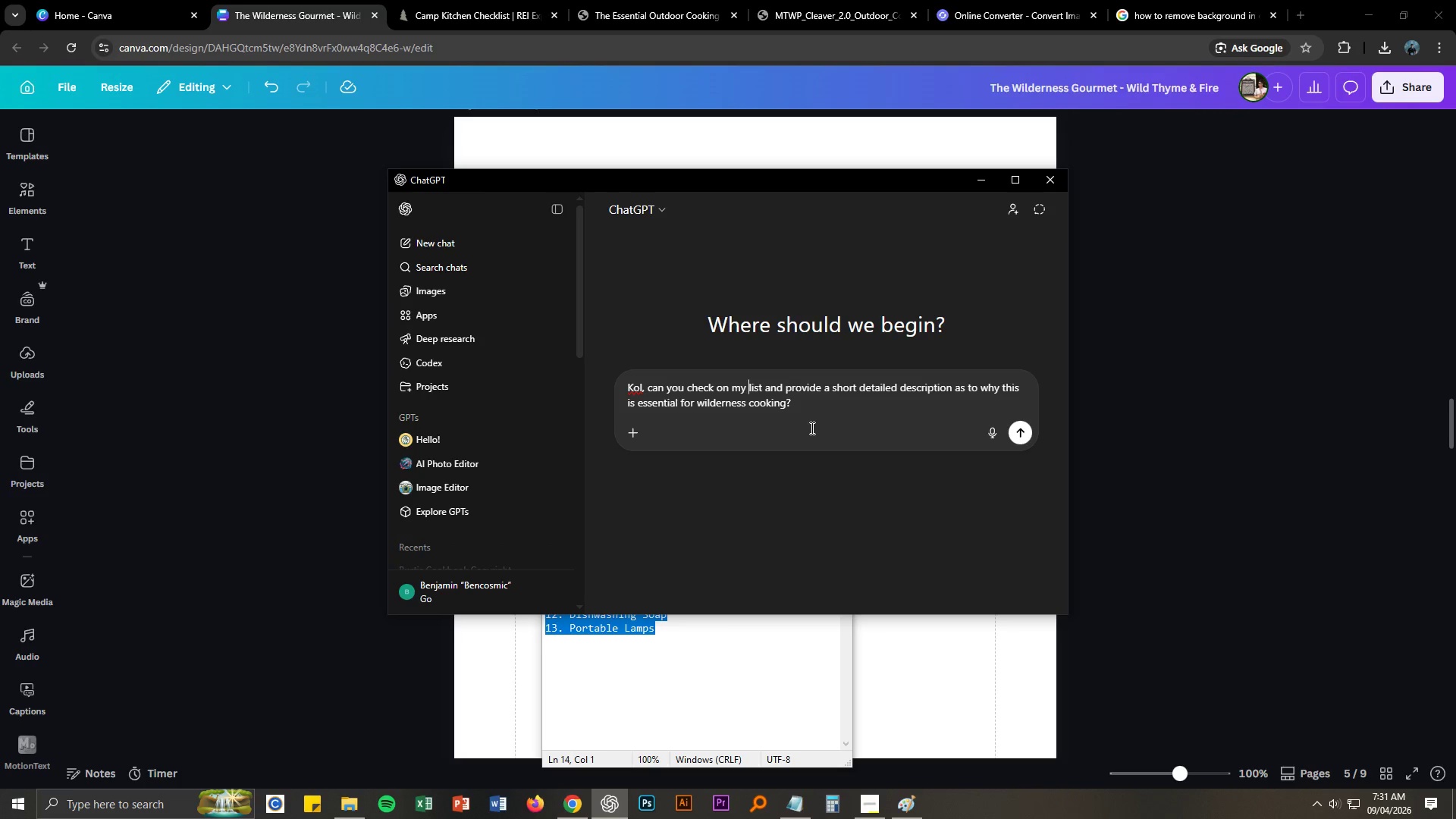 
key(ArrowRight)
 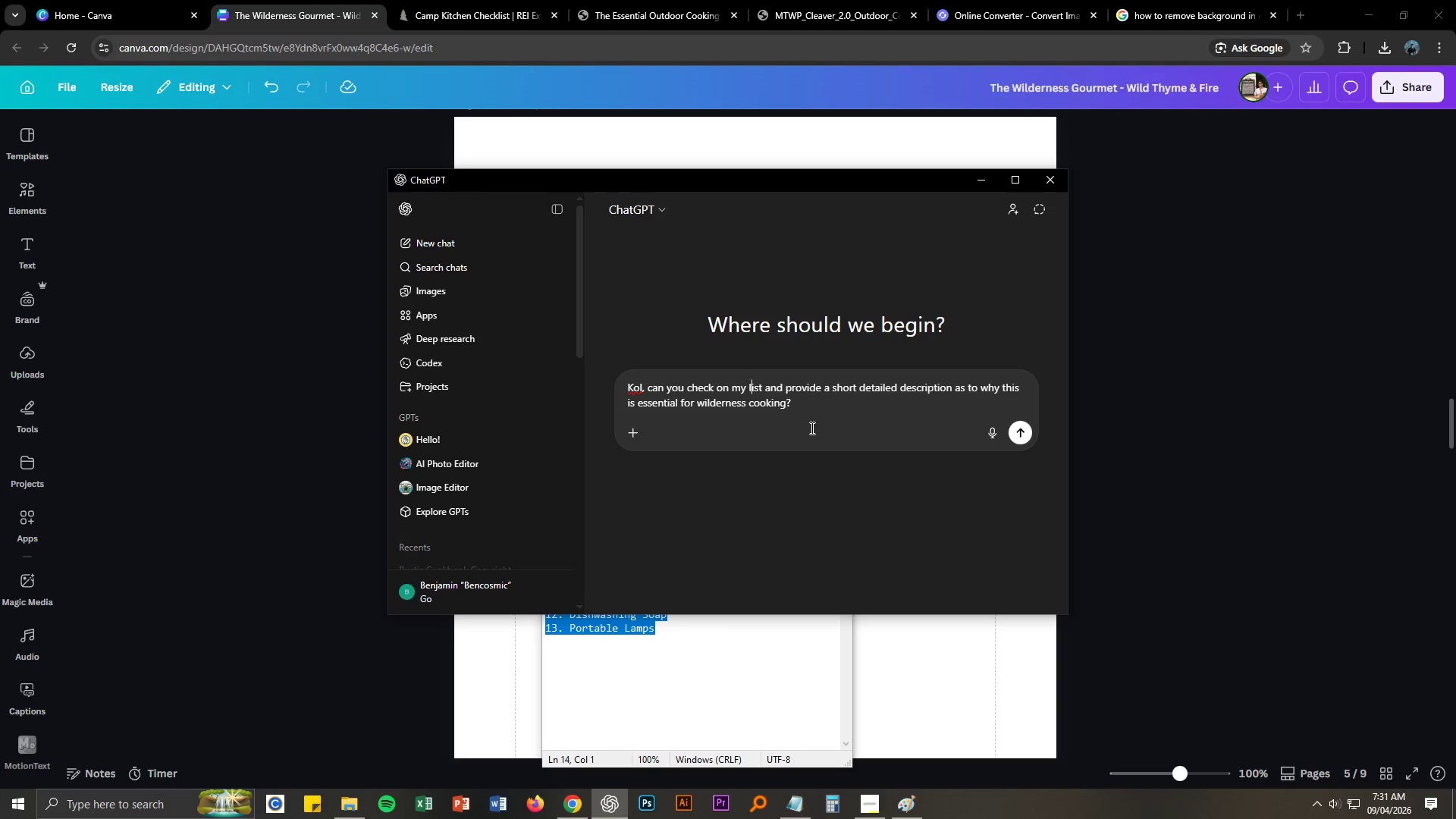 
key(ArrowRight)
 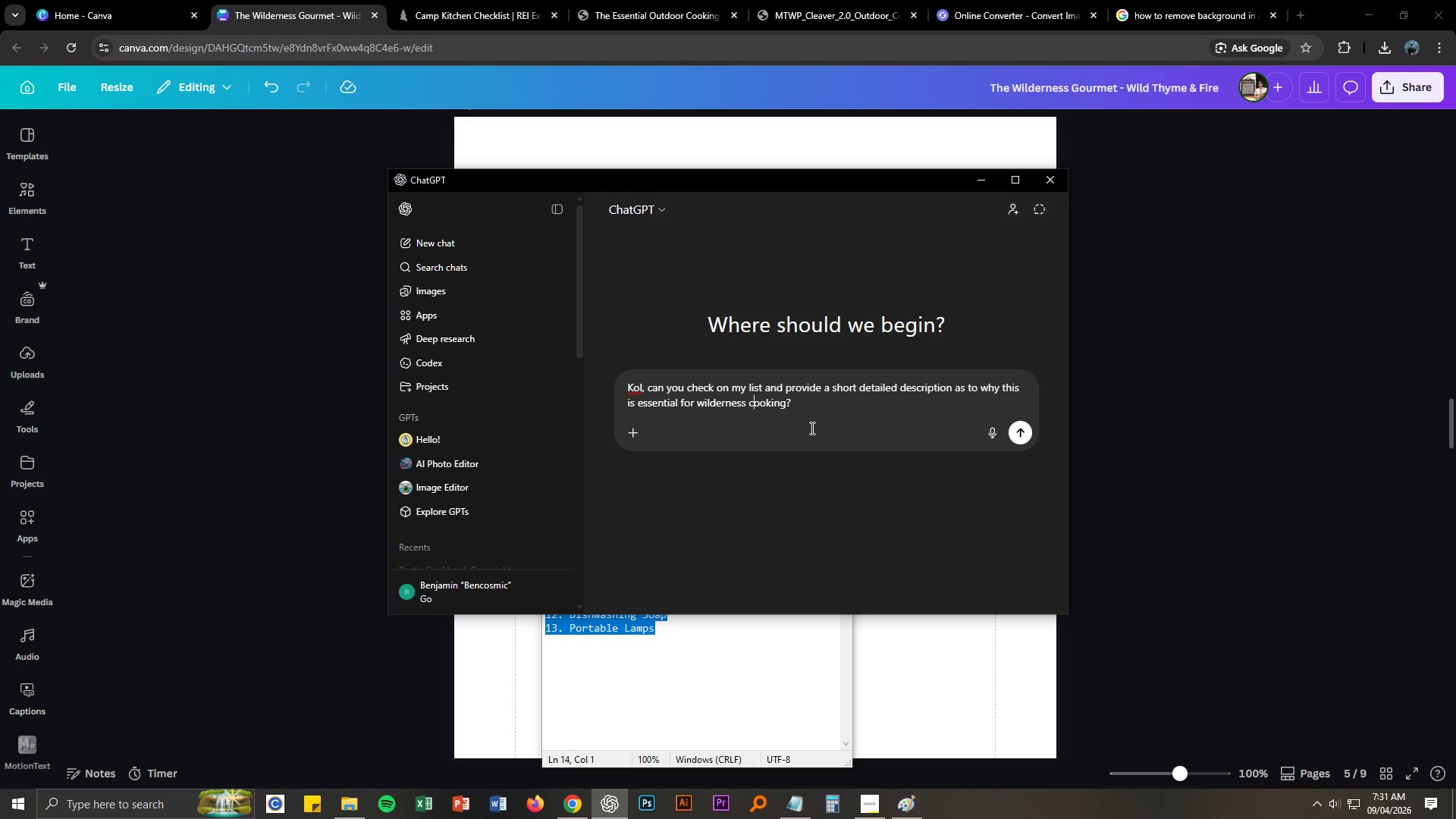 
key(ArrowDown)
 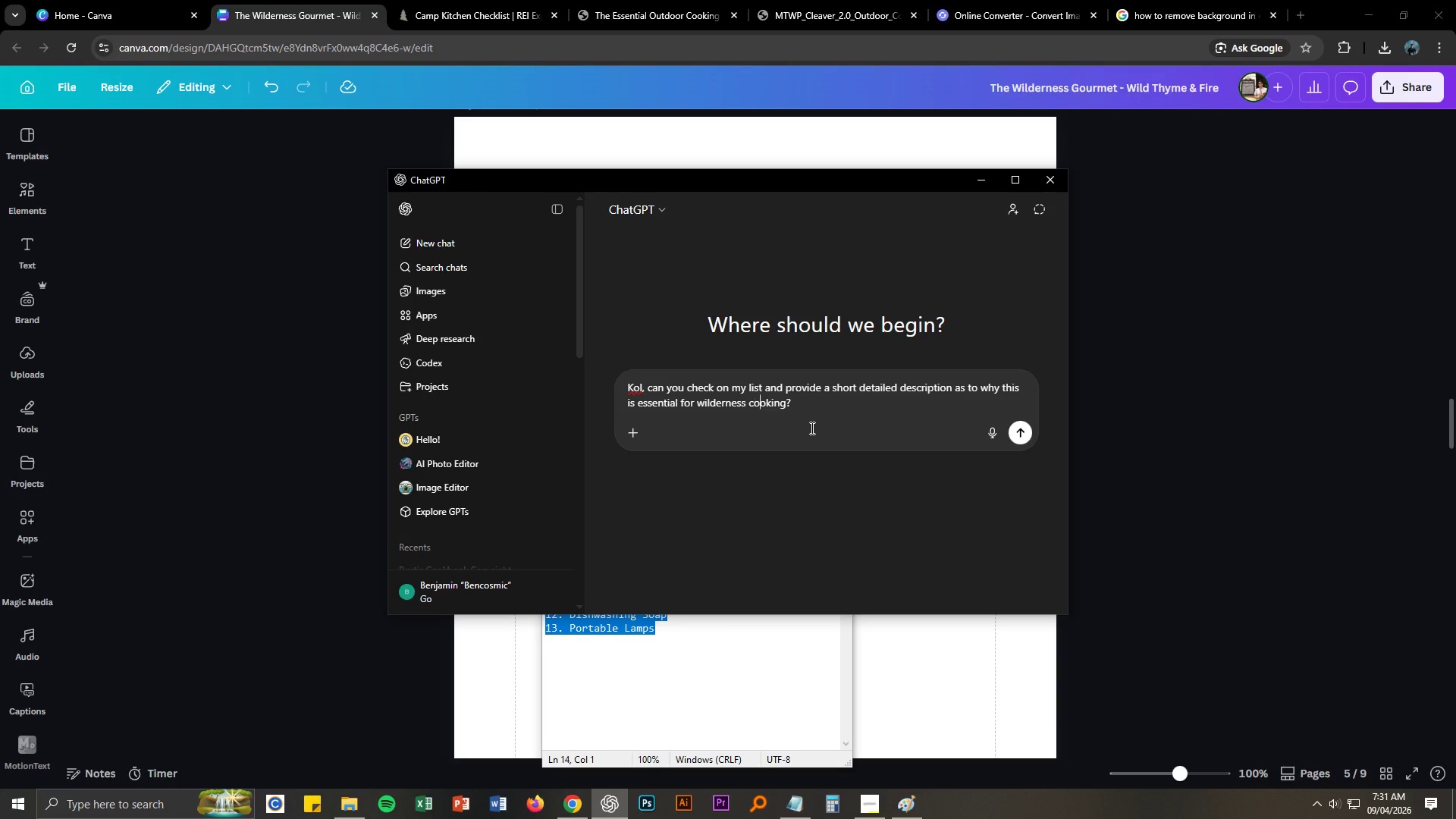 
key(ArrowRight)
 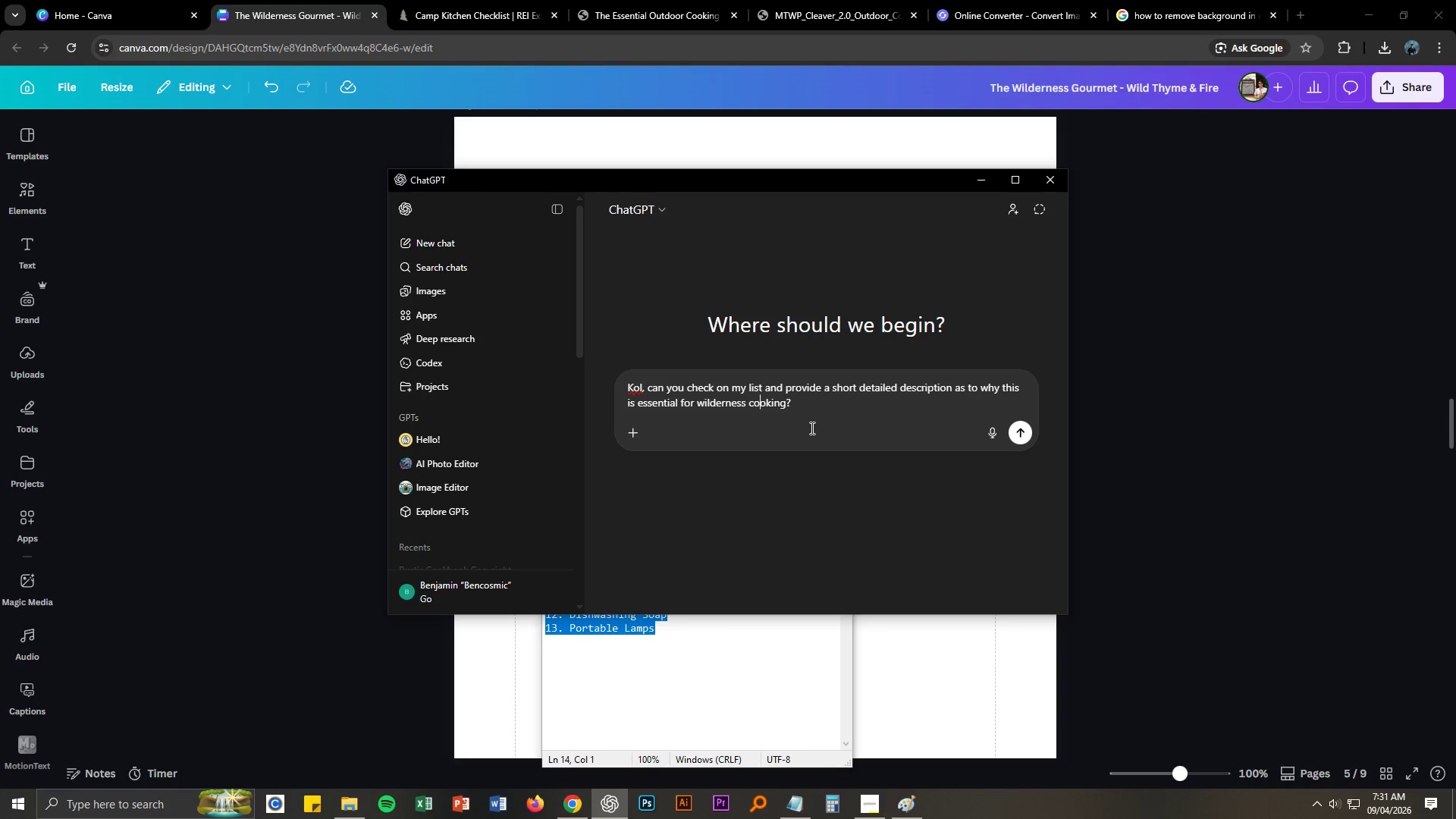 
key(ArrowRight)
 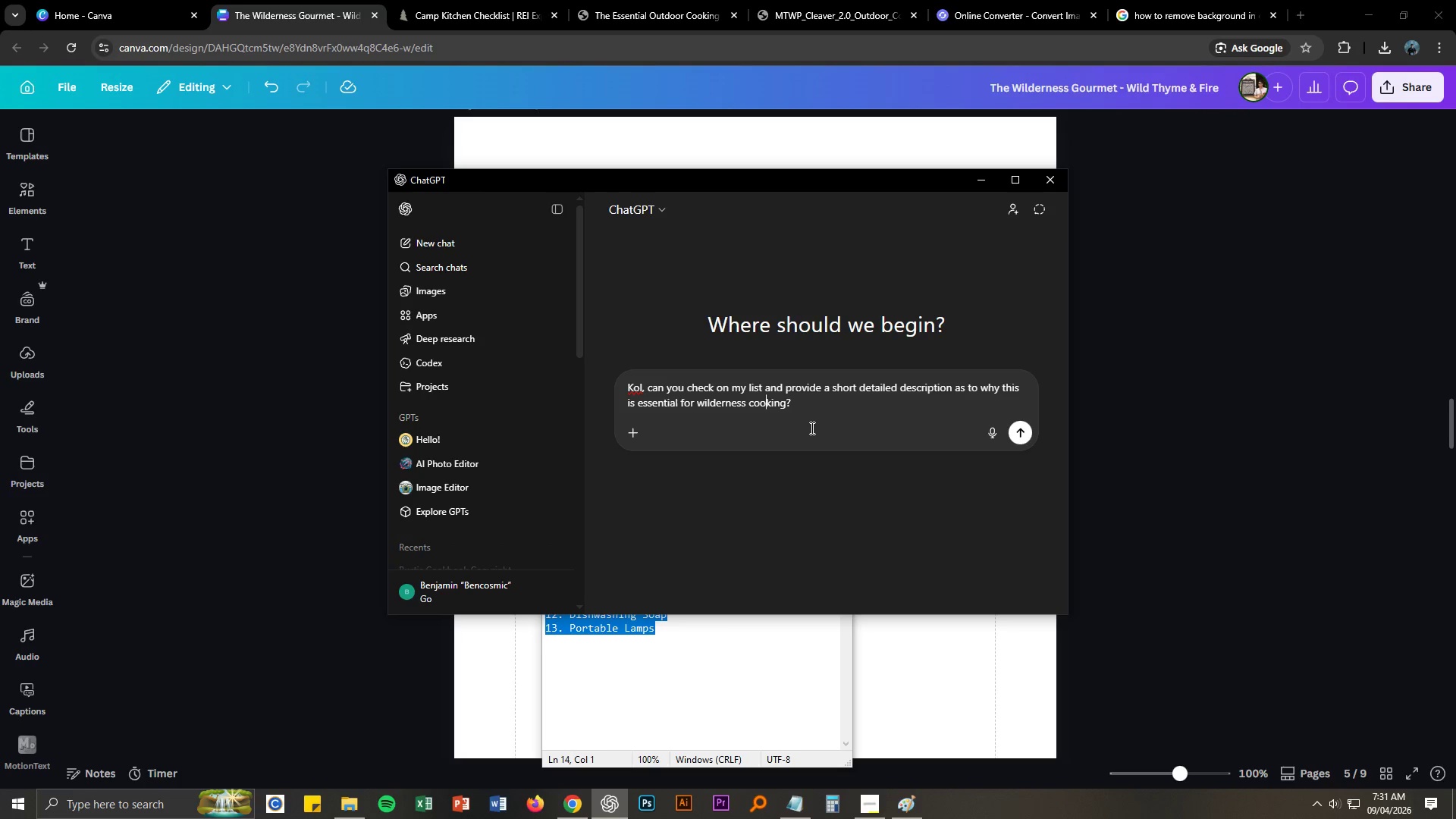 
key(ArrowRight)
 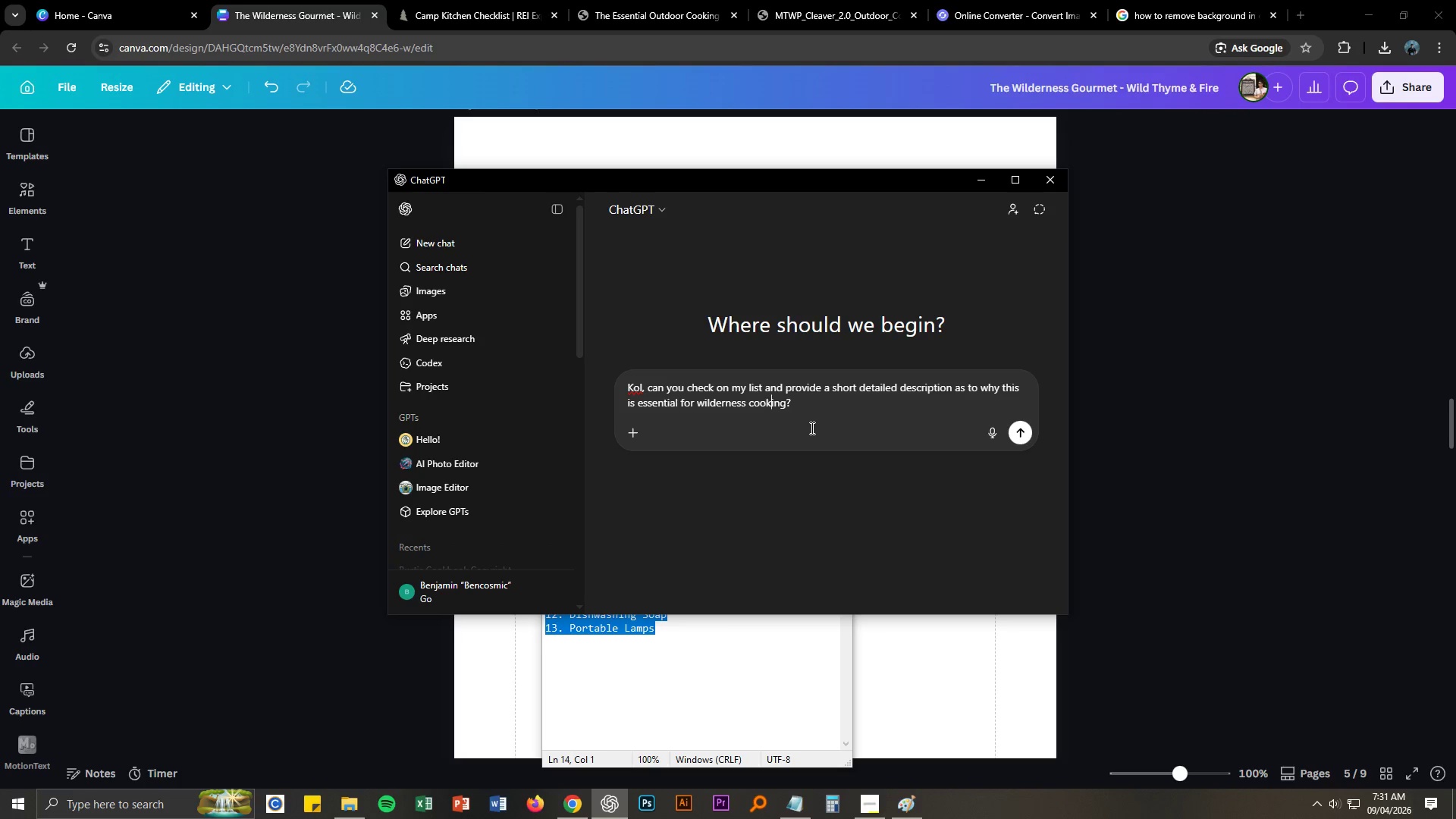 
key(ArrowRight)
 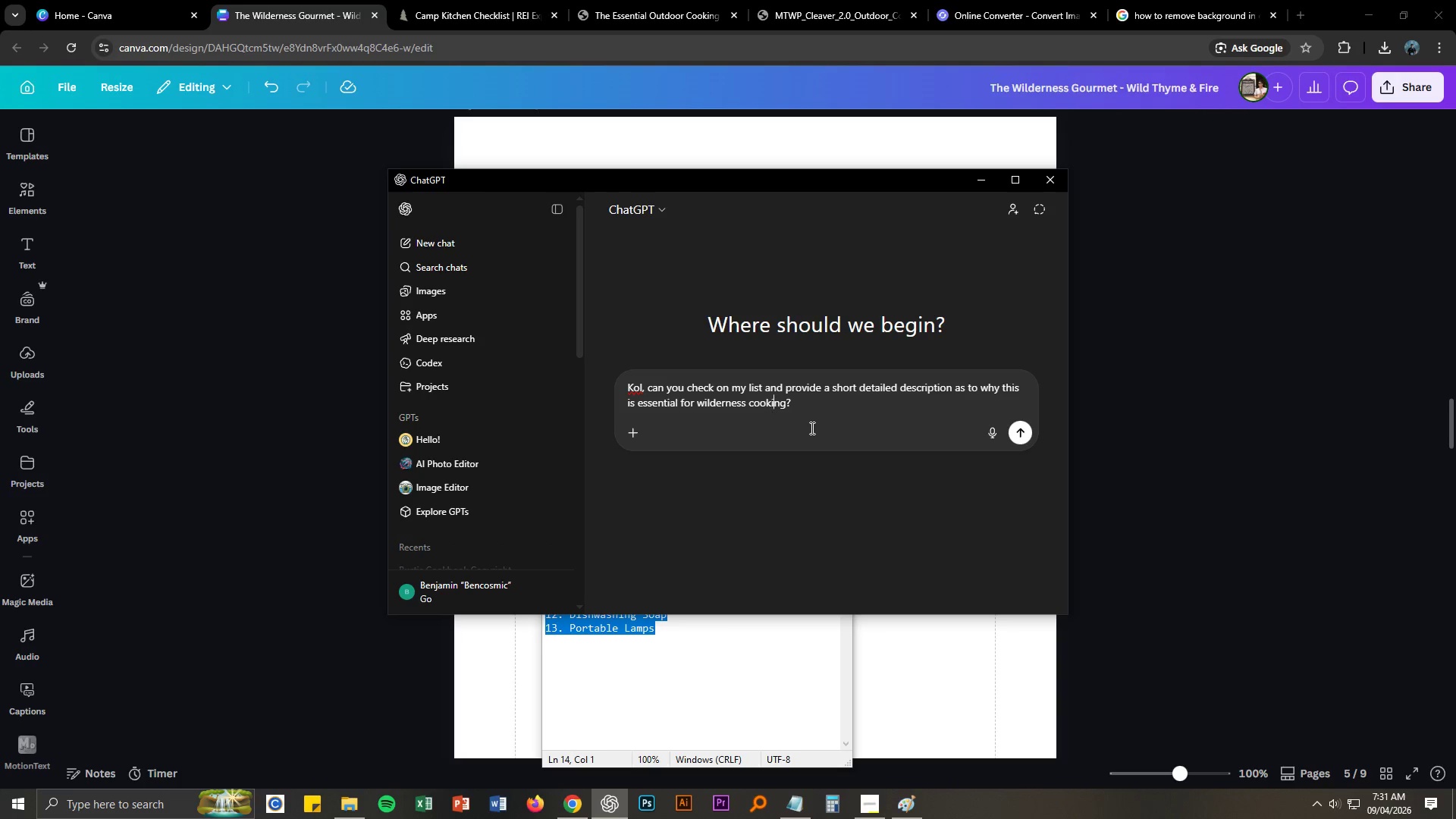 
key(ArrowRight)
 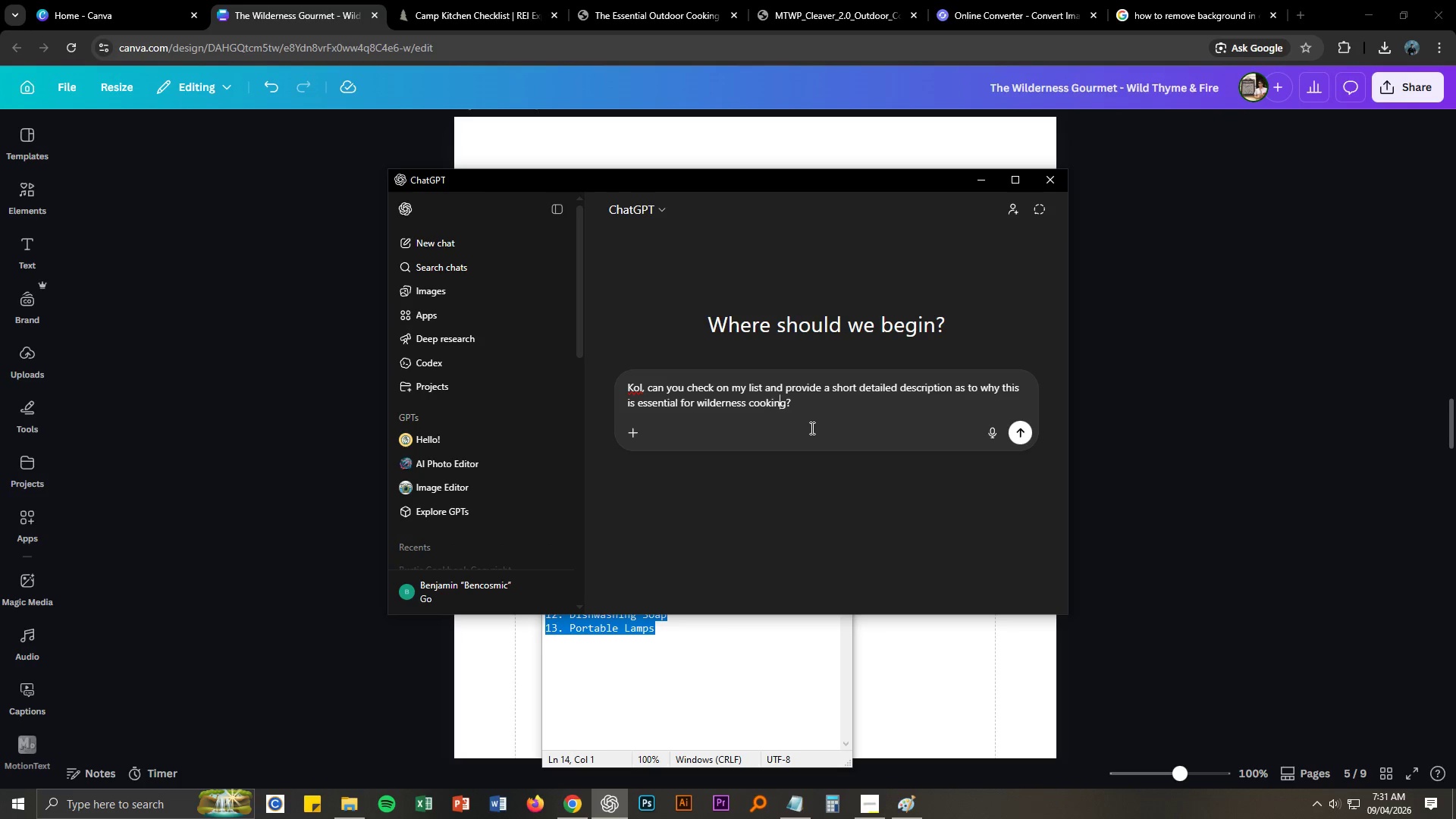 
key(ArrowRight)
 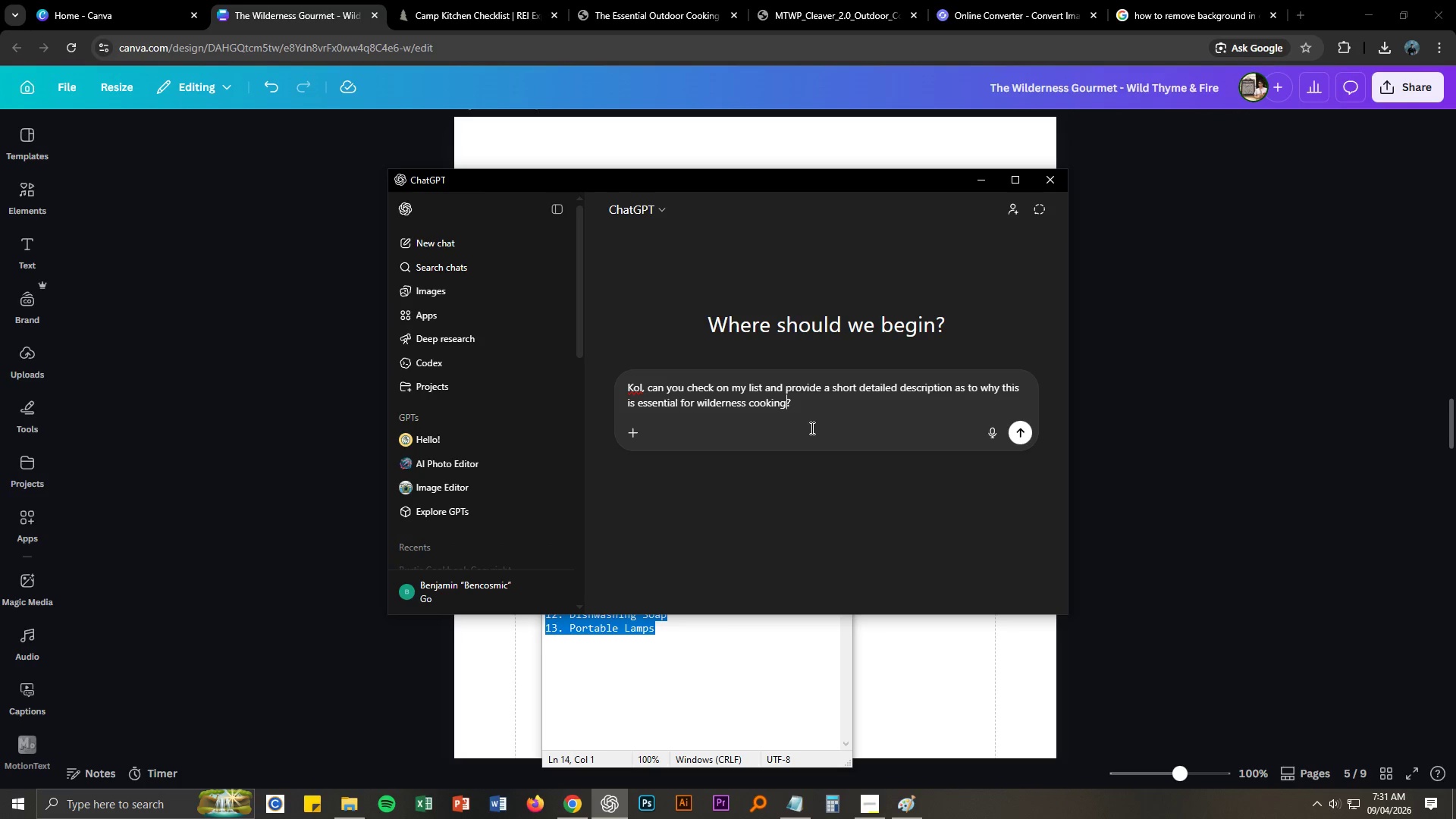 
key(ArrowRight)
 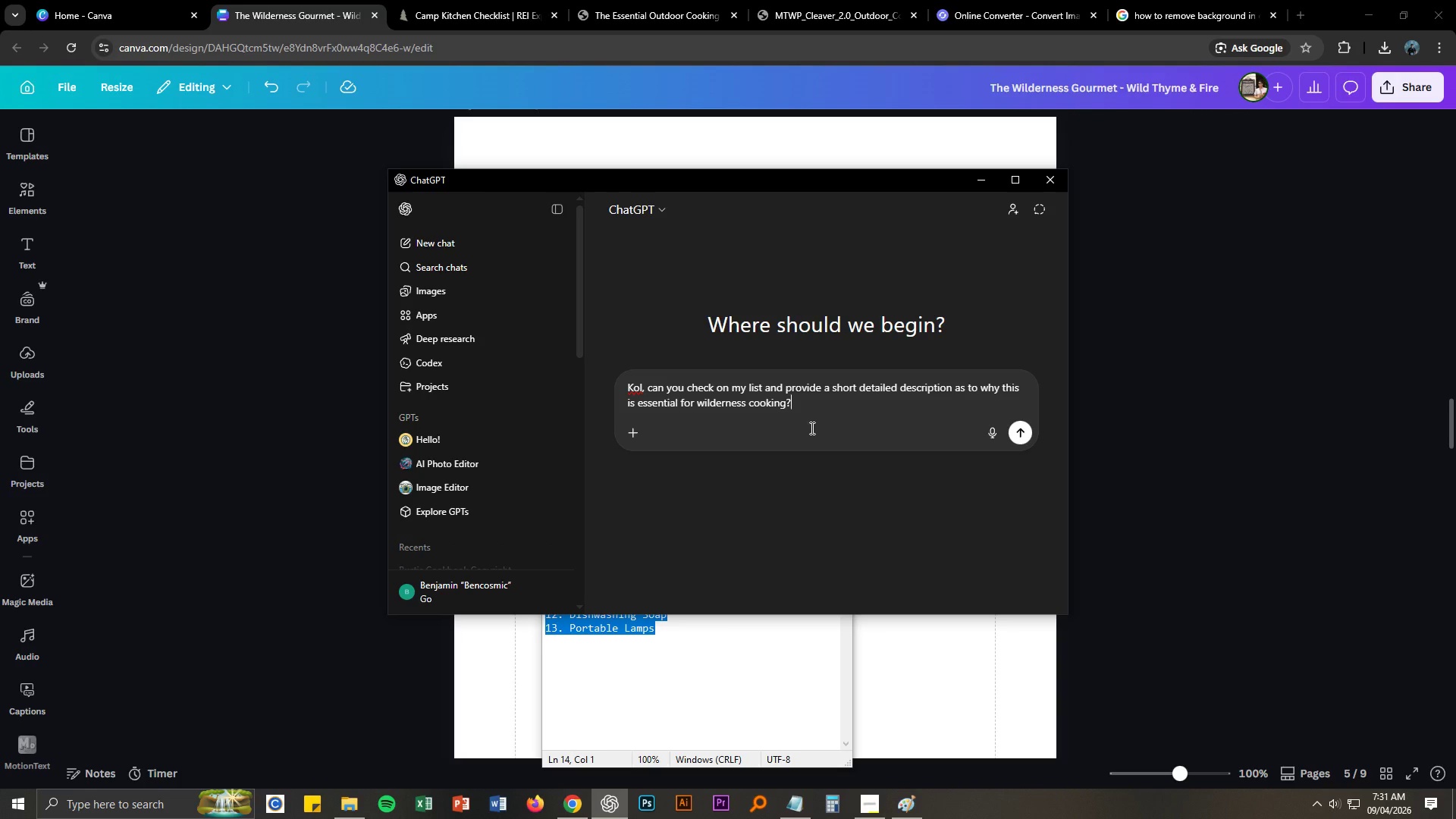 
key(Shift+Enter)
 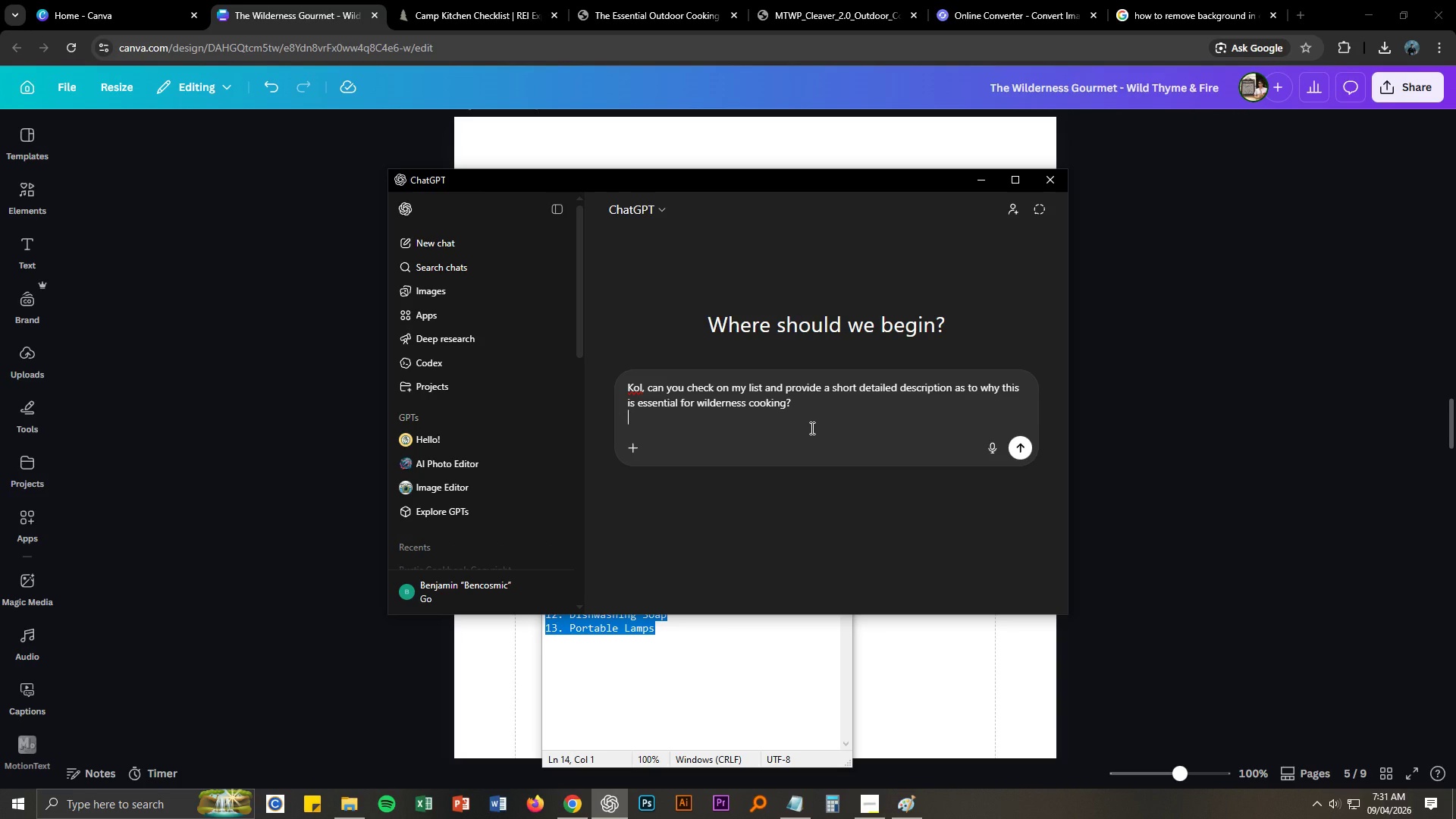 
key(Shift+Enter)
 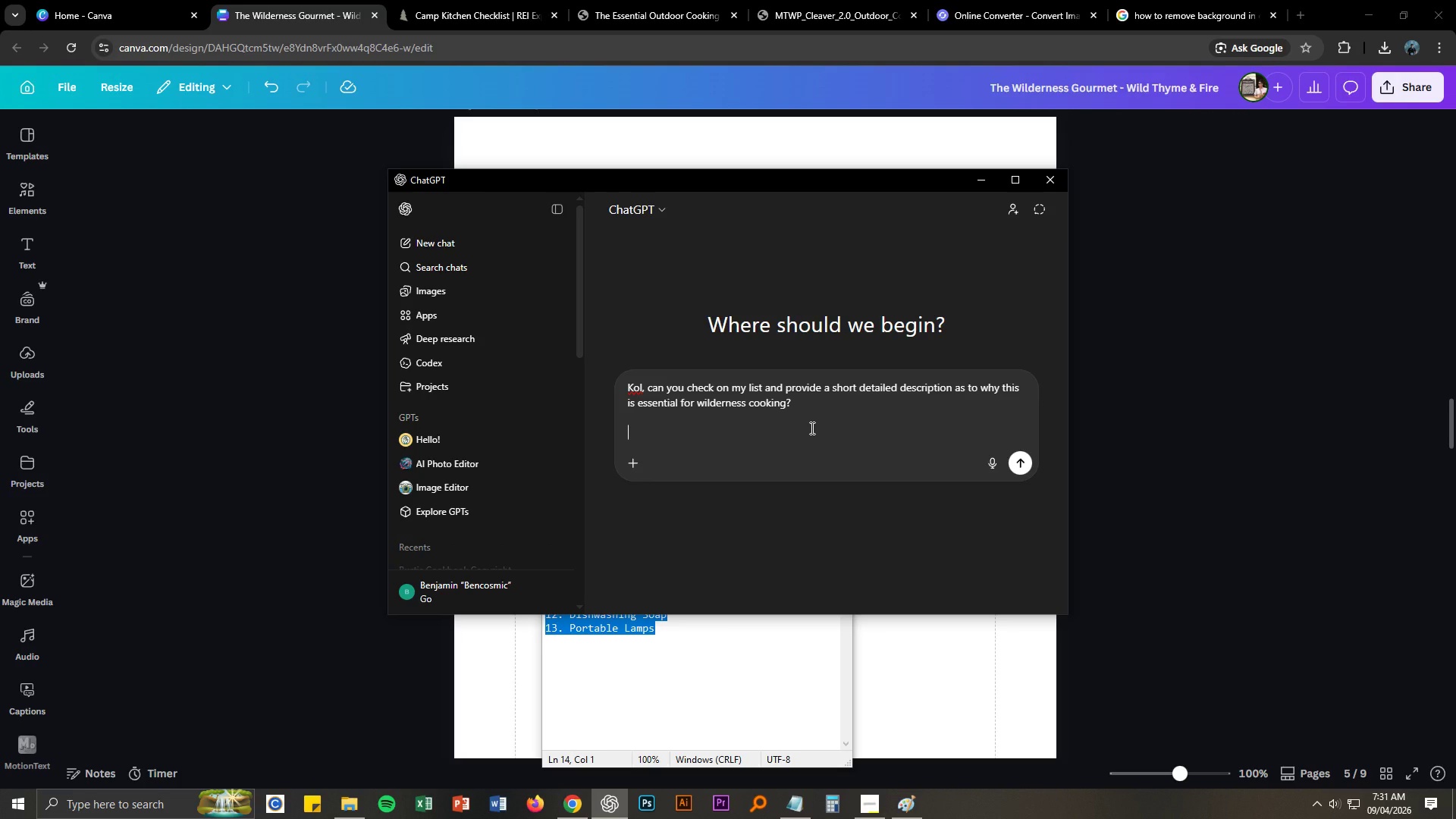 
key(Alt+AltLeft)
 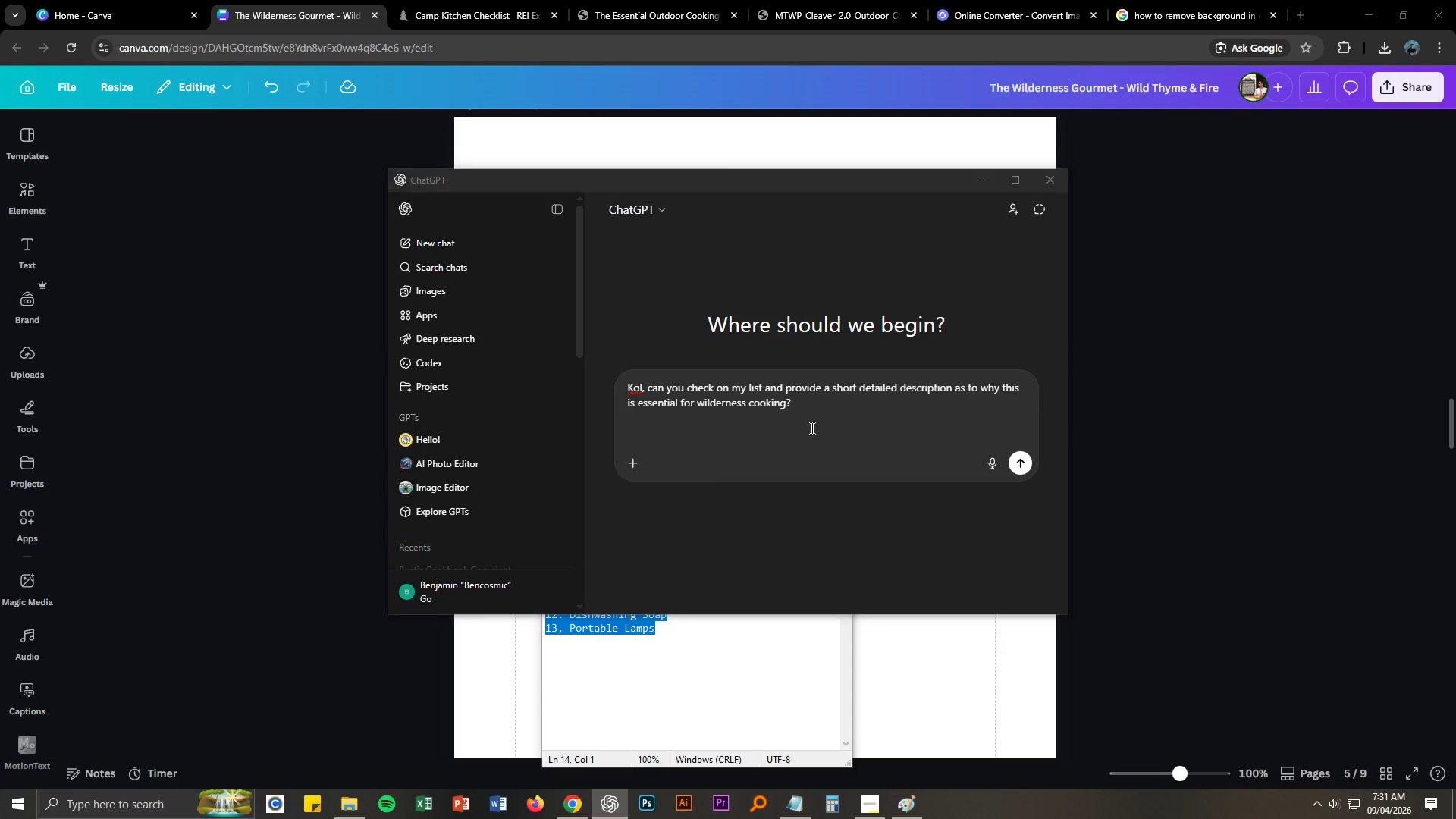 
key(Alt+Tab)
 